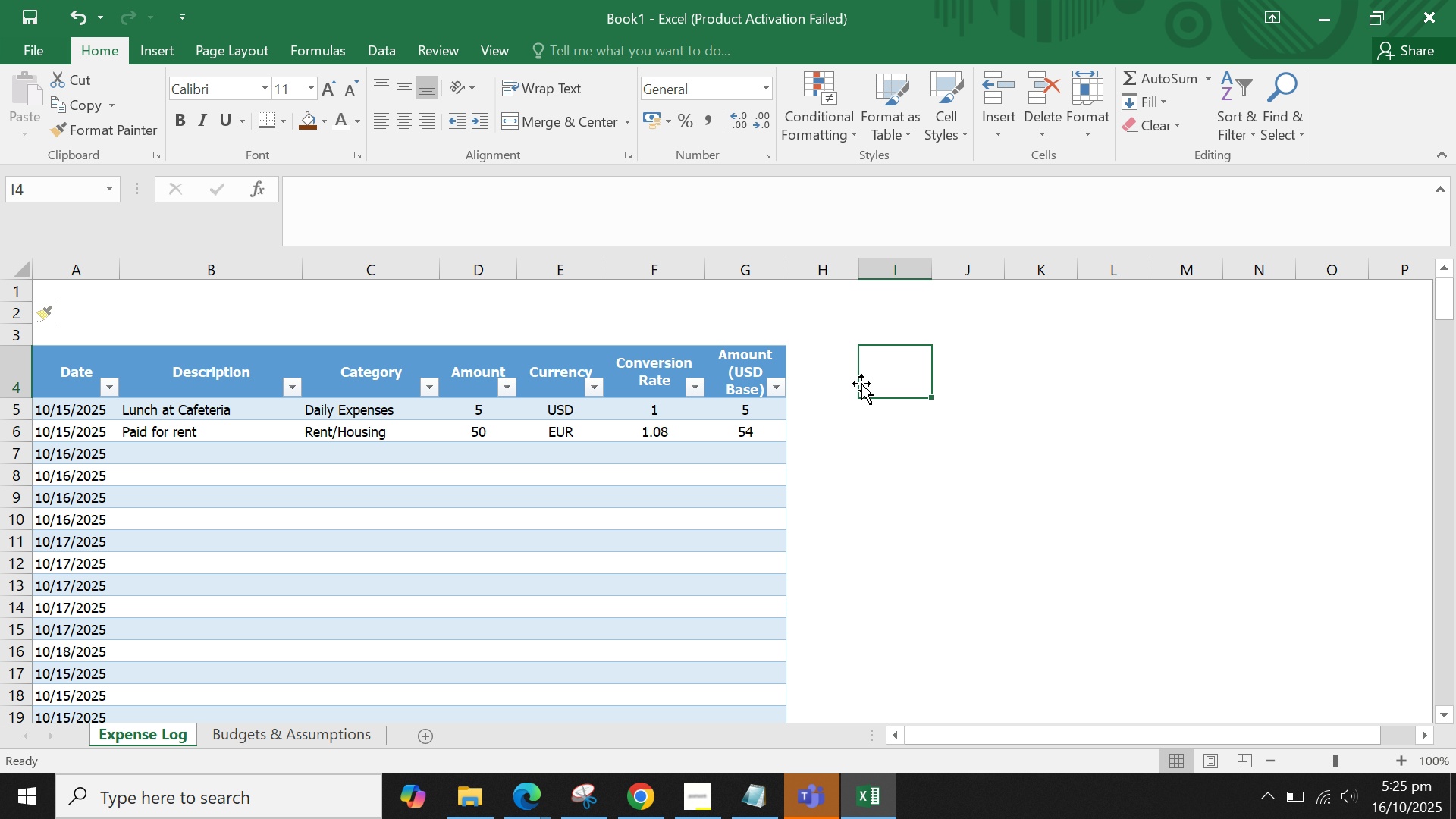 
scroll: coordinate [864, 384], scroll_direction: down, amount: 1.0
 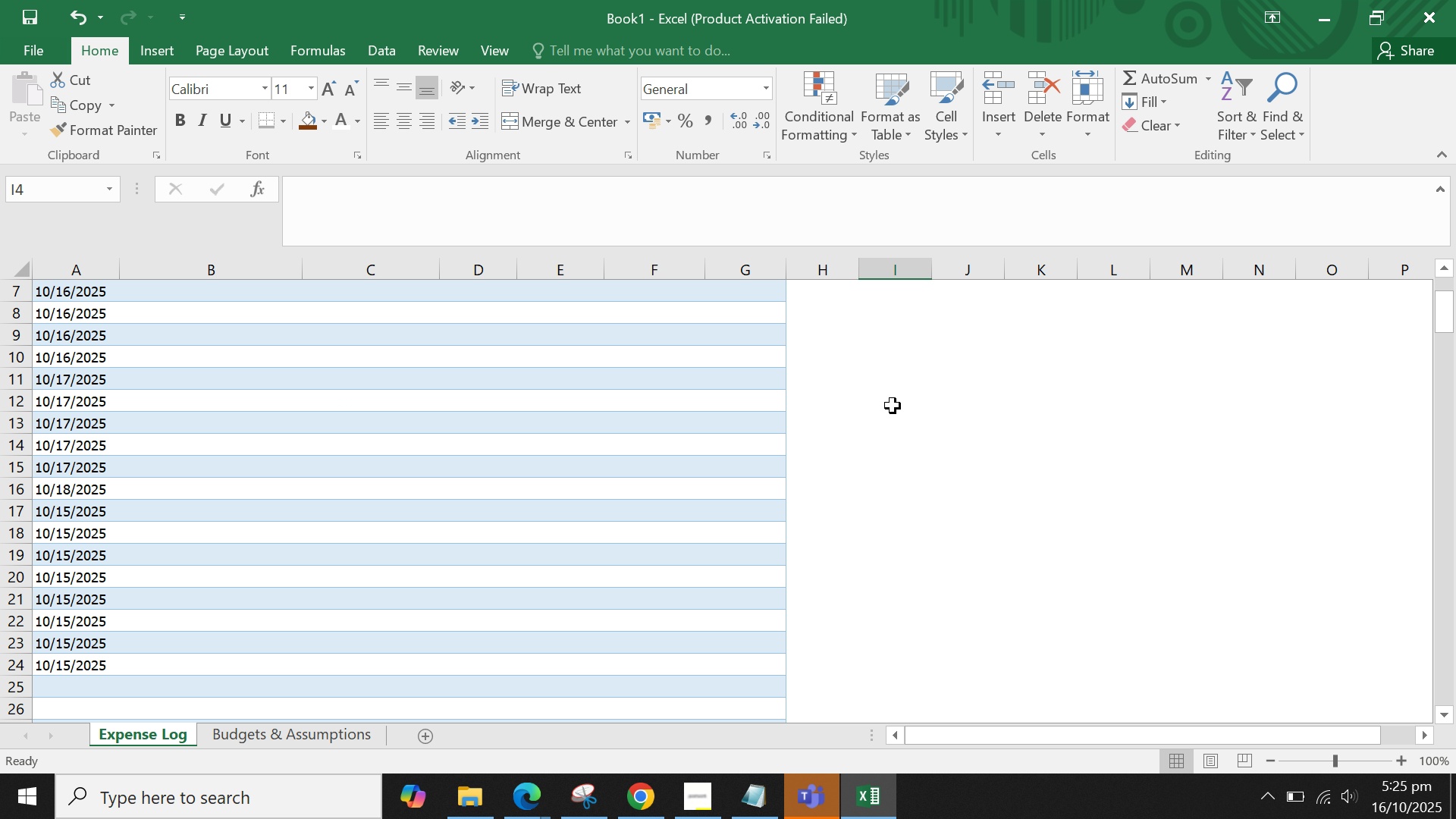 
scroll: coordinate [876, 400], scroll_direction: up, amount: 6.0
 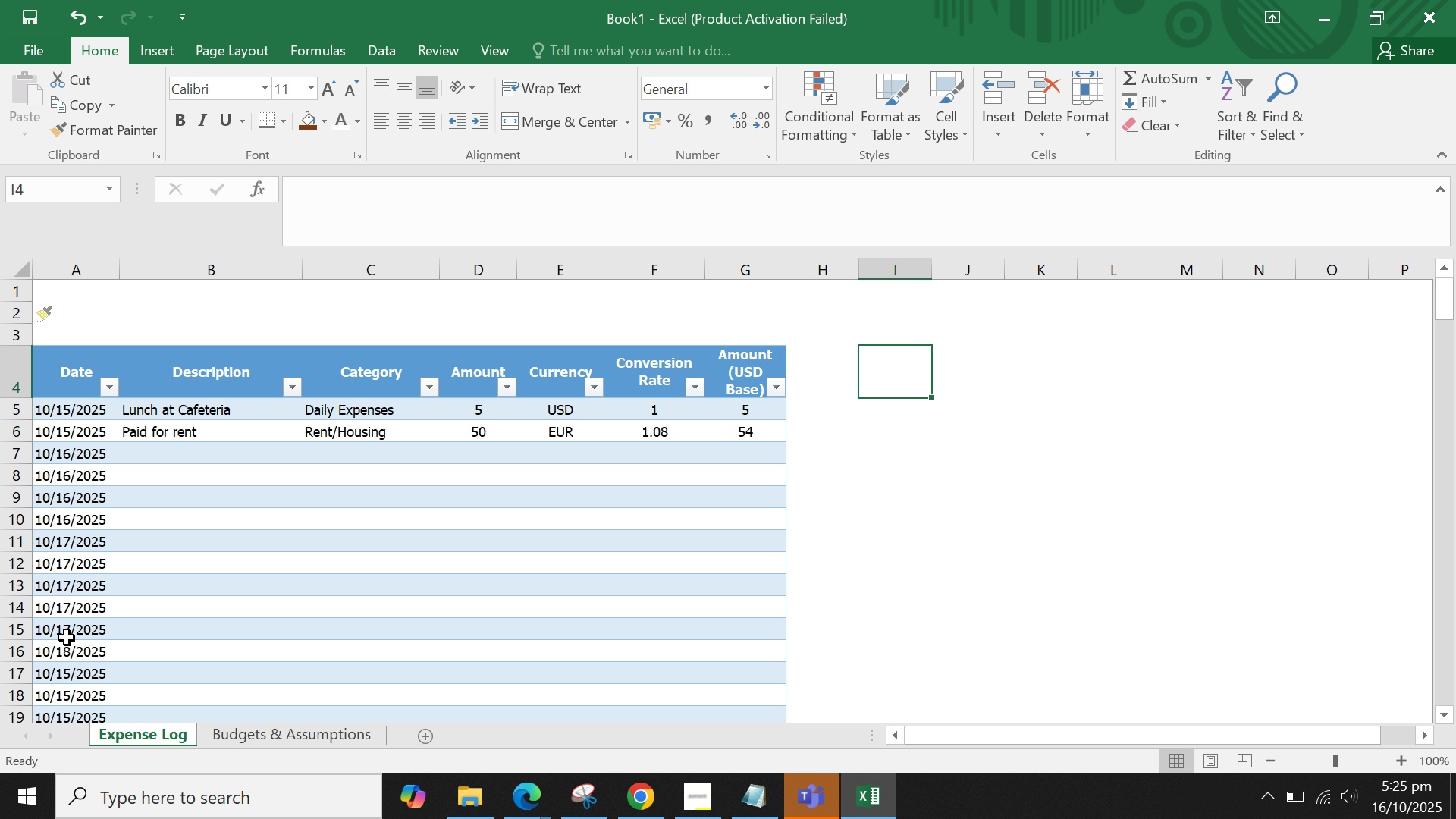 
left_click([69, 638])
 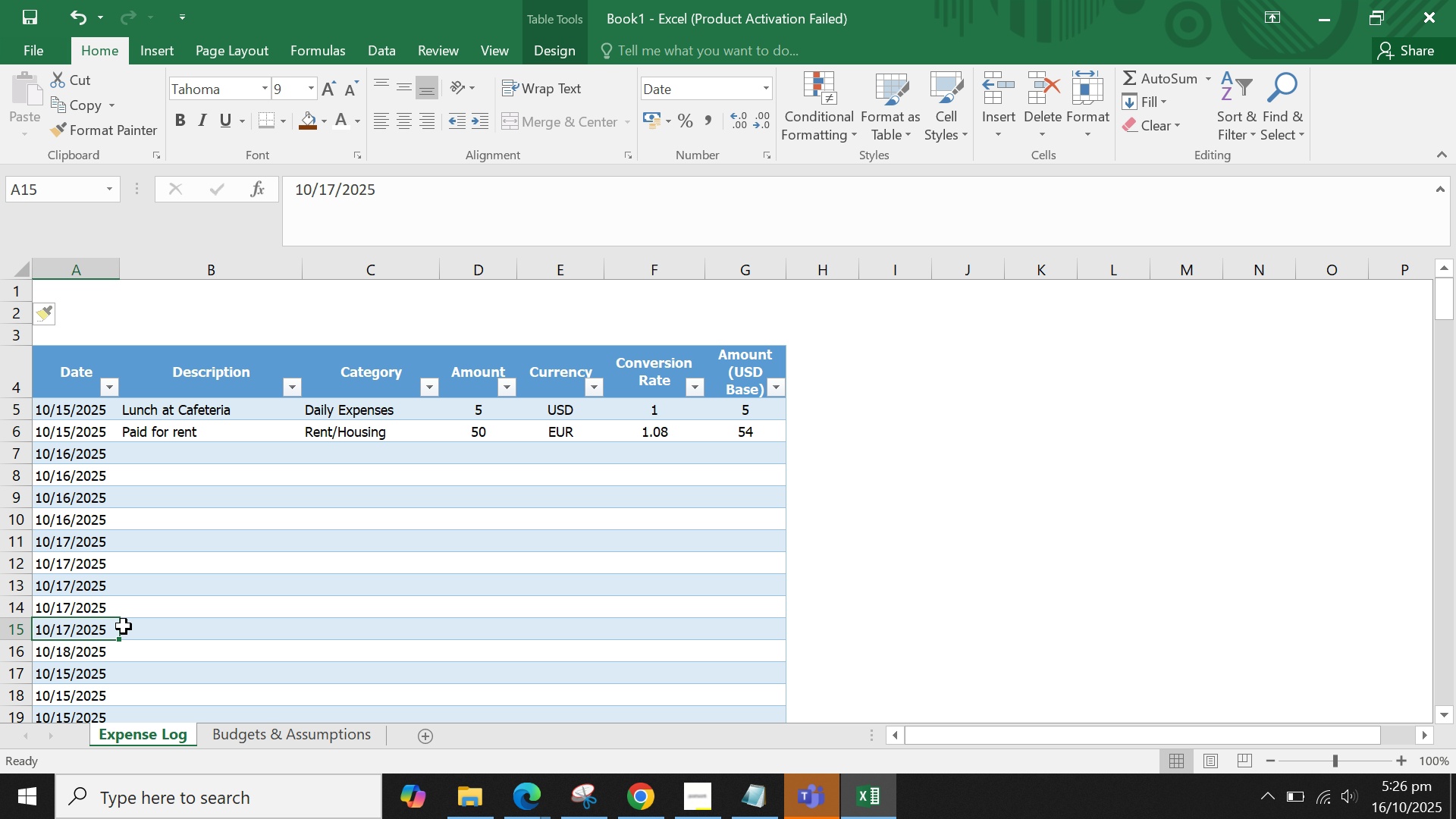 
scroll: coordinate [124, 626], scroll_direction: none, amount: 0.0
 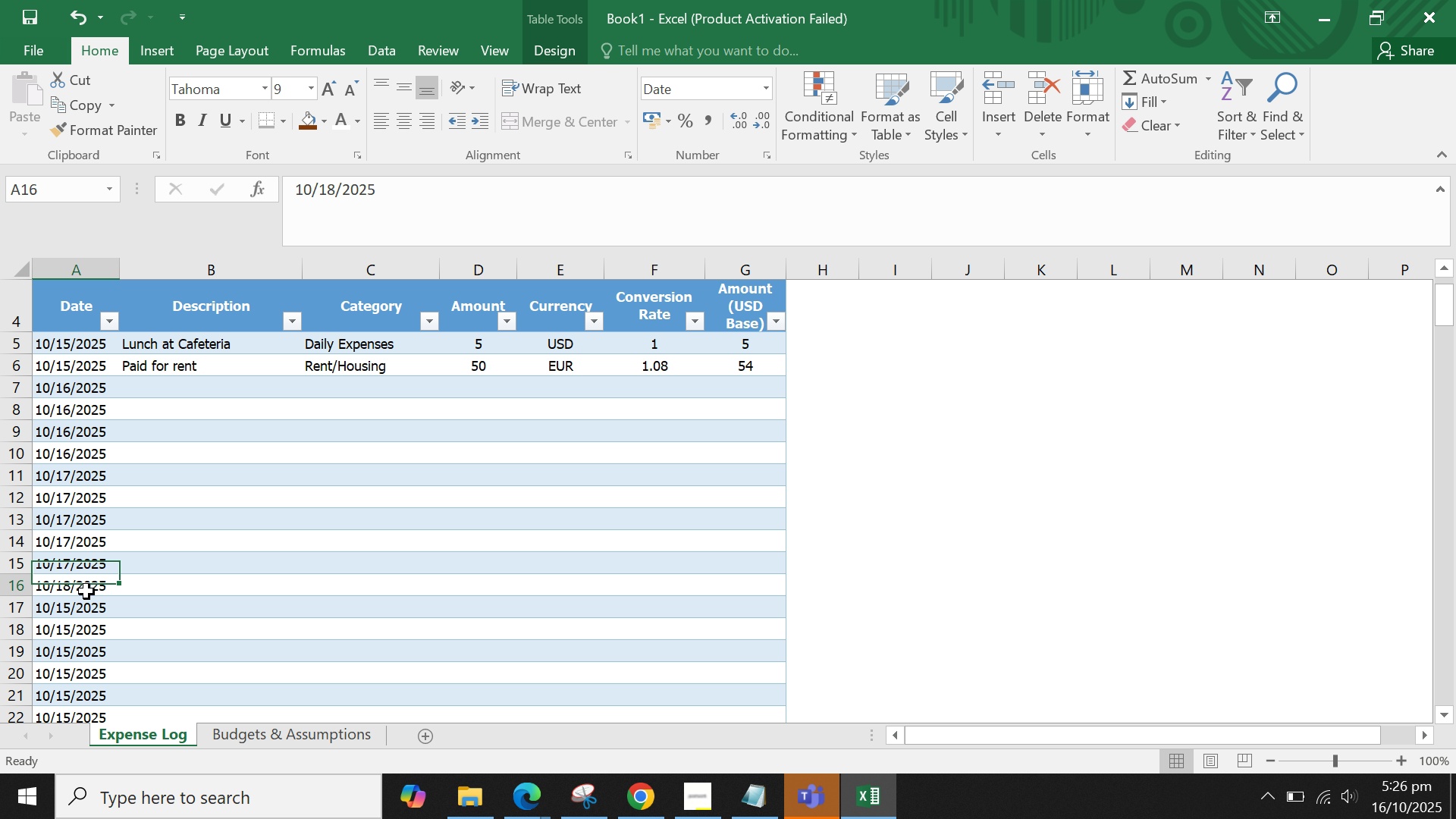 
left_click([86, 592])
 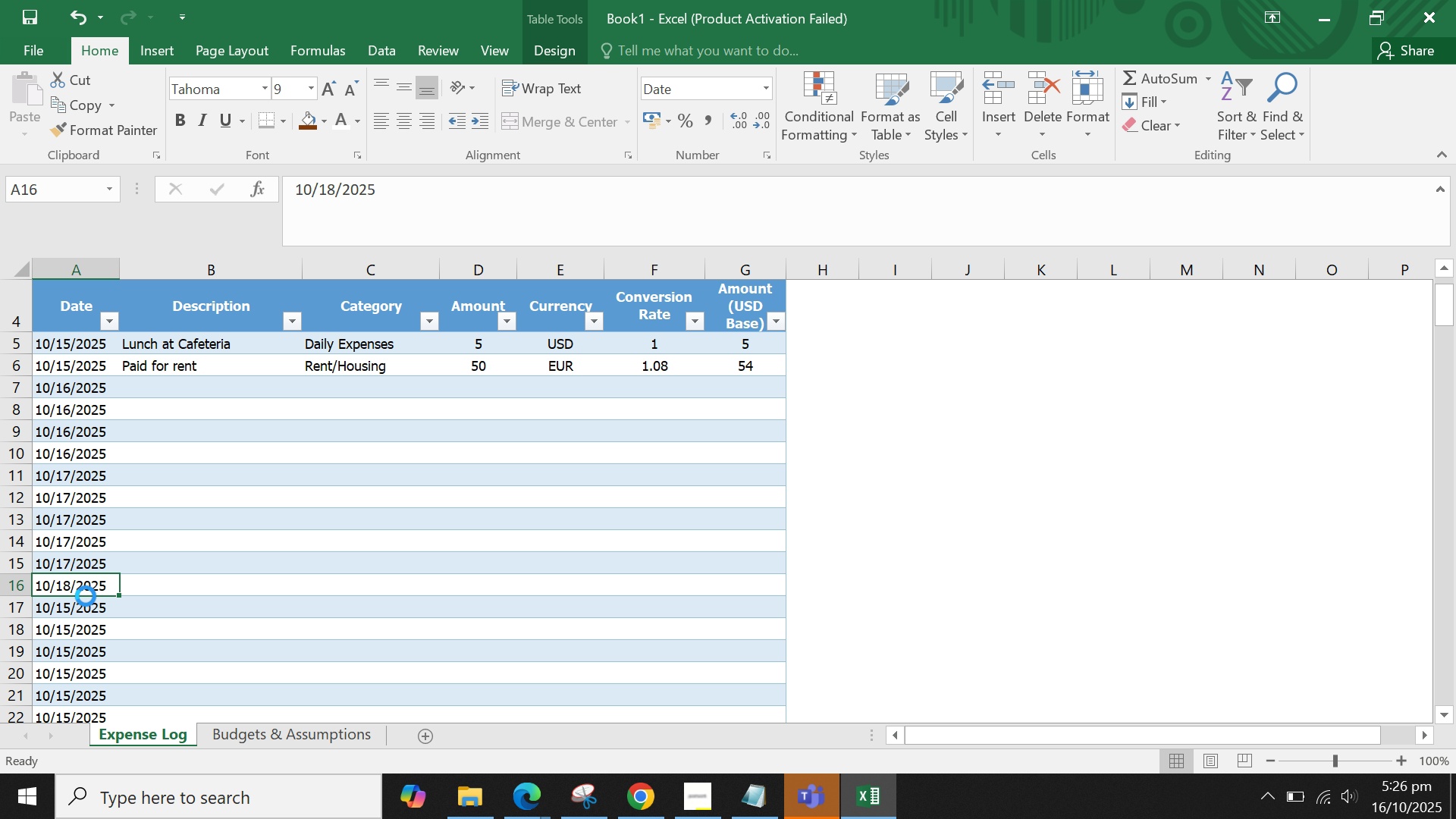 
key(Control+C)
 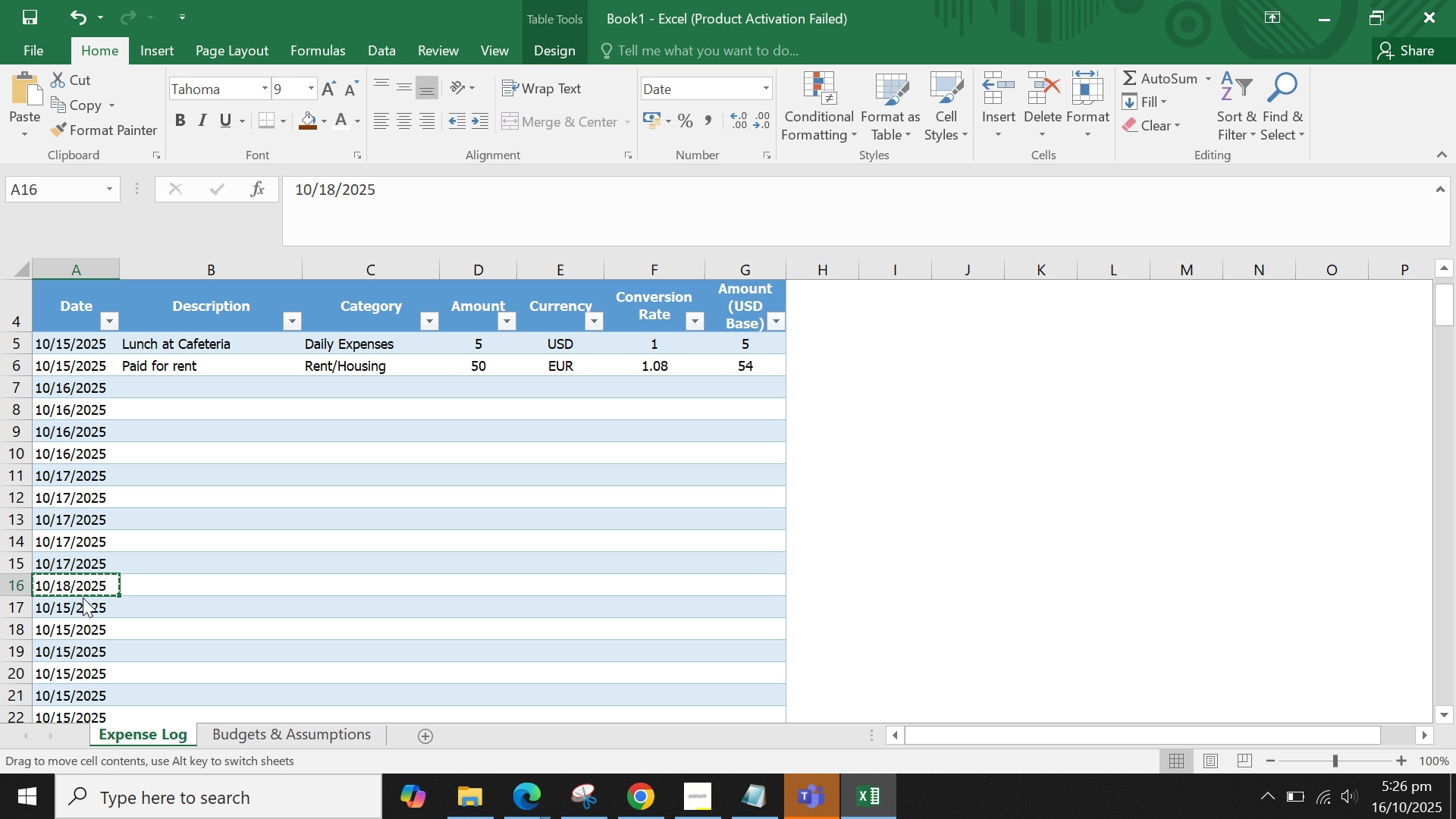 
left_click([83, 598])
 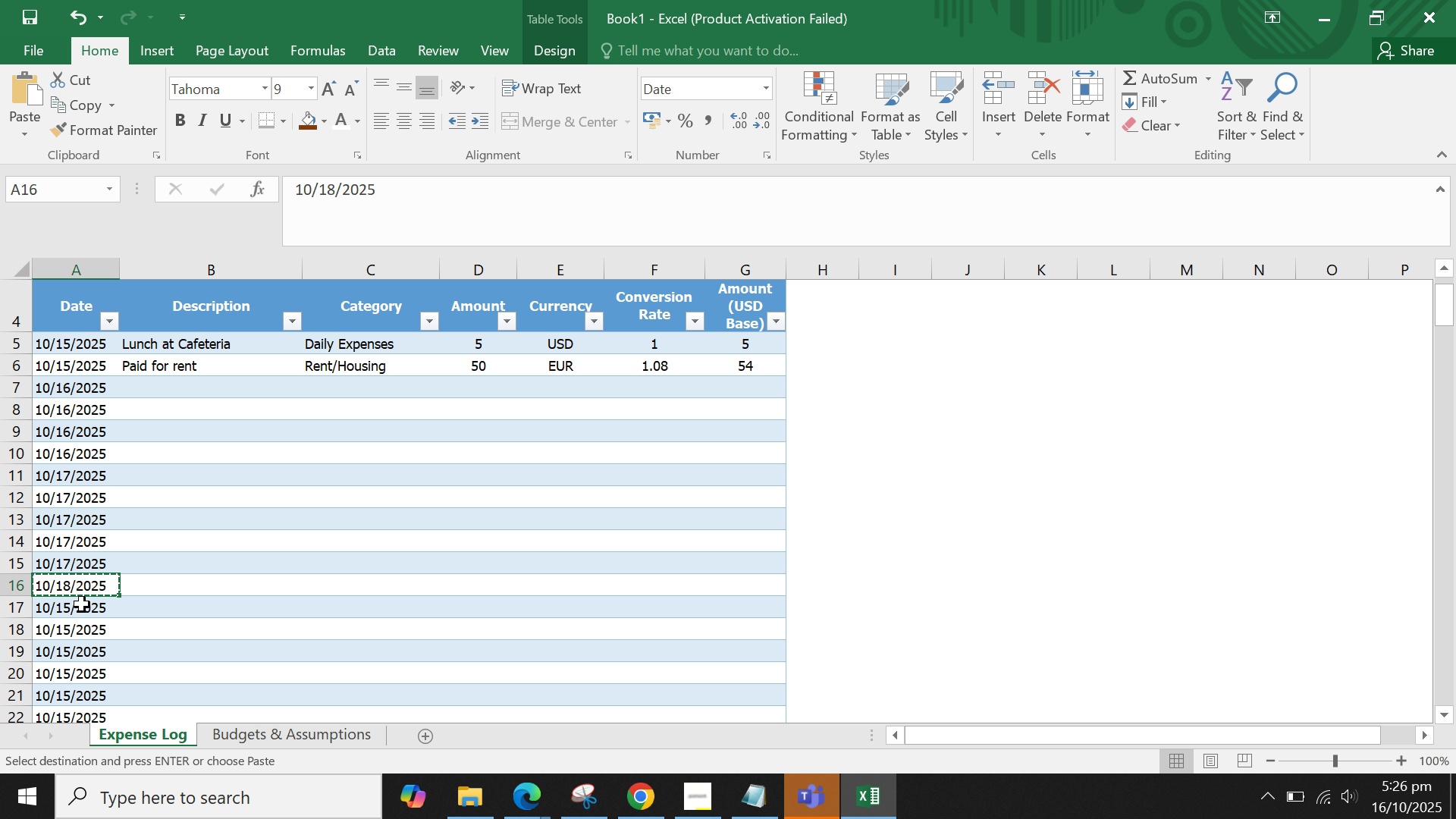 
left_click_drag(start_coordinate=[82, 604], to_coordinate=[80, 628])
 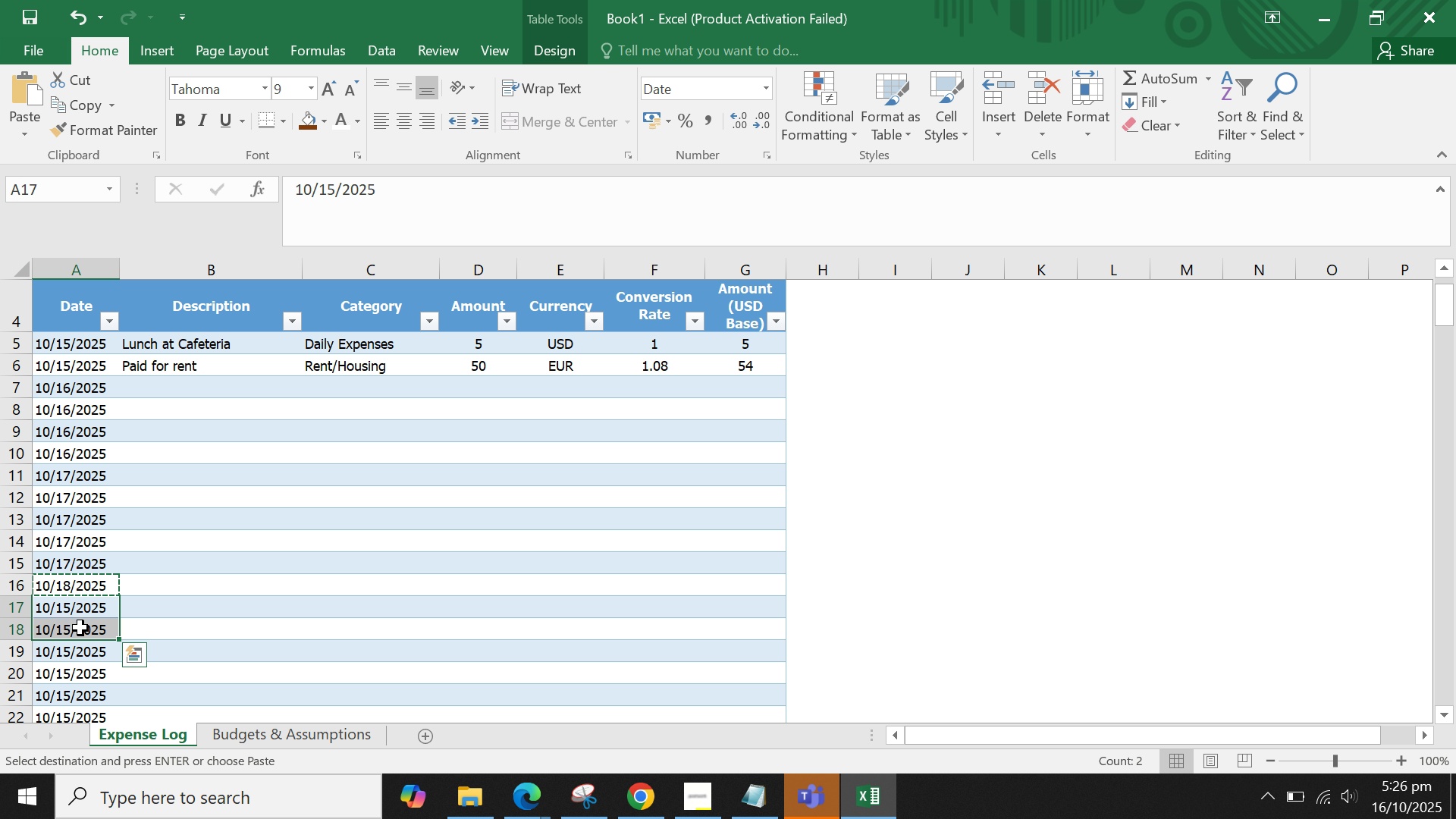 
key(Control+ControlLeft)
 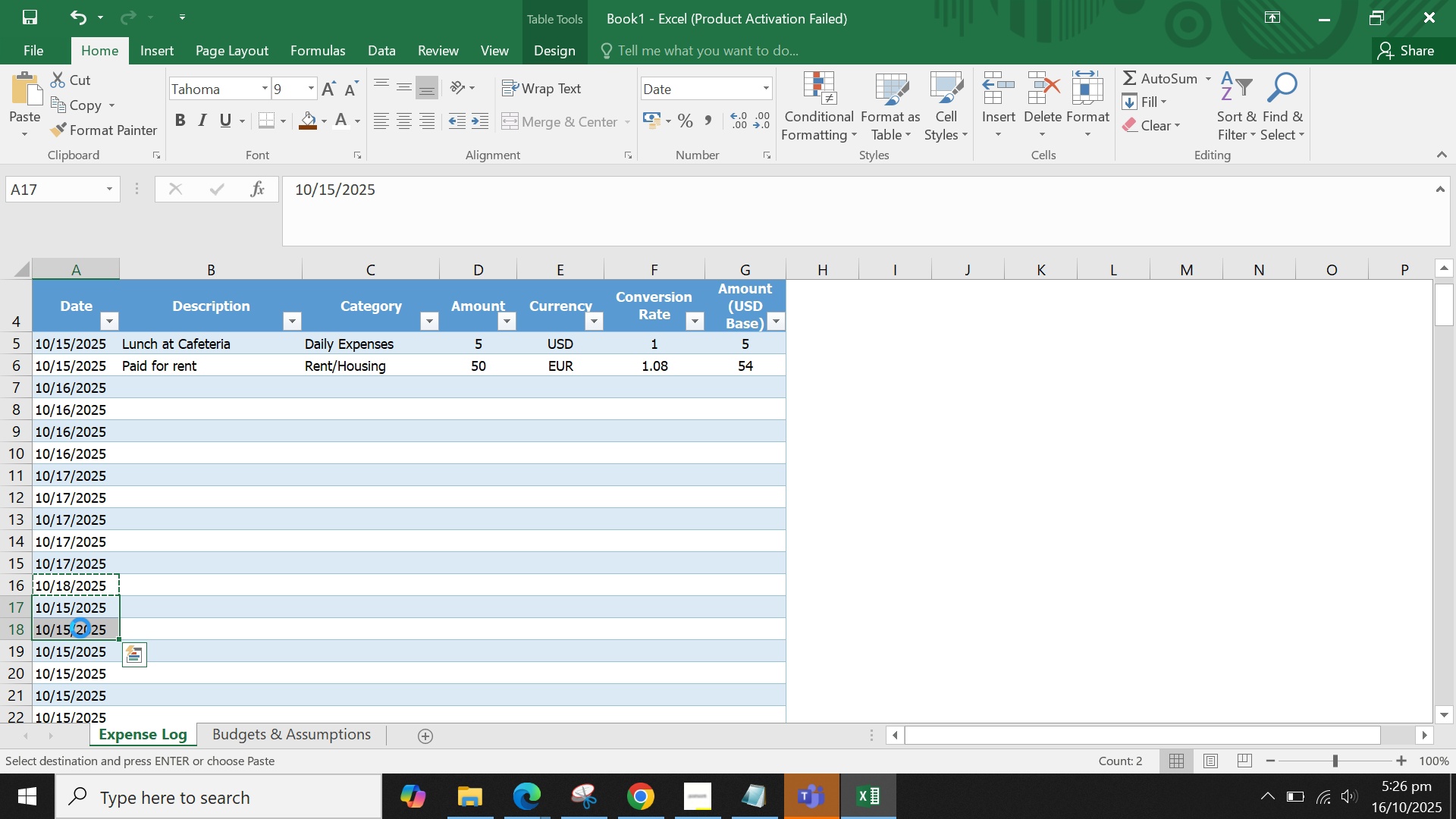 
key(Control+V)
 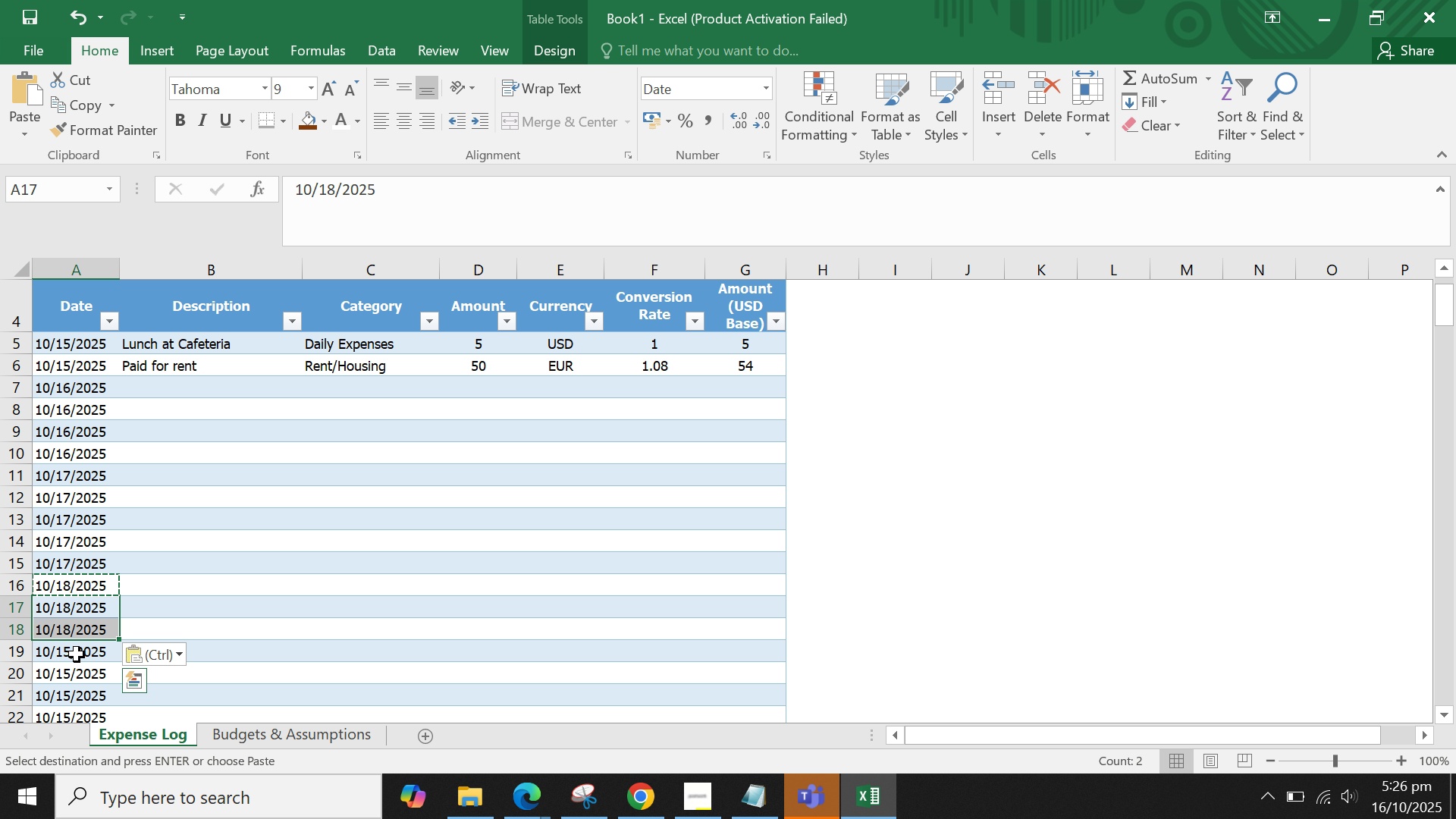 
left_click([77, 654])
 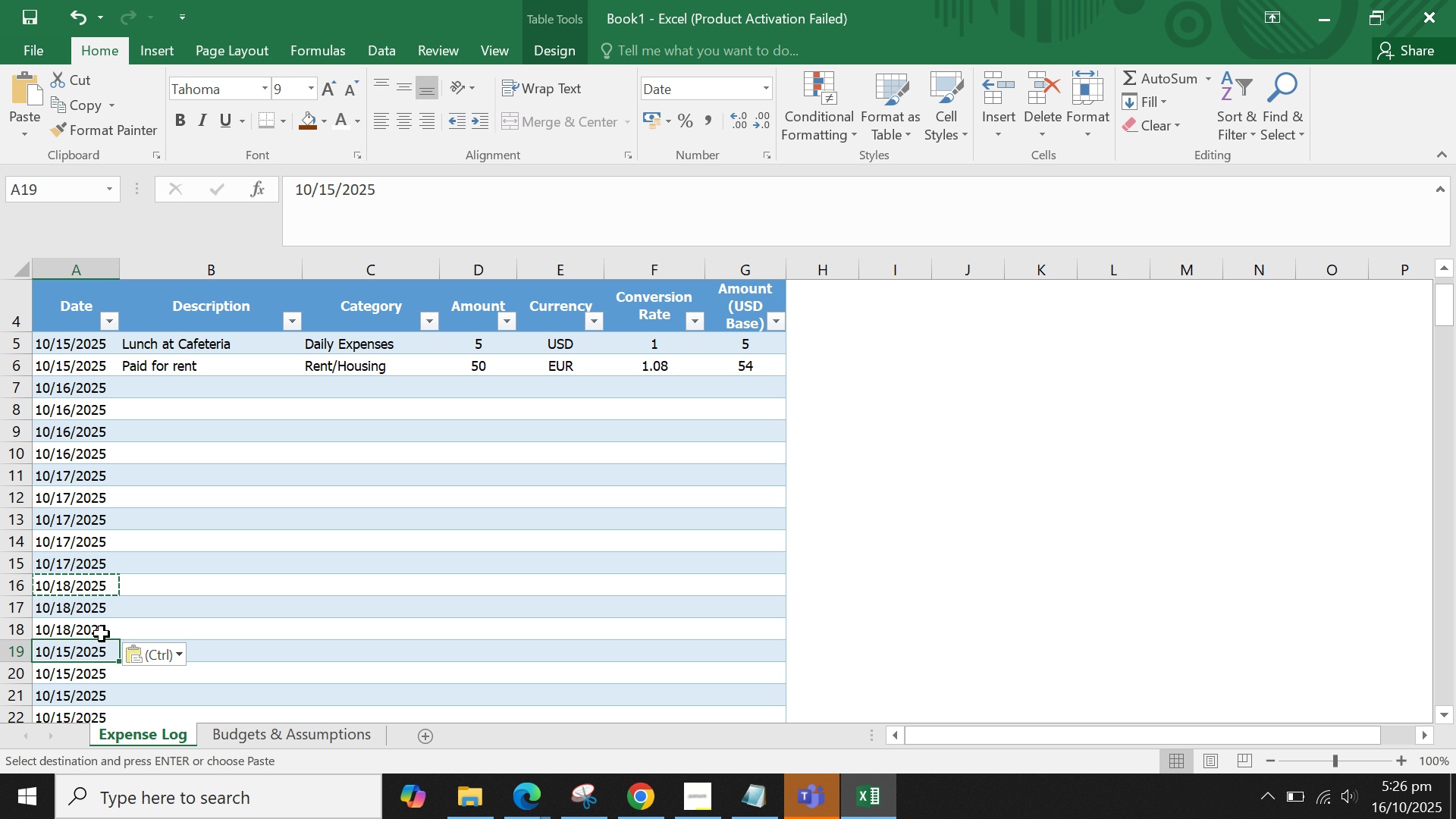 
scroll: coordinate [102, 634], scroll_direction: down, amount: 2.0
 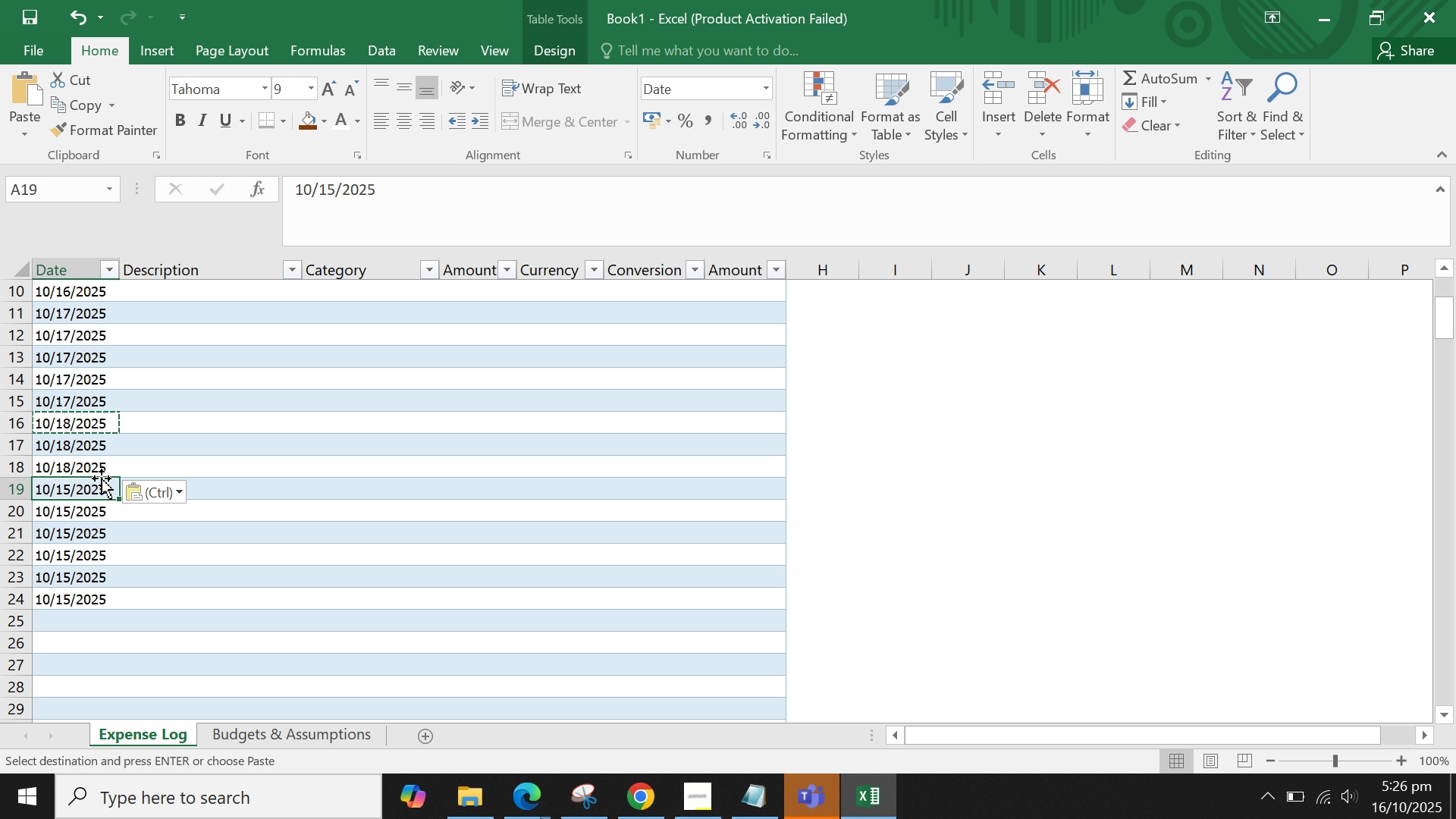 
left_click([93, 438])
 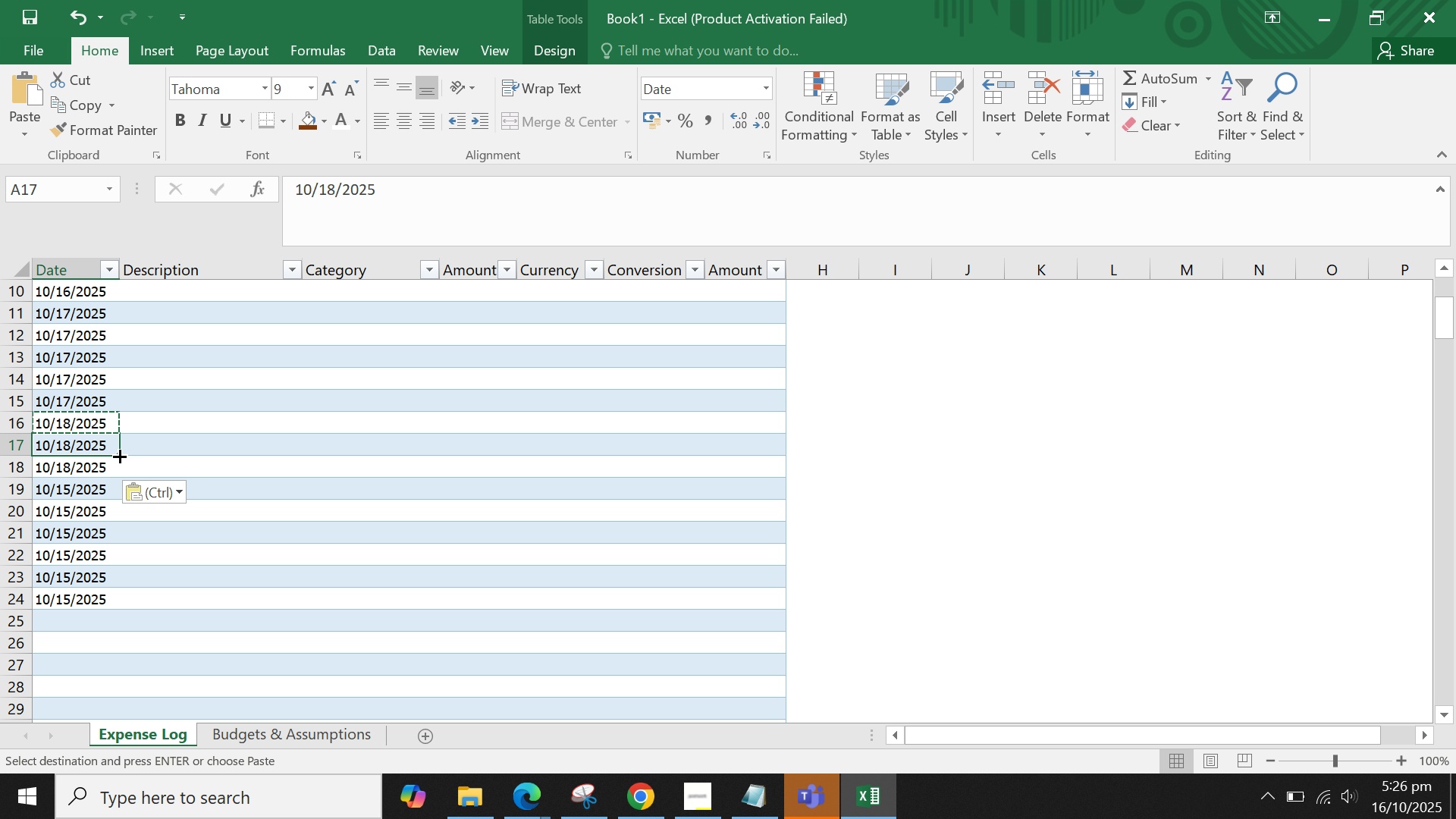 
left_click_drag(start_coordinate=[116, 454], to_coordinate=[109, 510])
 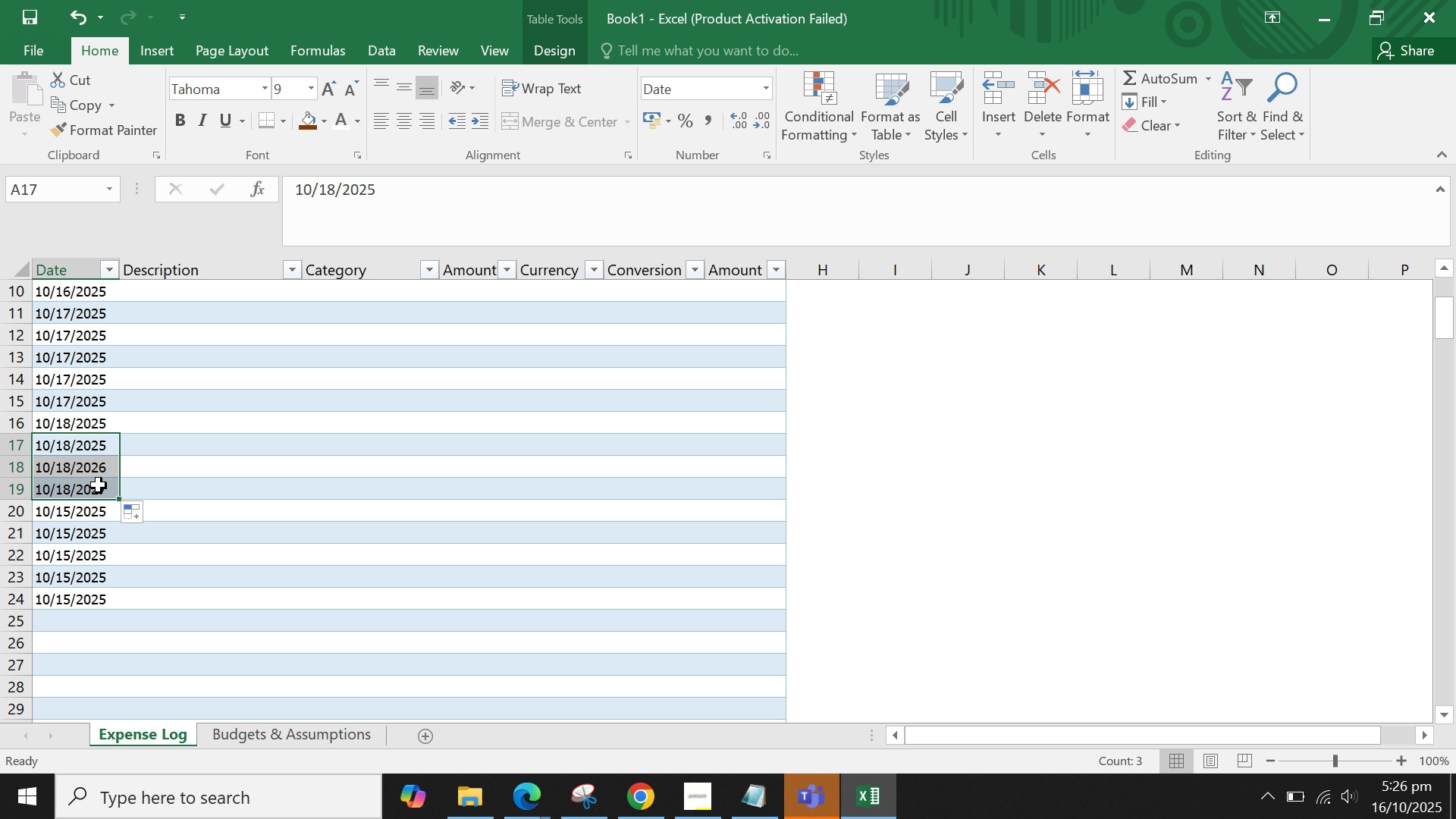 
left_click([99, 485])
 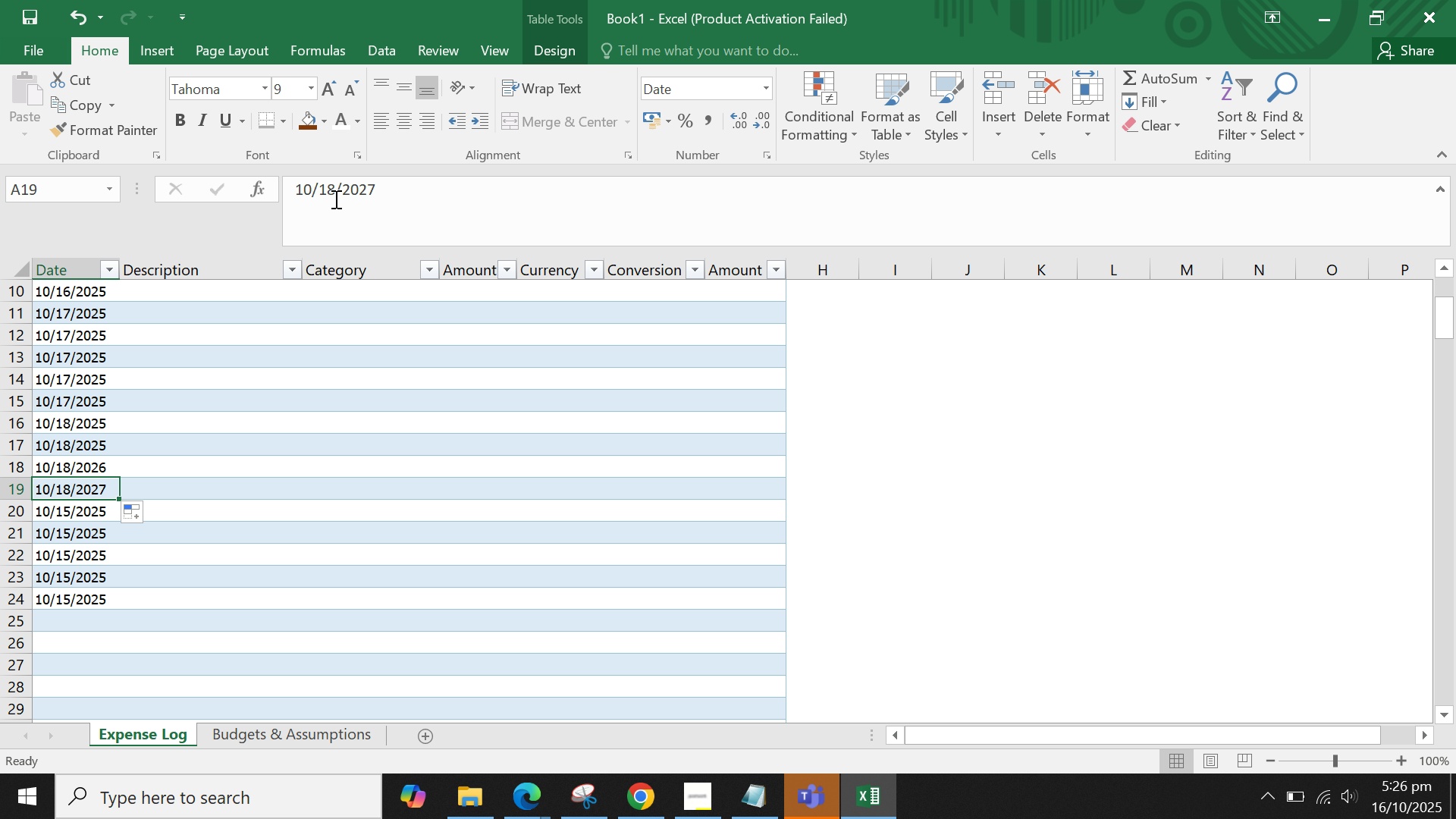 
left_click([331, 194])
 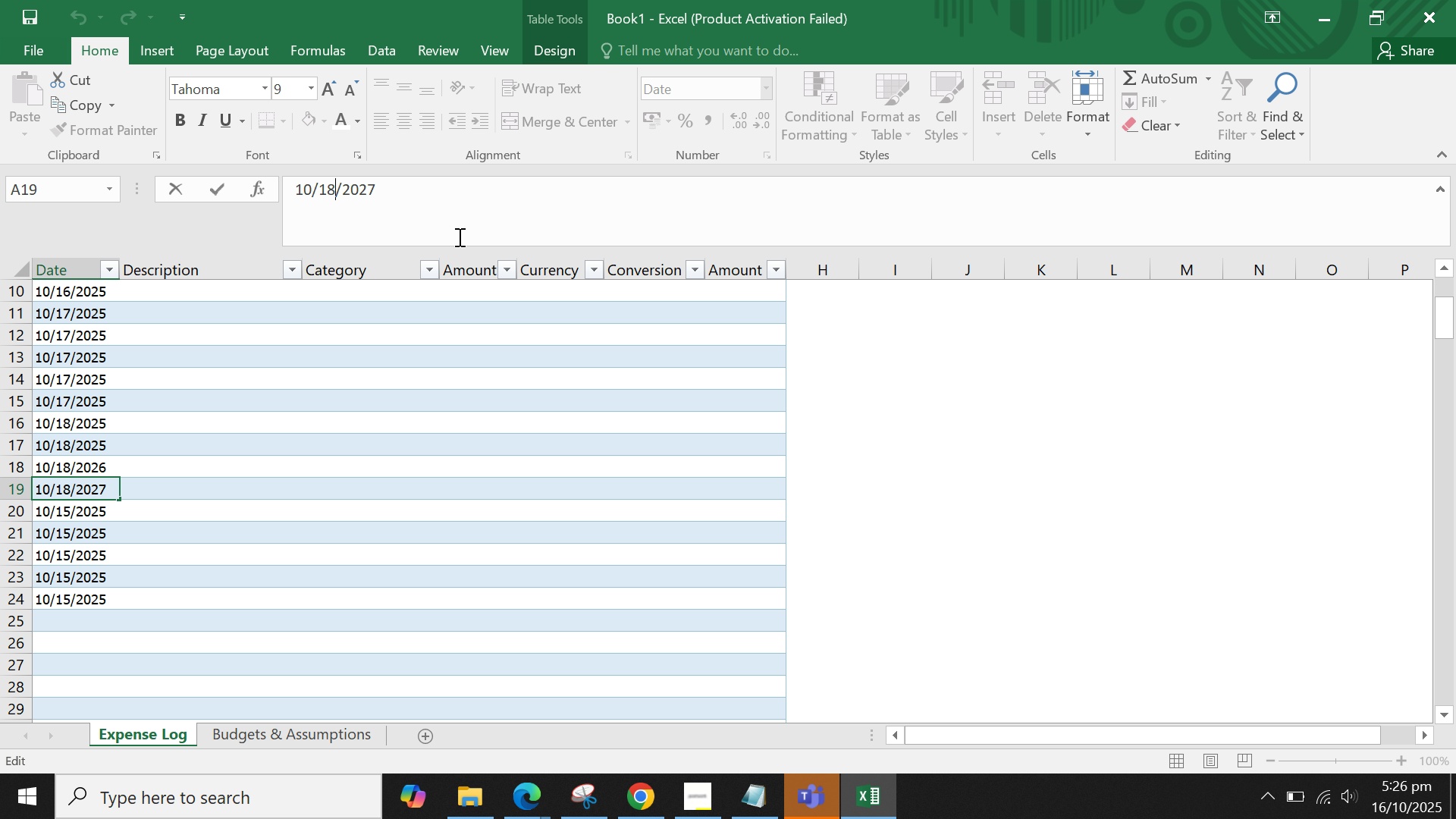 
key(Backspace)
 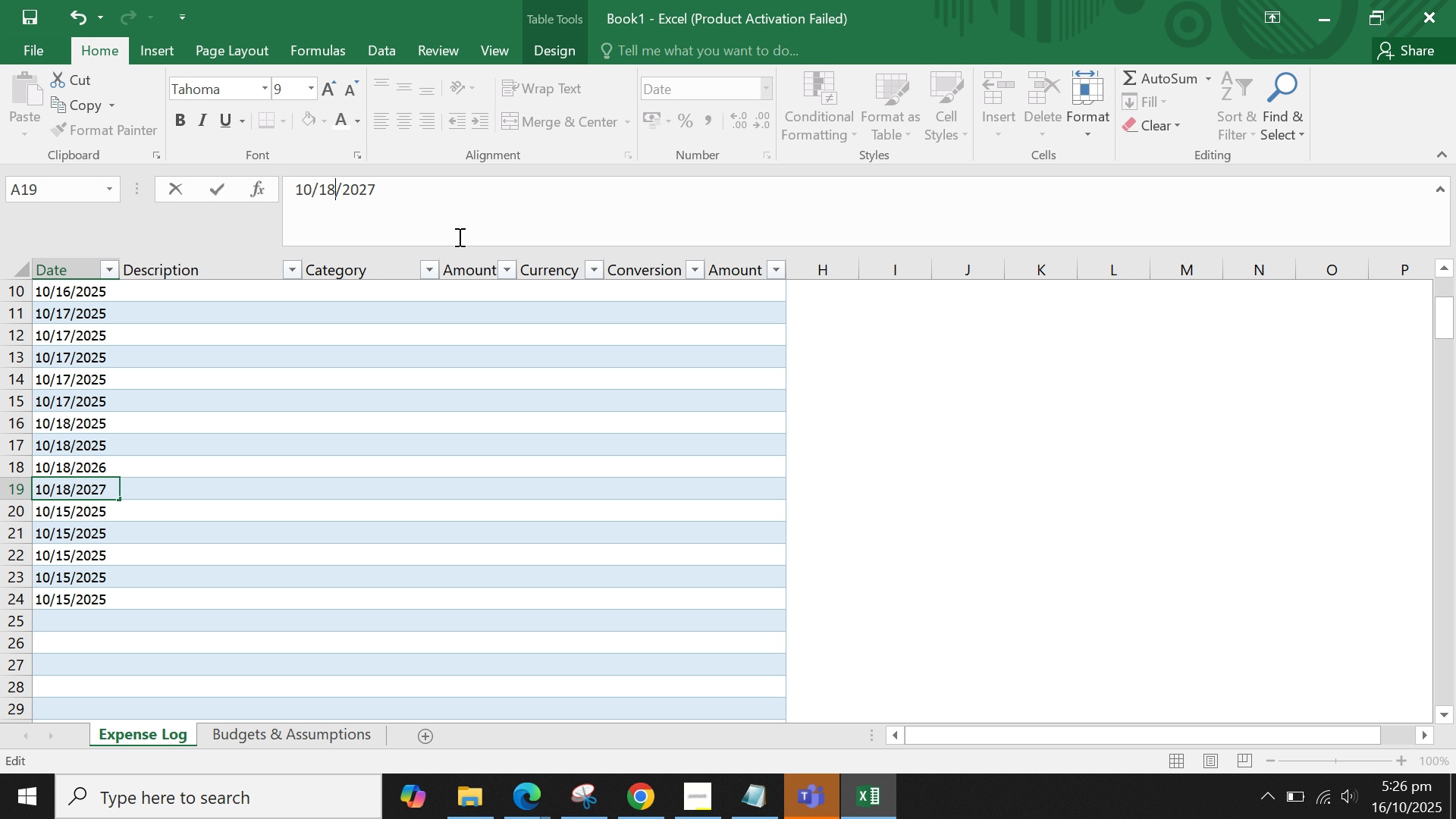 
key(8)
 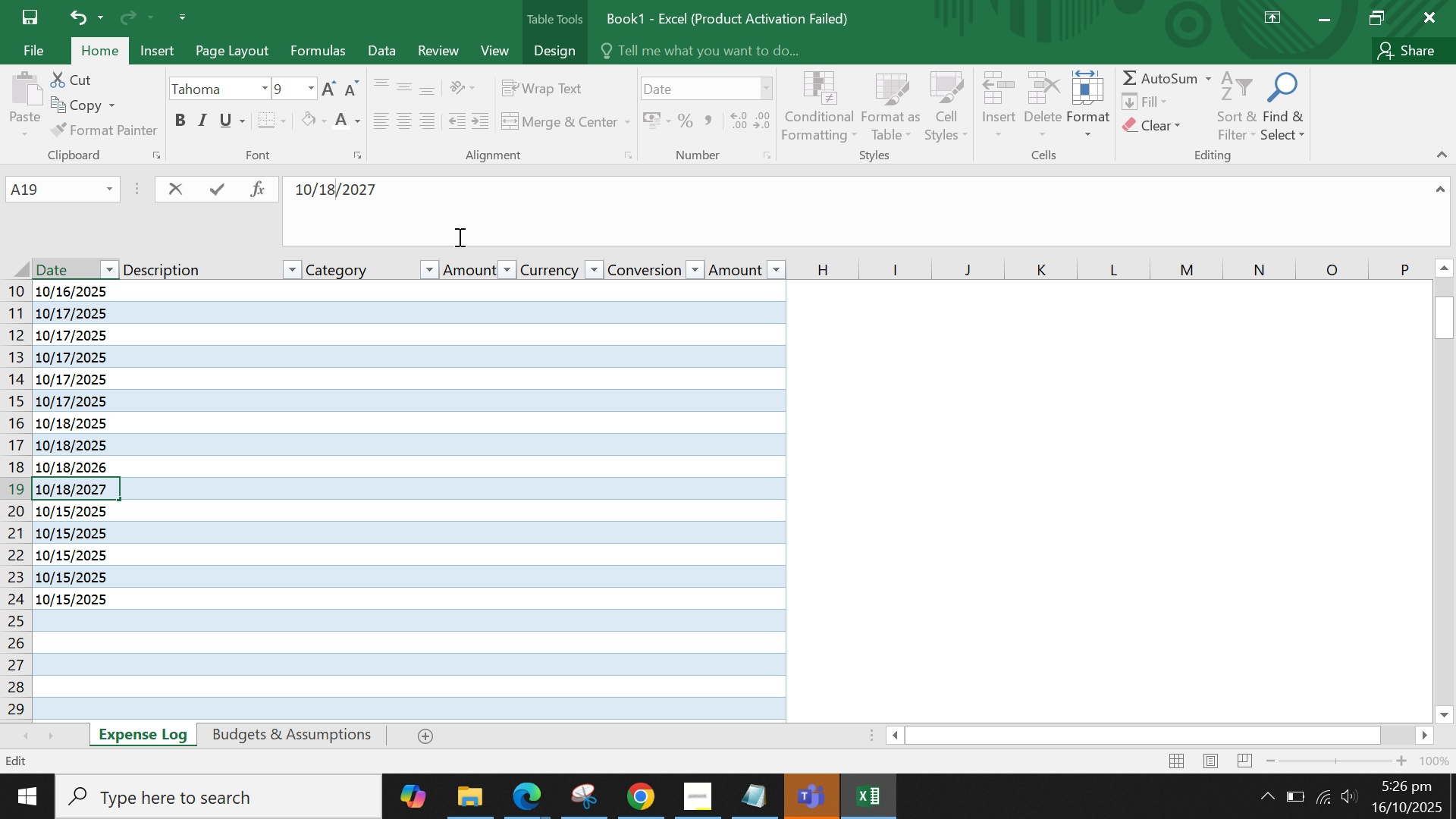 
key(Backspace)
 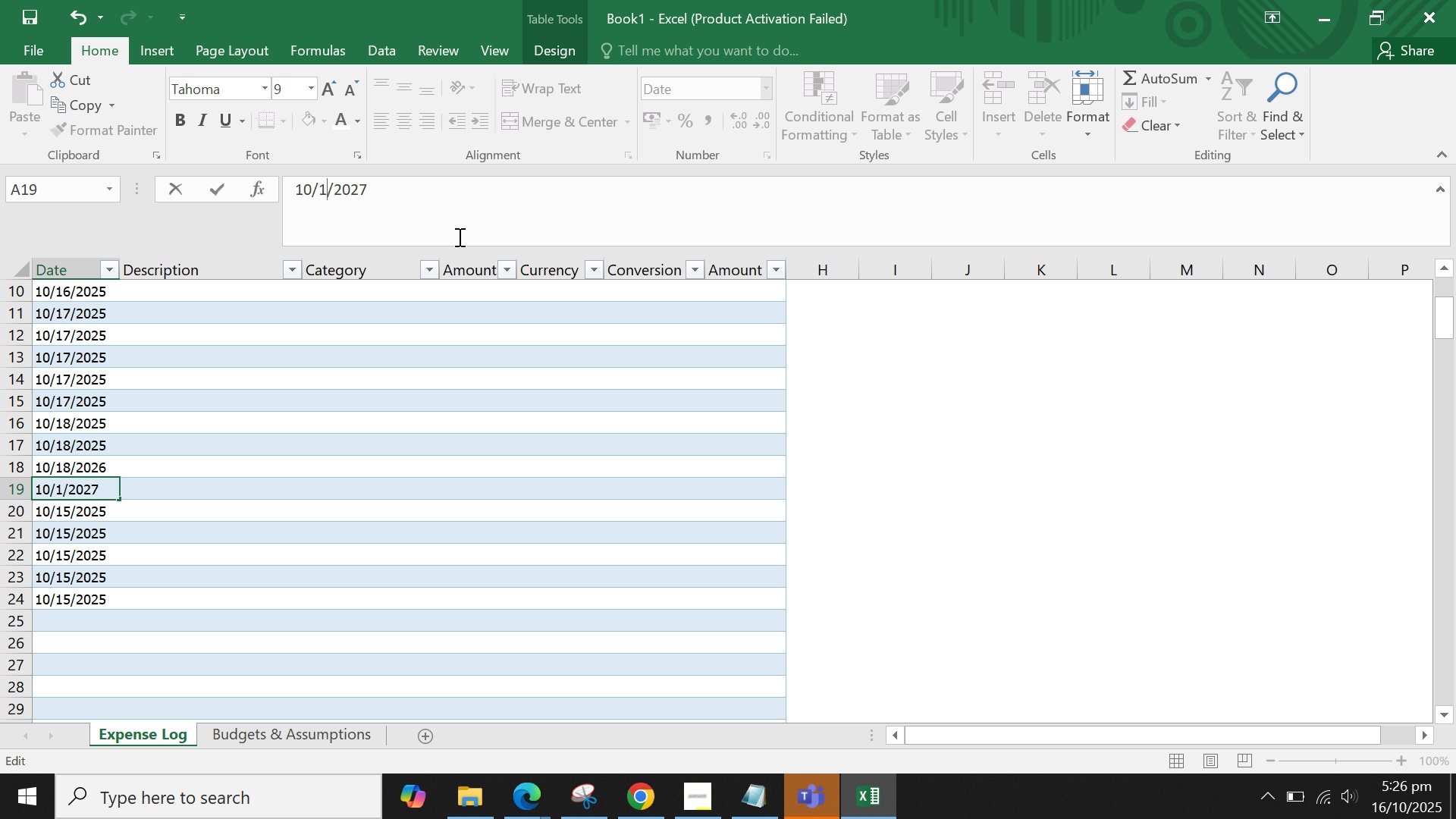 
key(9)
 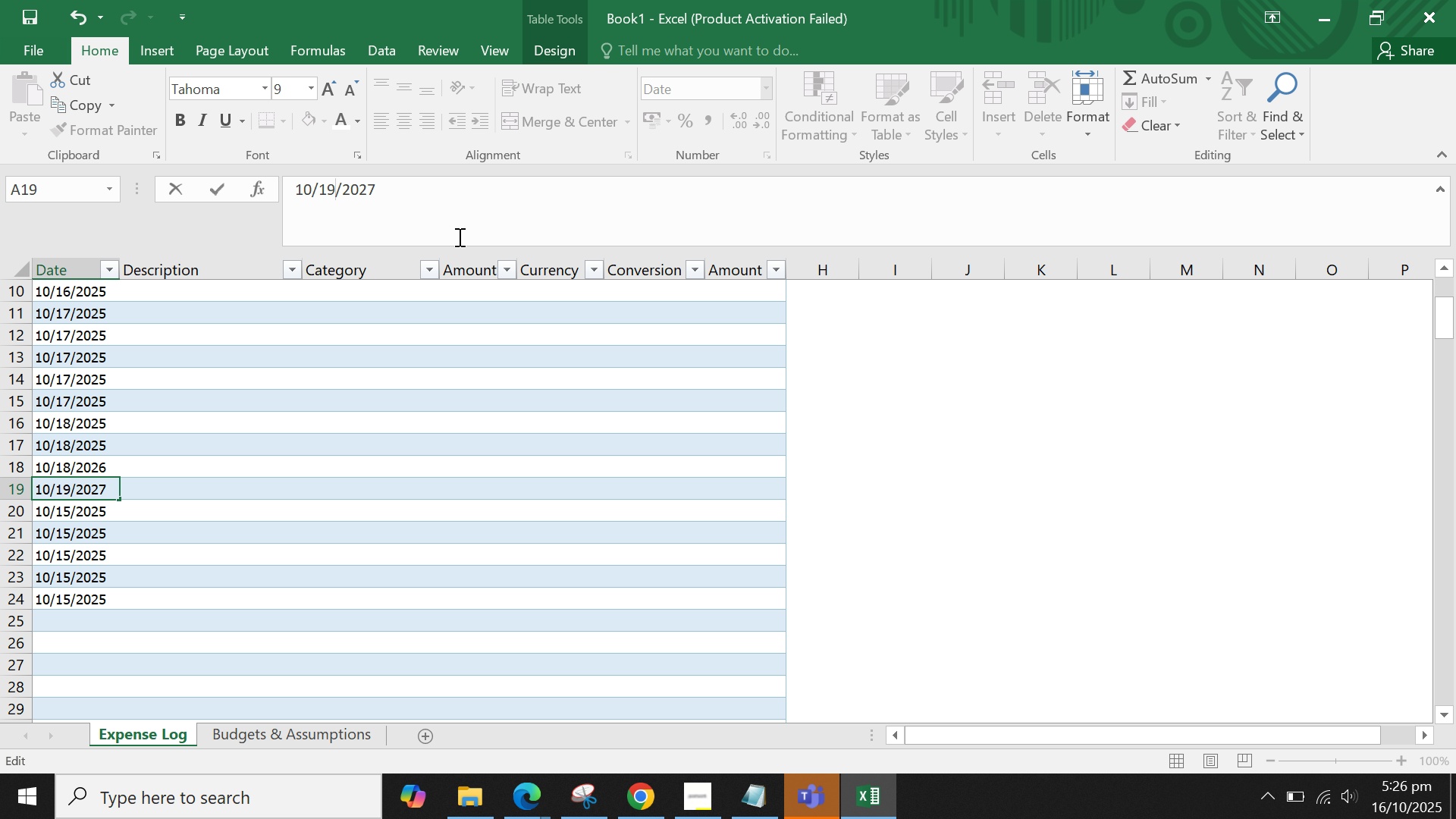 
key(Enter)
 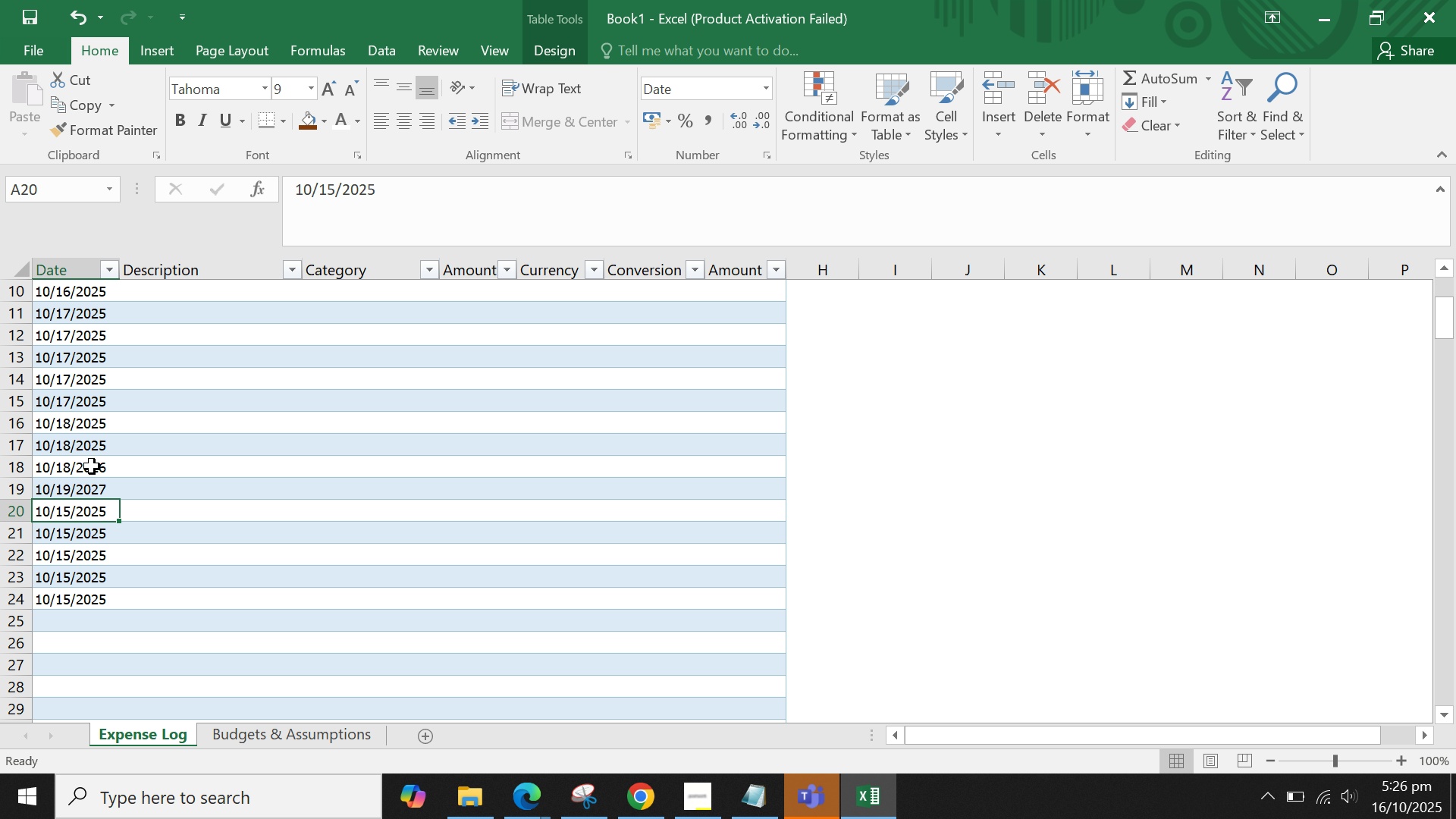 
left_click([87, 495])
 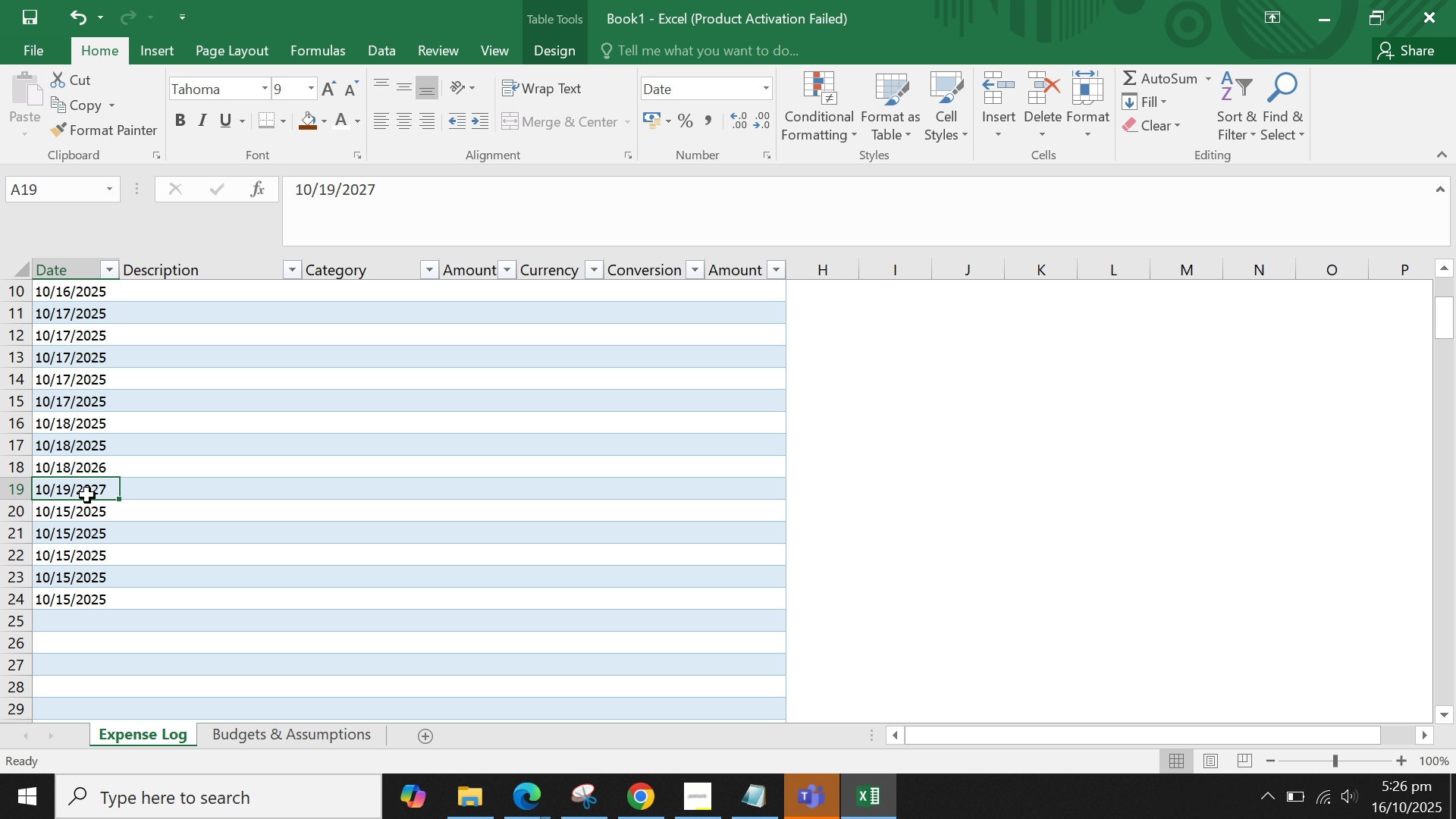 
key(Control+C)
 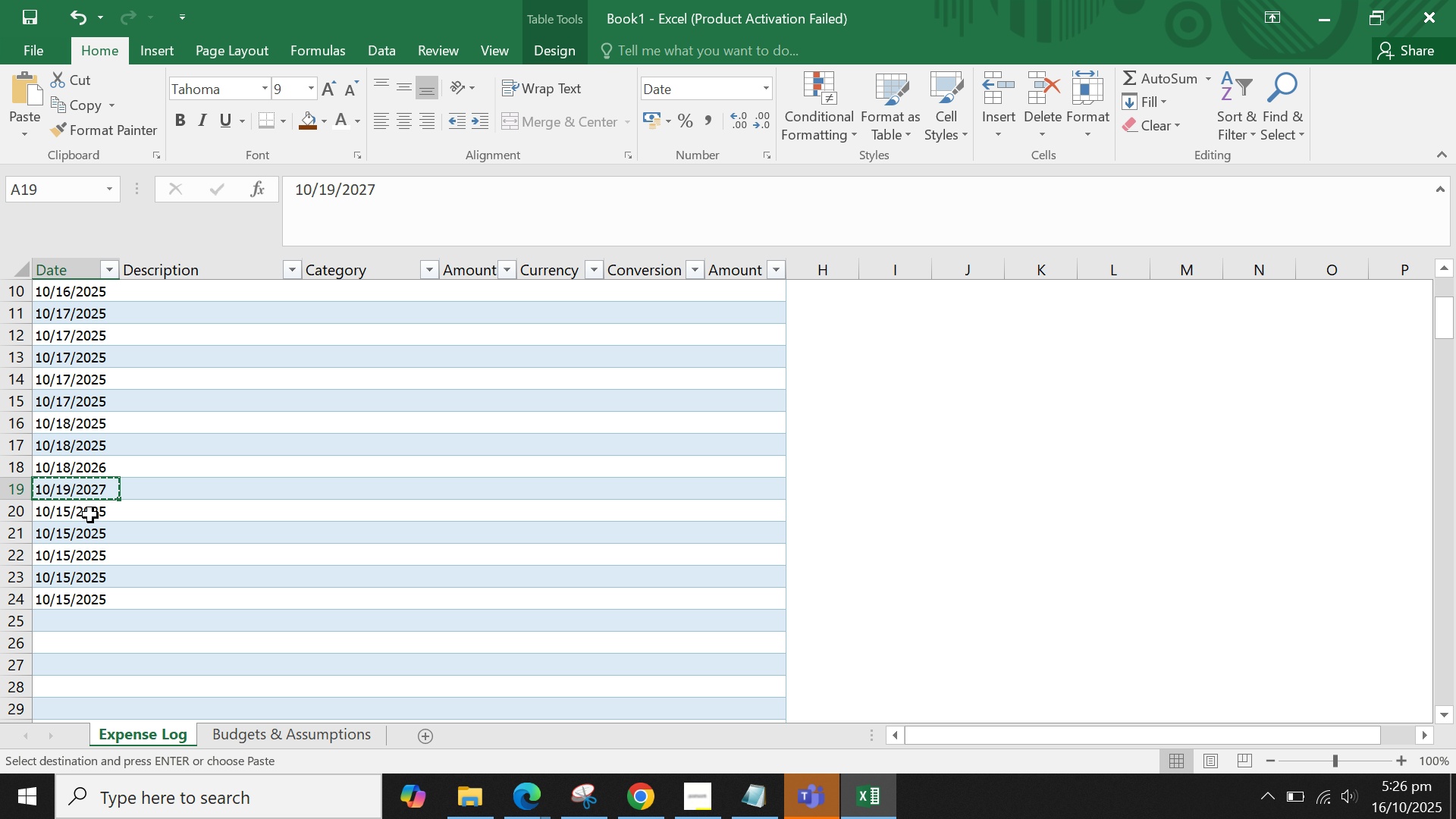 
left_click([90, 515])
 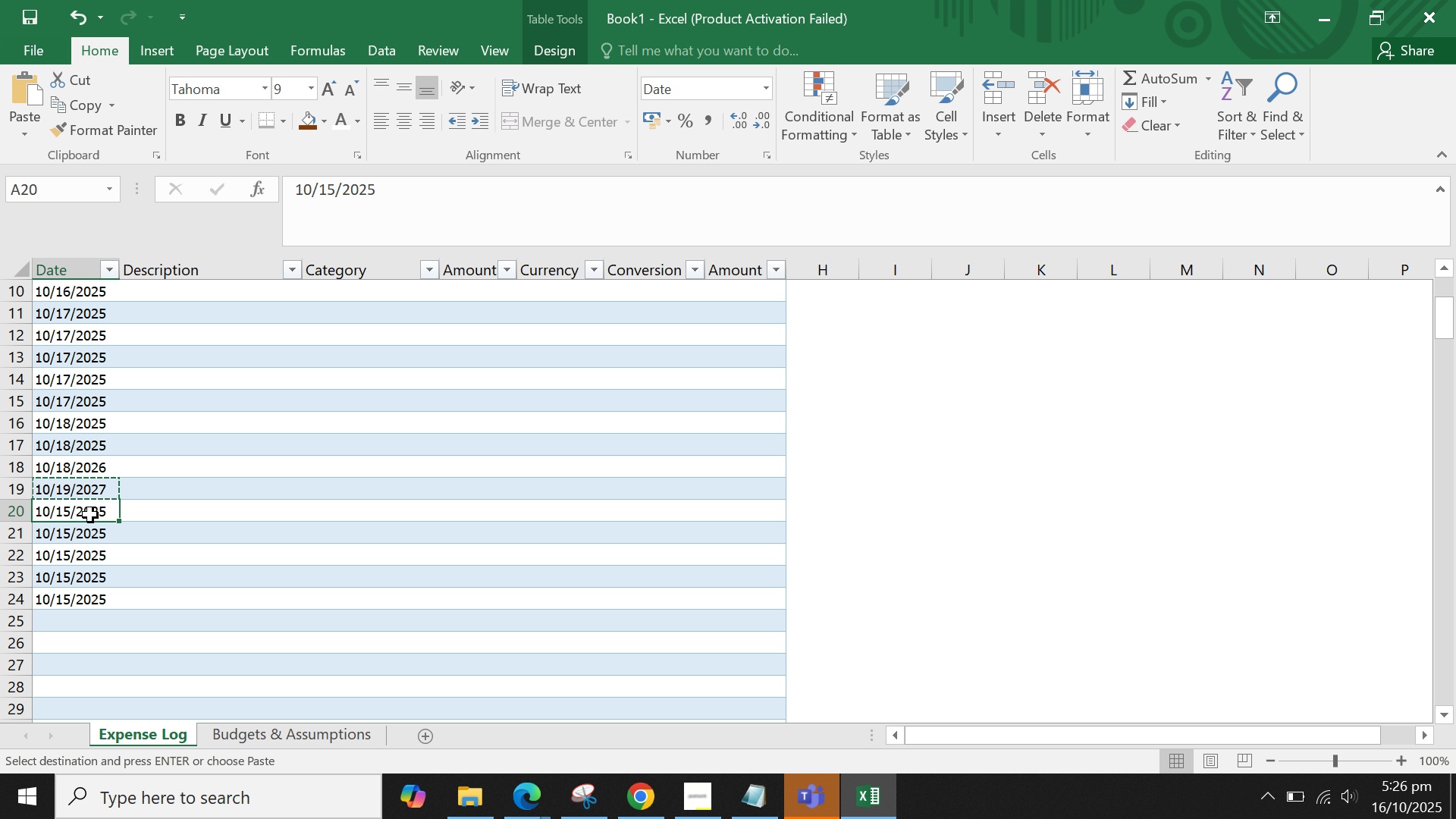 
key(Control+V)
 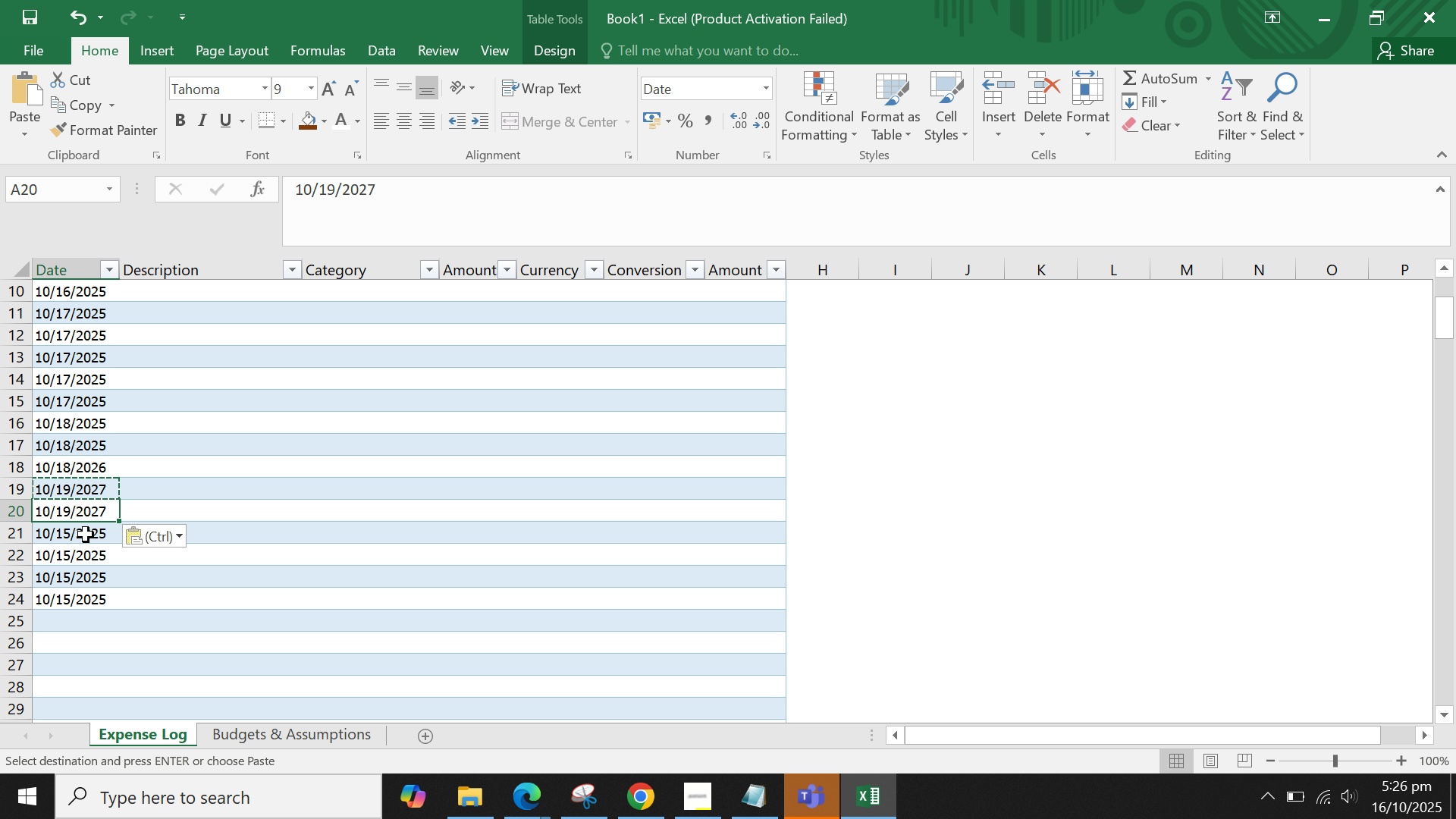 
left_click([86, 535])
 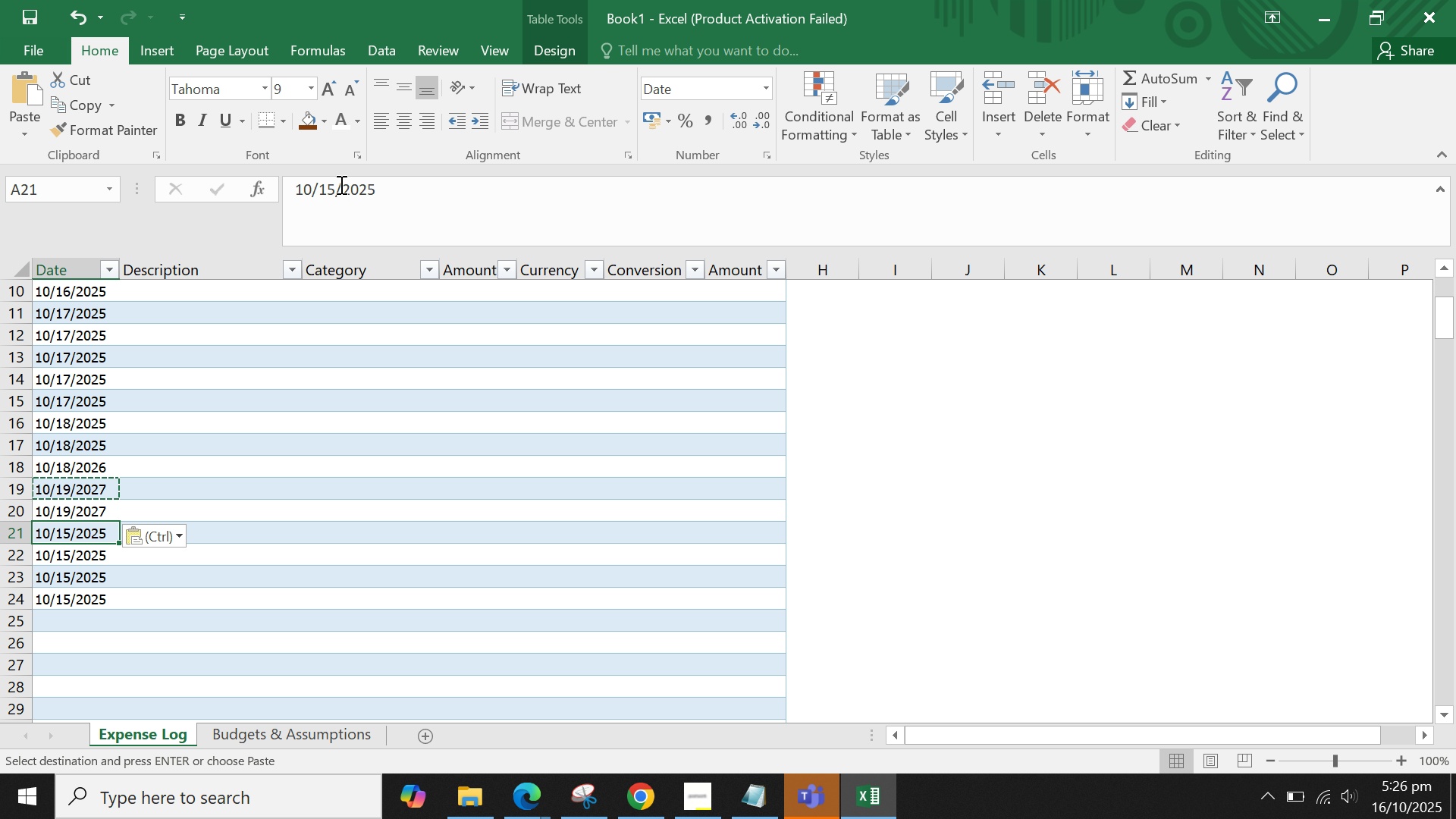 
left_click([333, 184])
 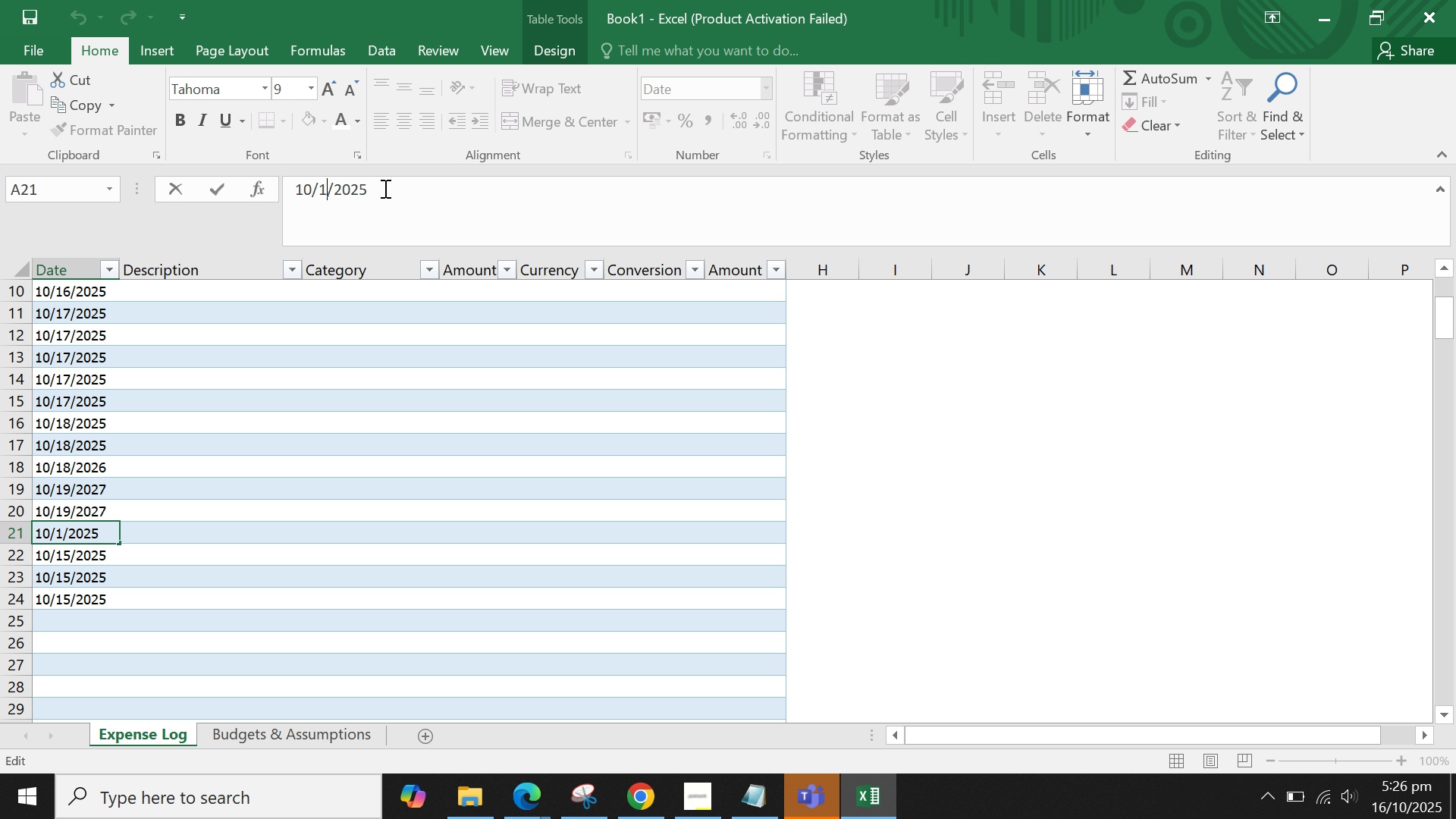 
key(Backspace)
 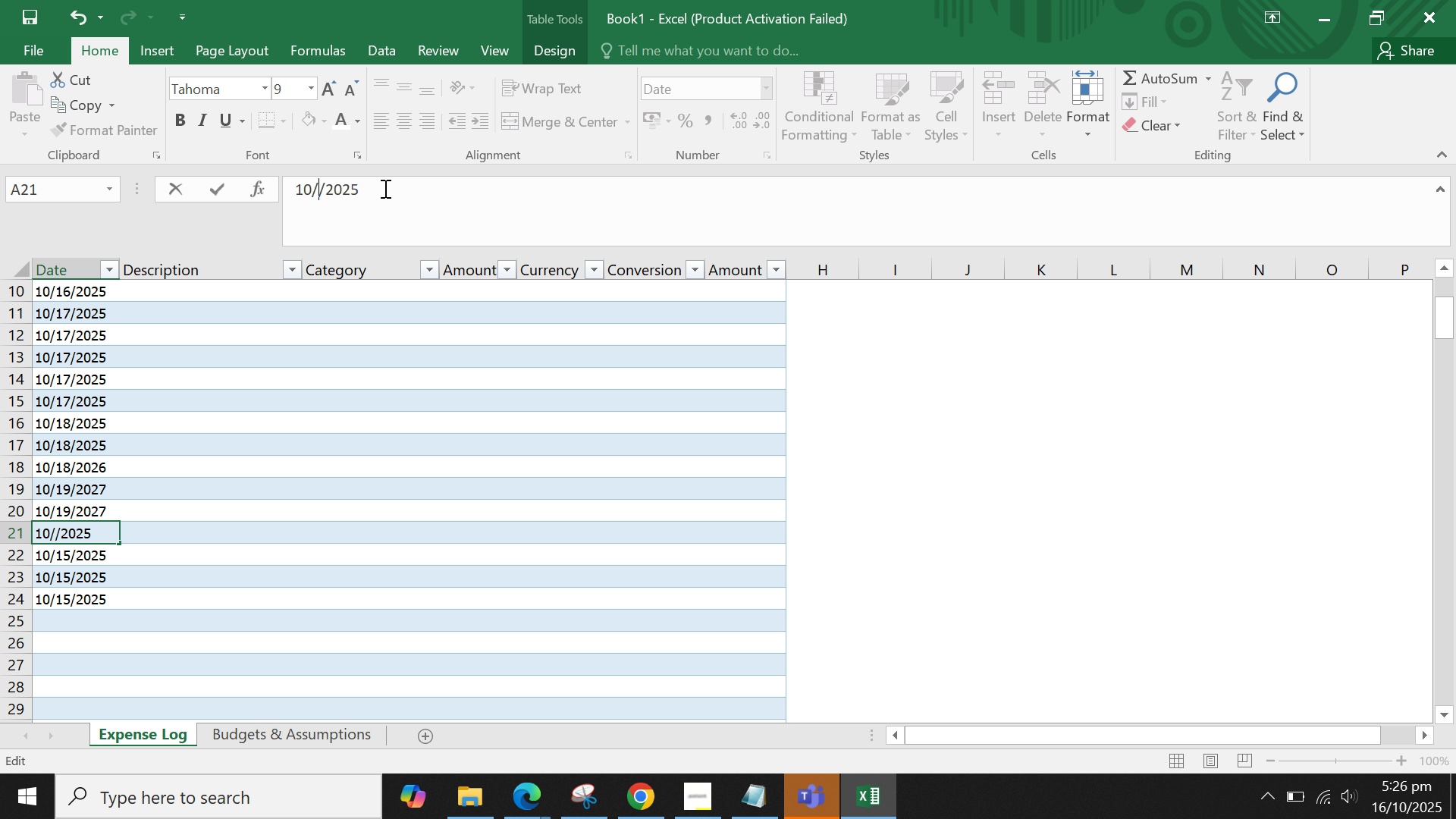 
key(Backspace)
 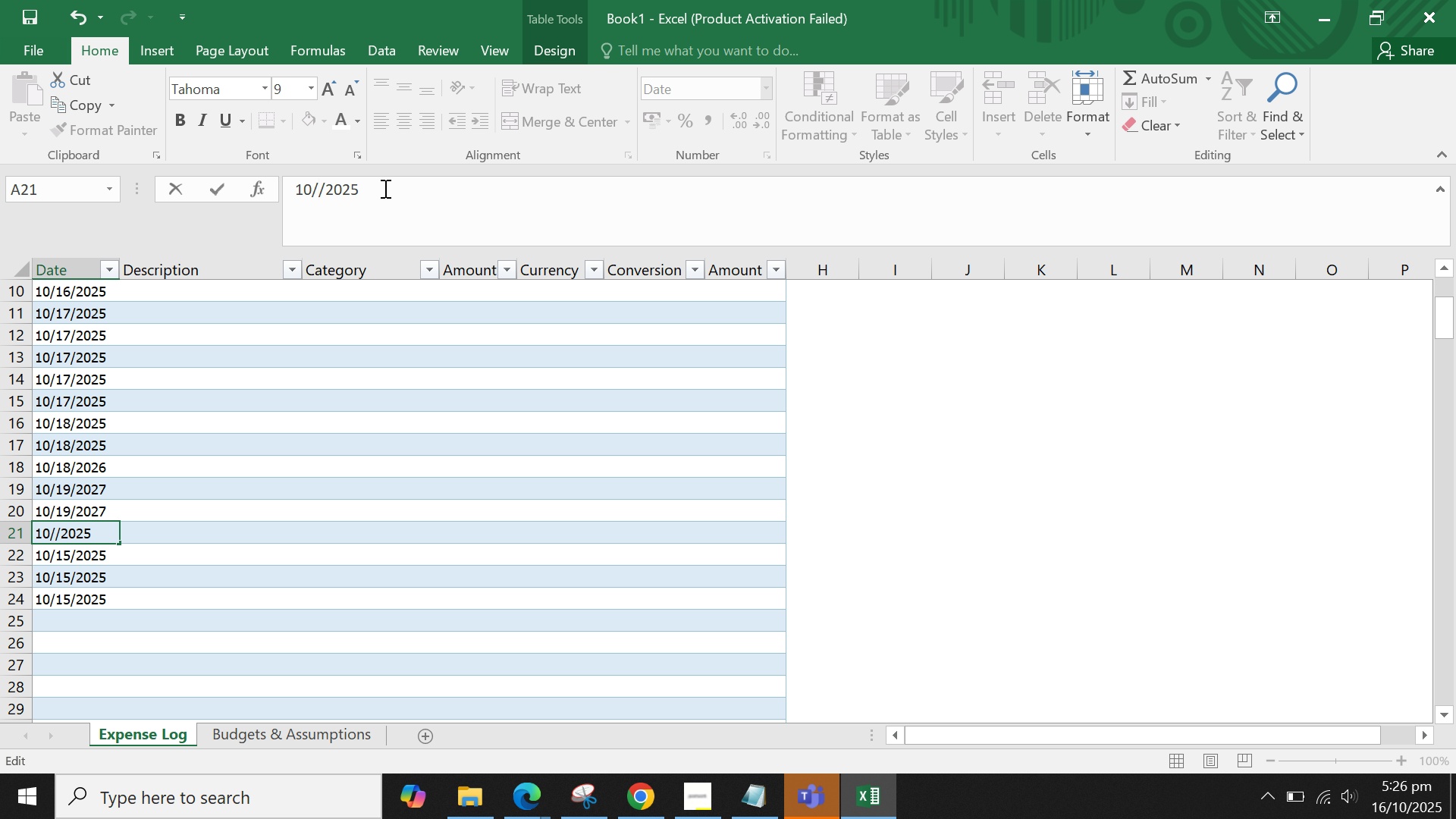 
key(2)
 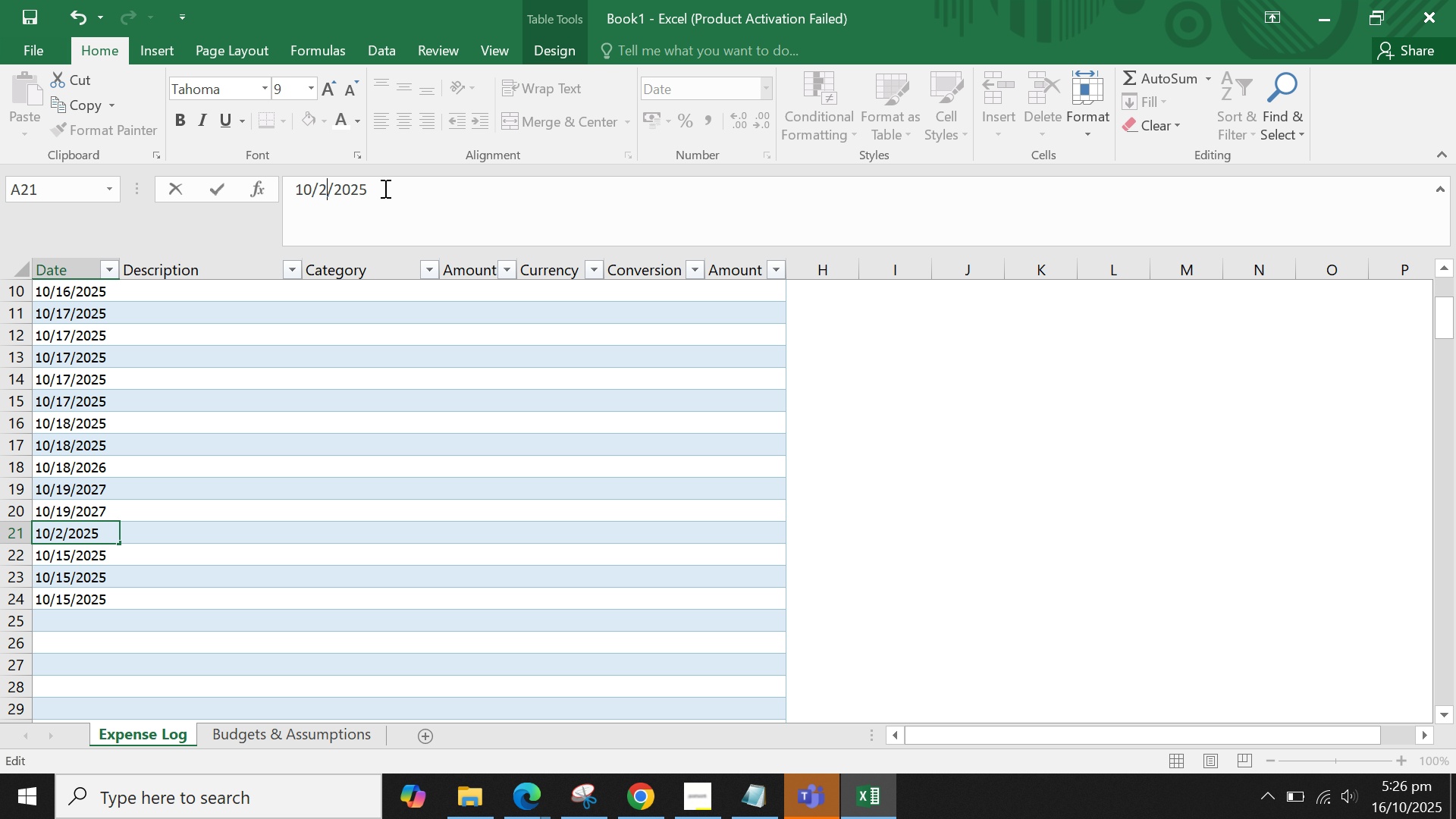 
key(0)
 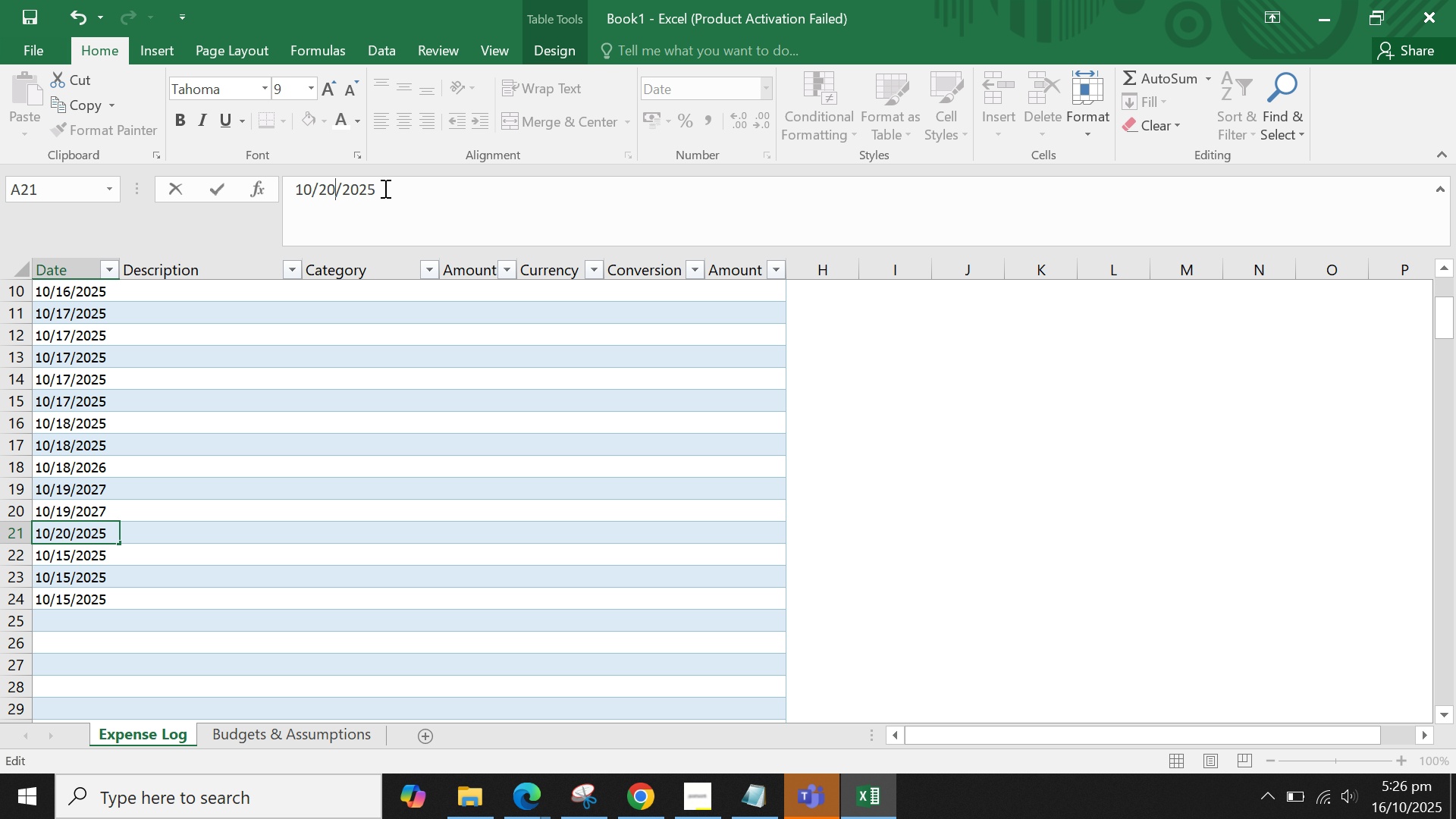 
key(Enter)
 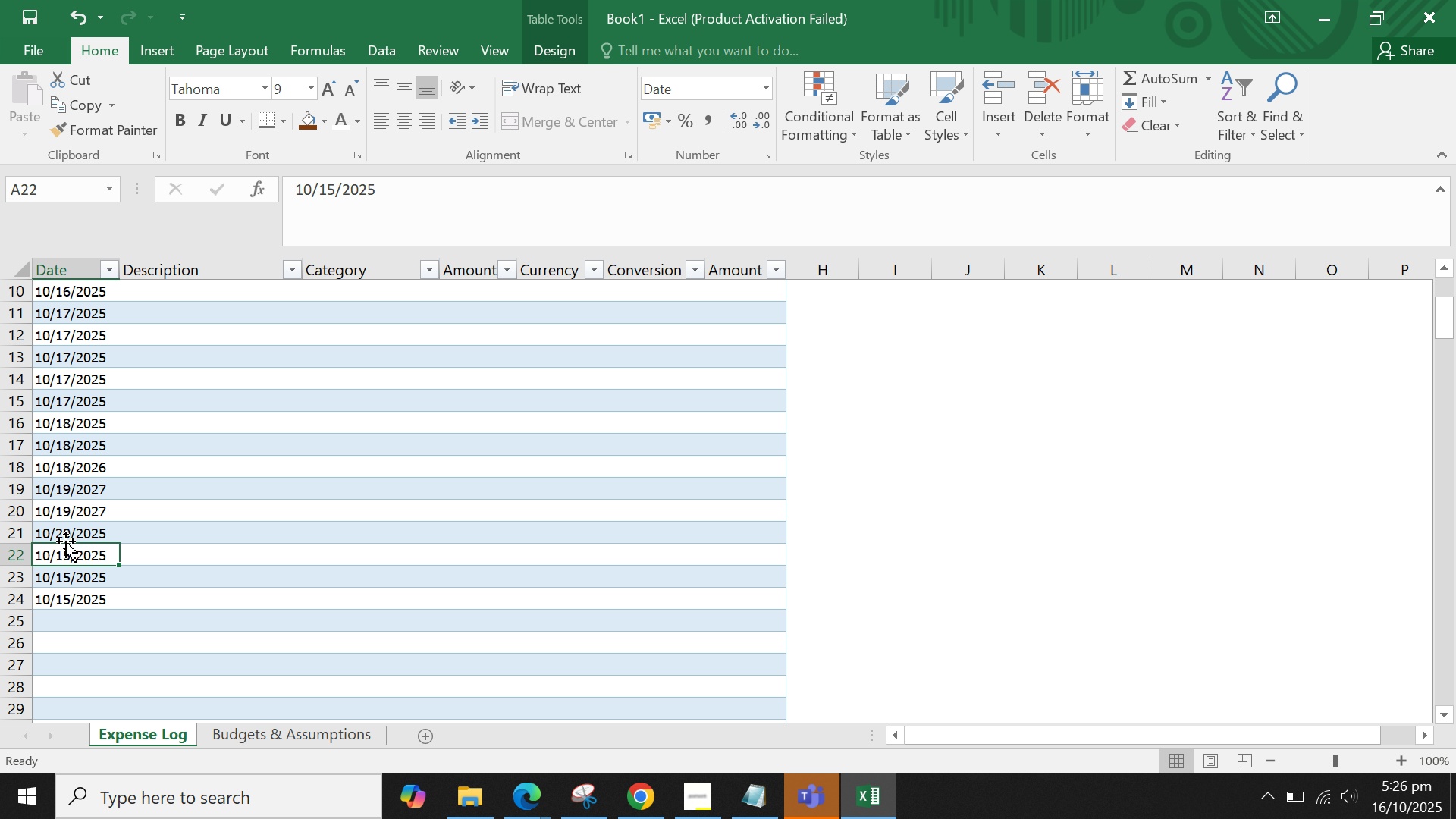 
left_click([71, 535])
 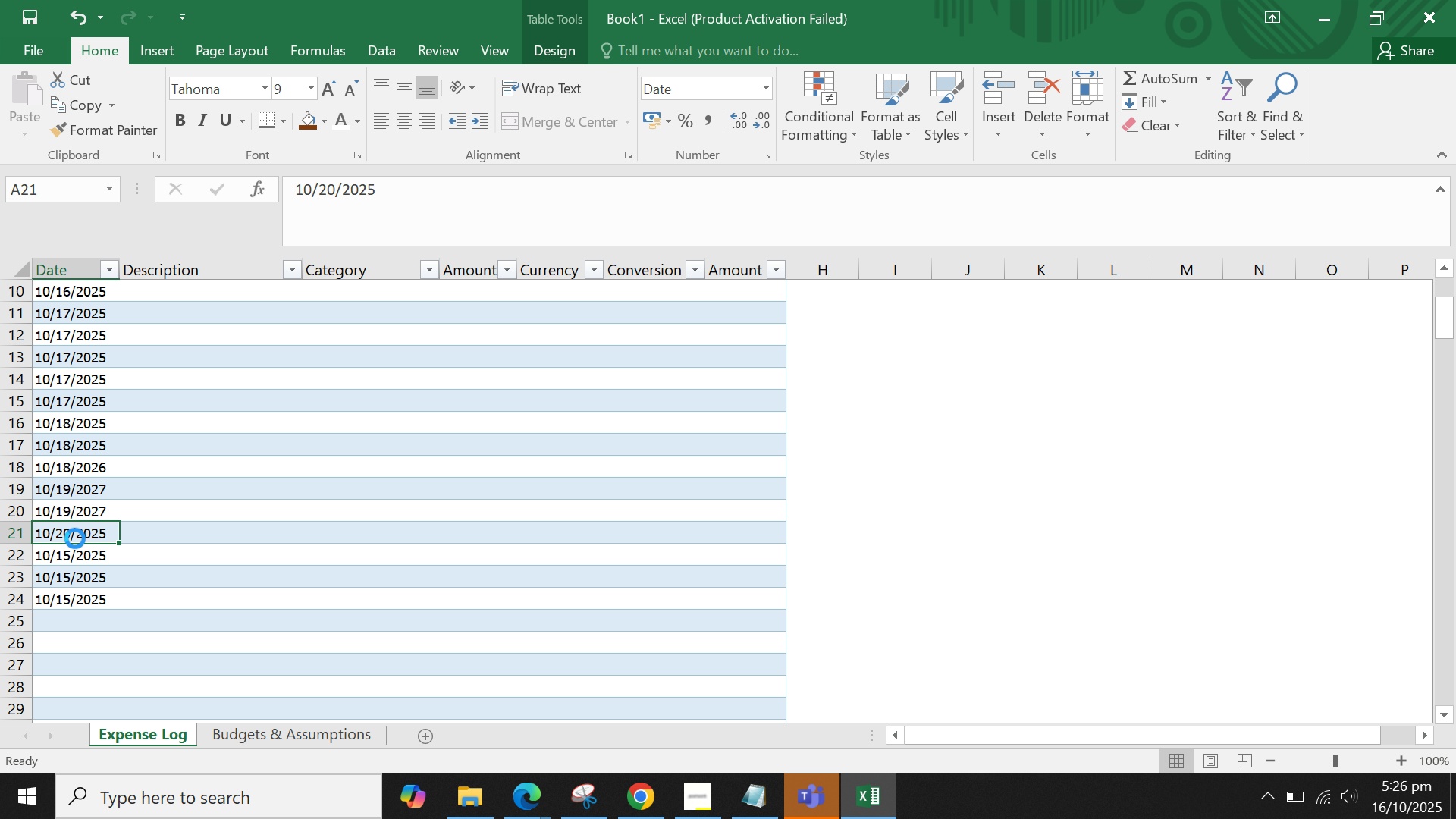 
key(Control+C)
 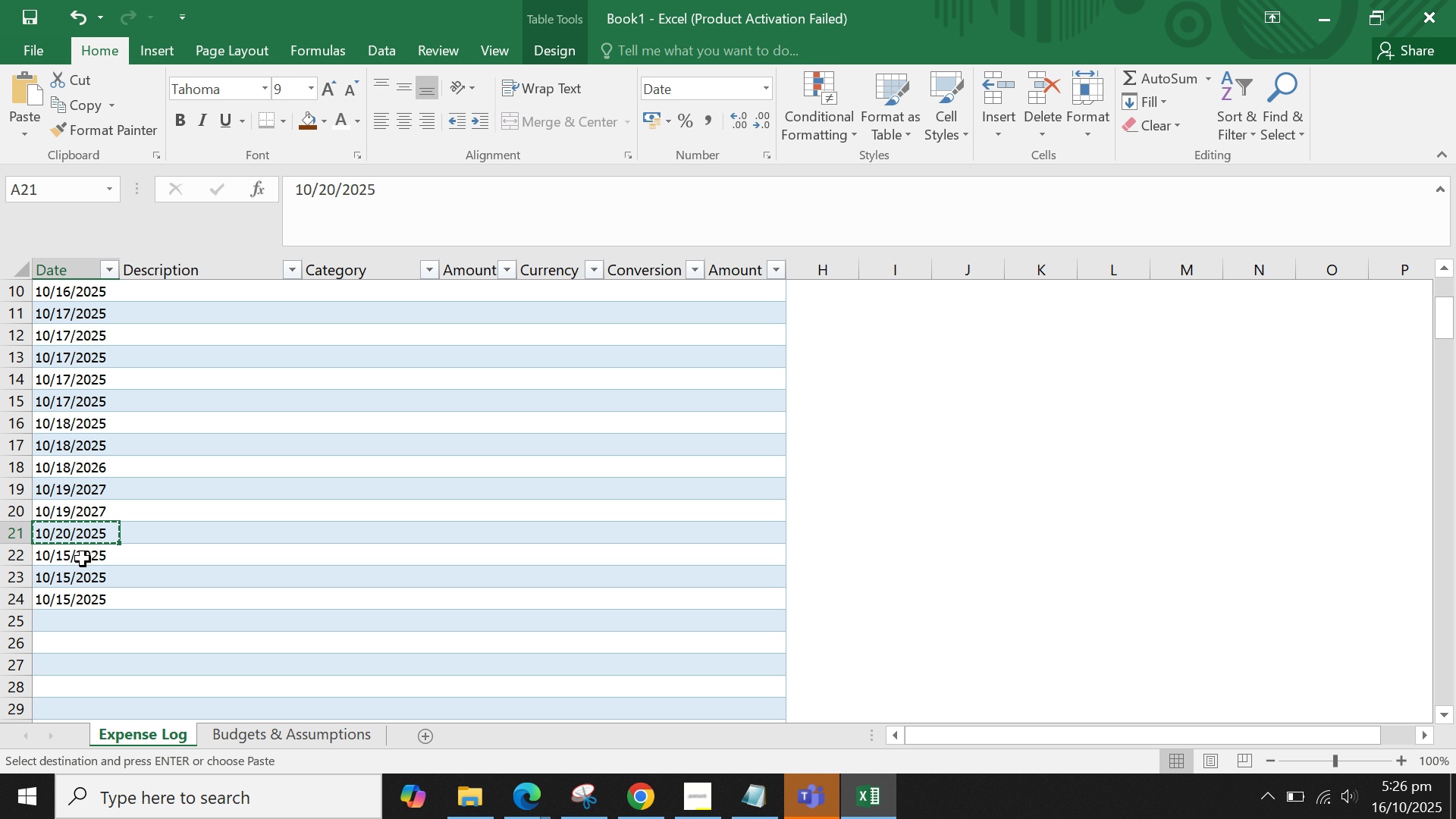 
left_click_drag(start_coordinate=[83, 559], to_coordinate=[79, 654])
 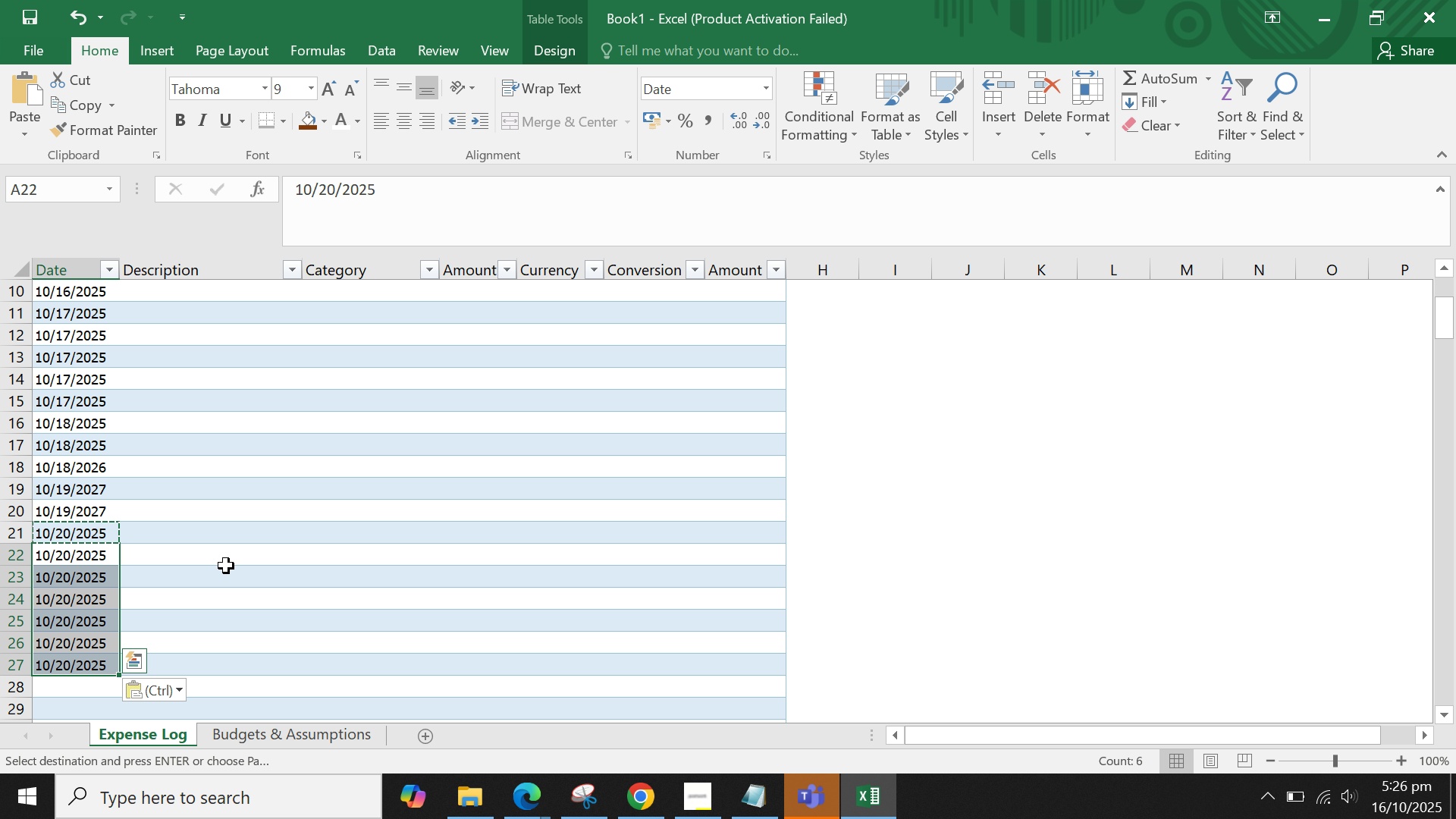 
key(Control+V)
 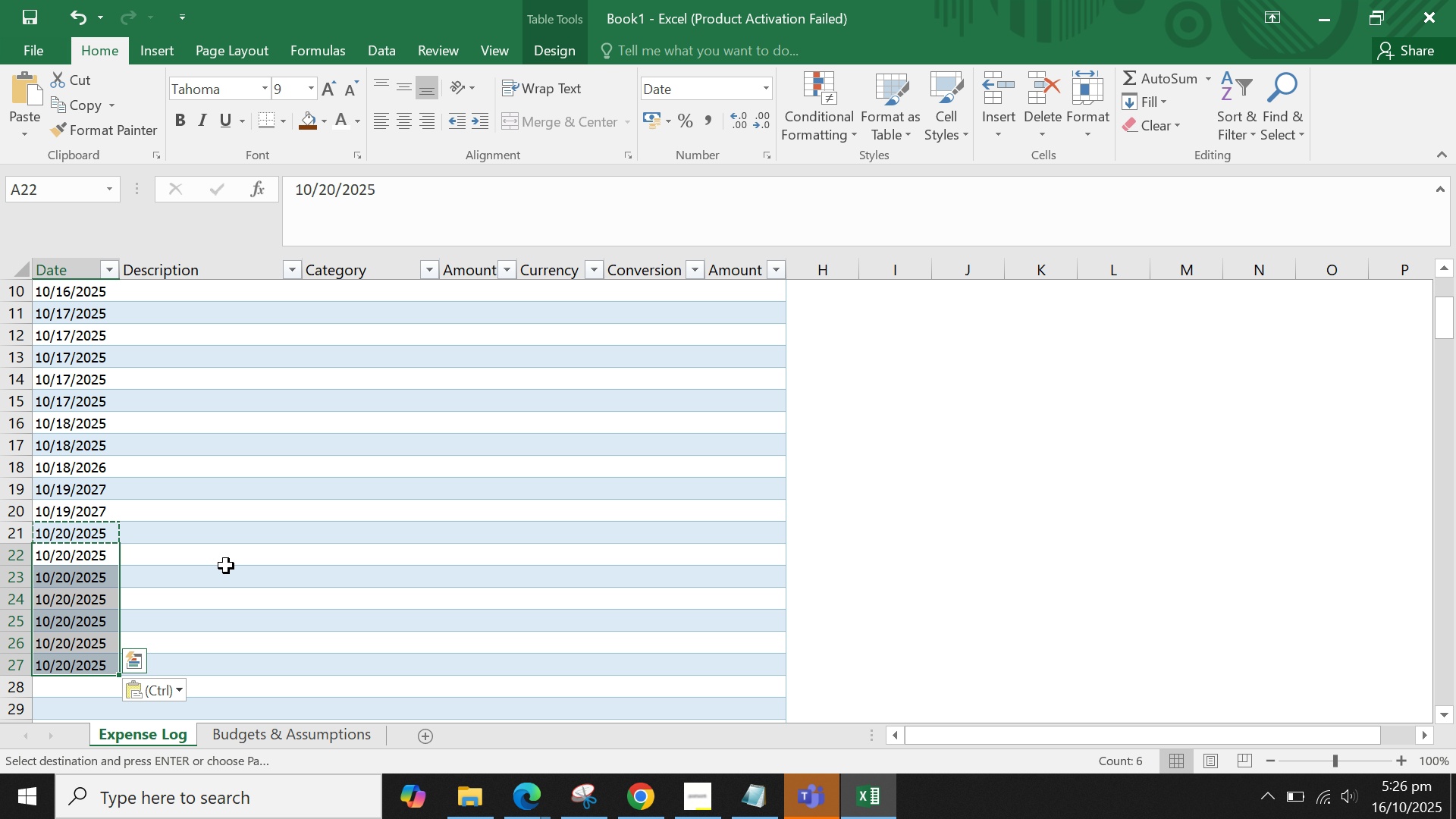 
left_click([226, 566])
 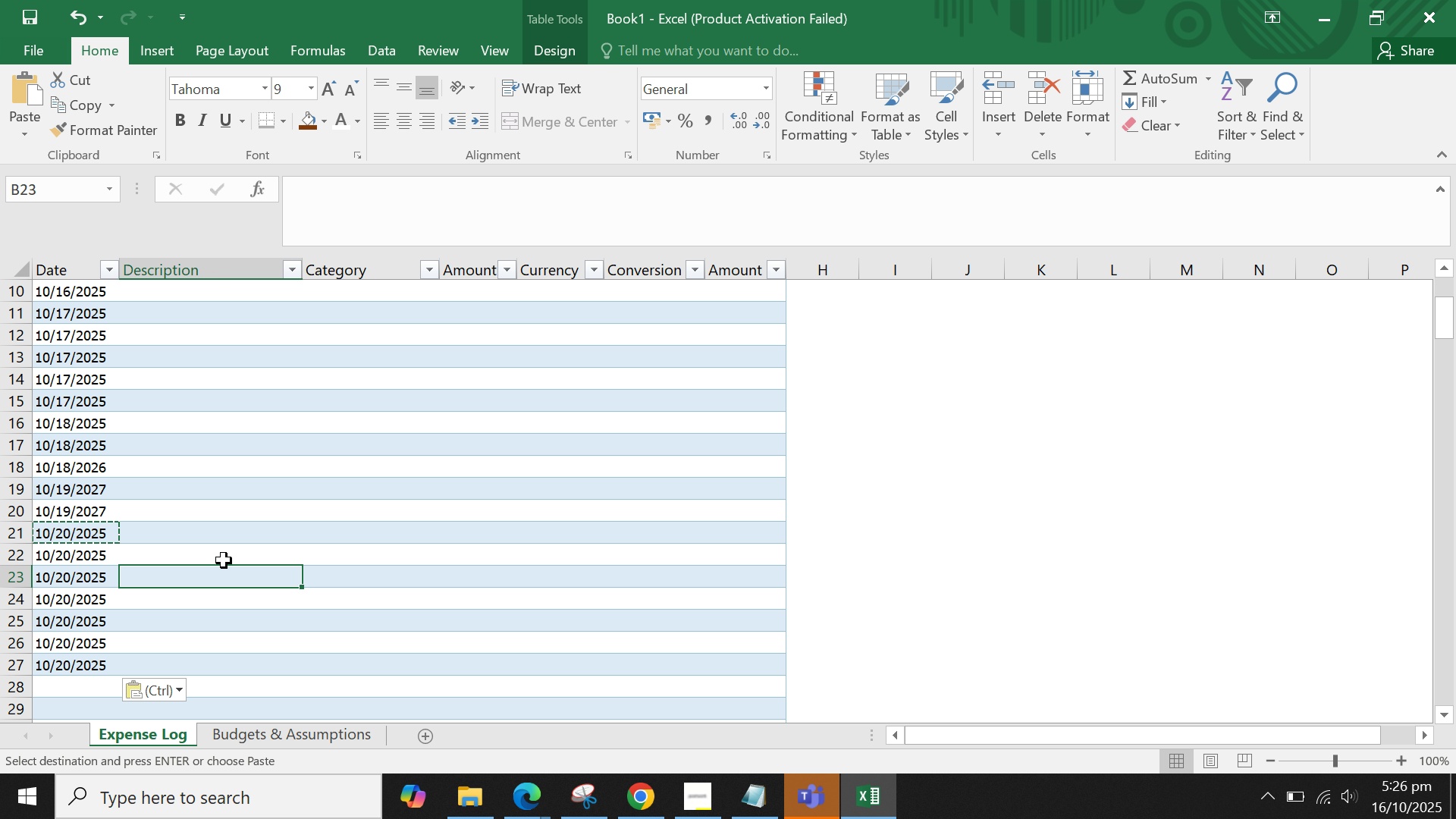 
scroll: coordinate [217, 548], scroll_direction: up, amount: 6.0
 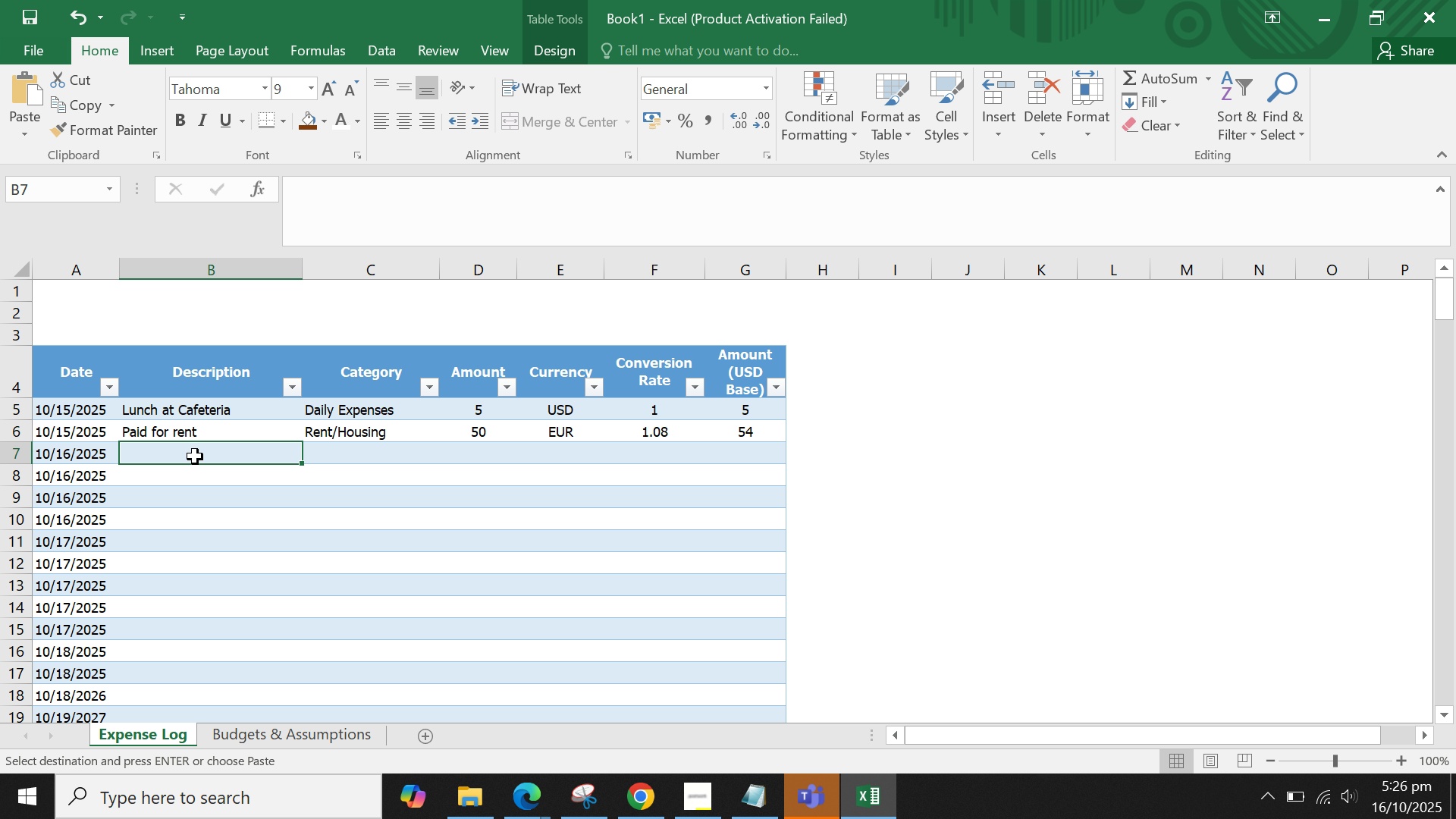 
double_click([322, 460])
 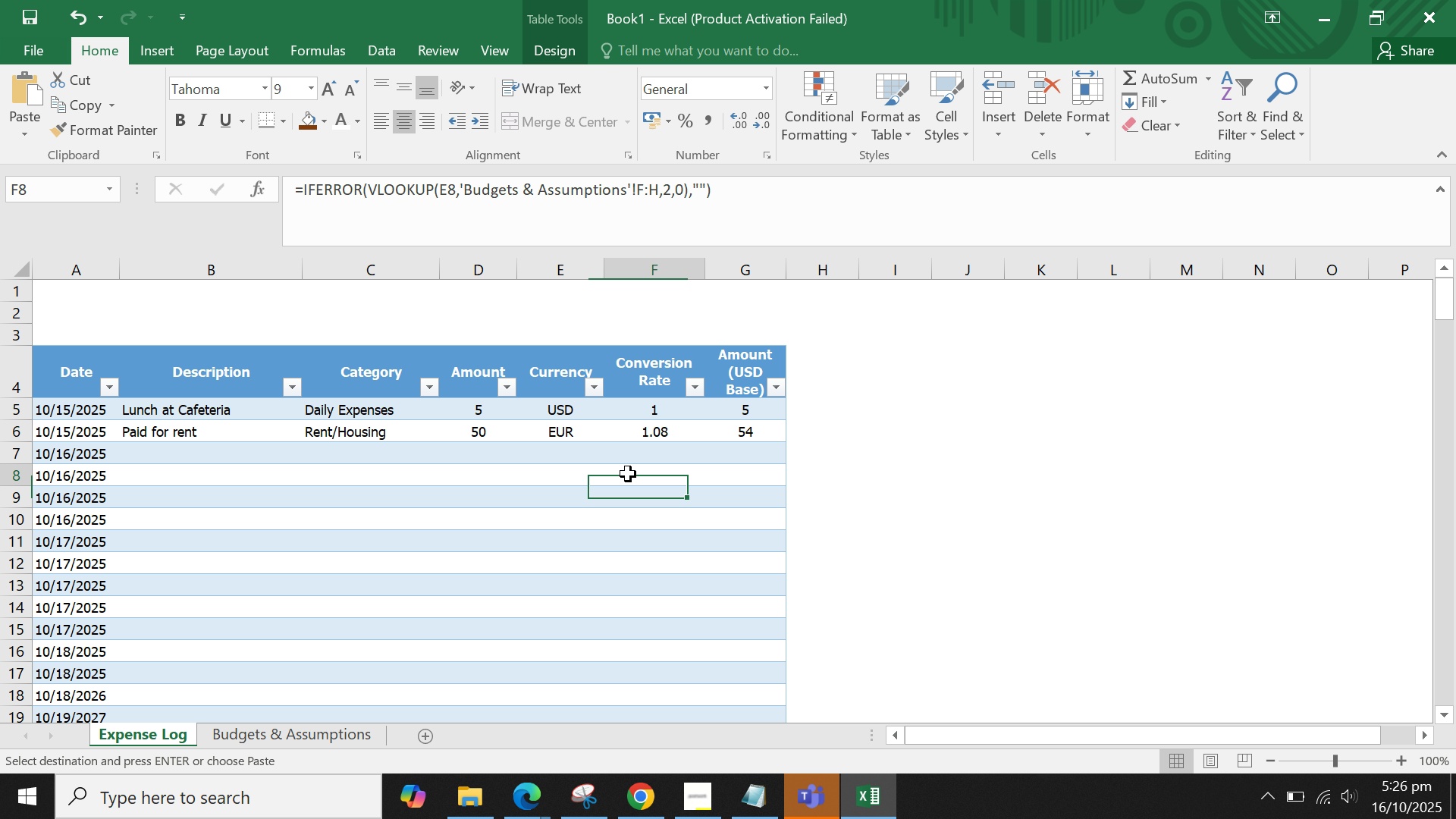 
double_click([642, 441])
 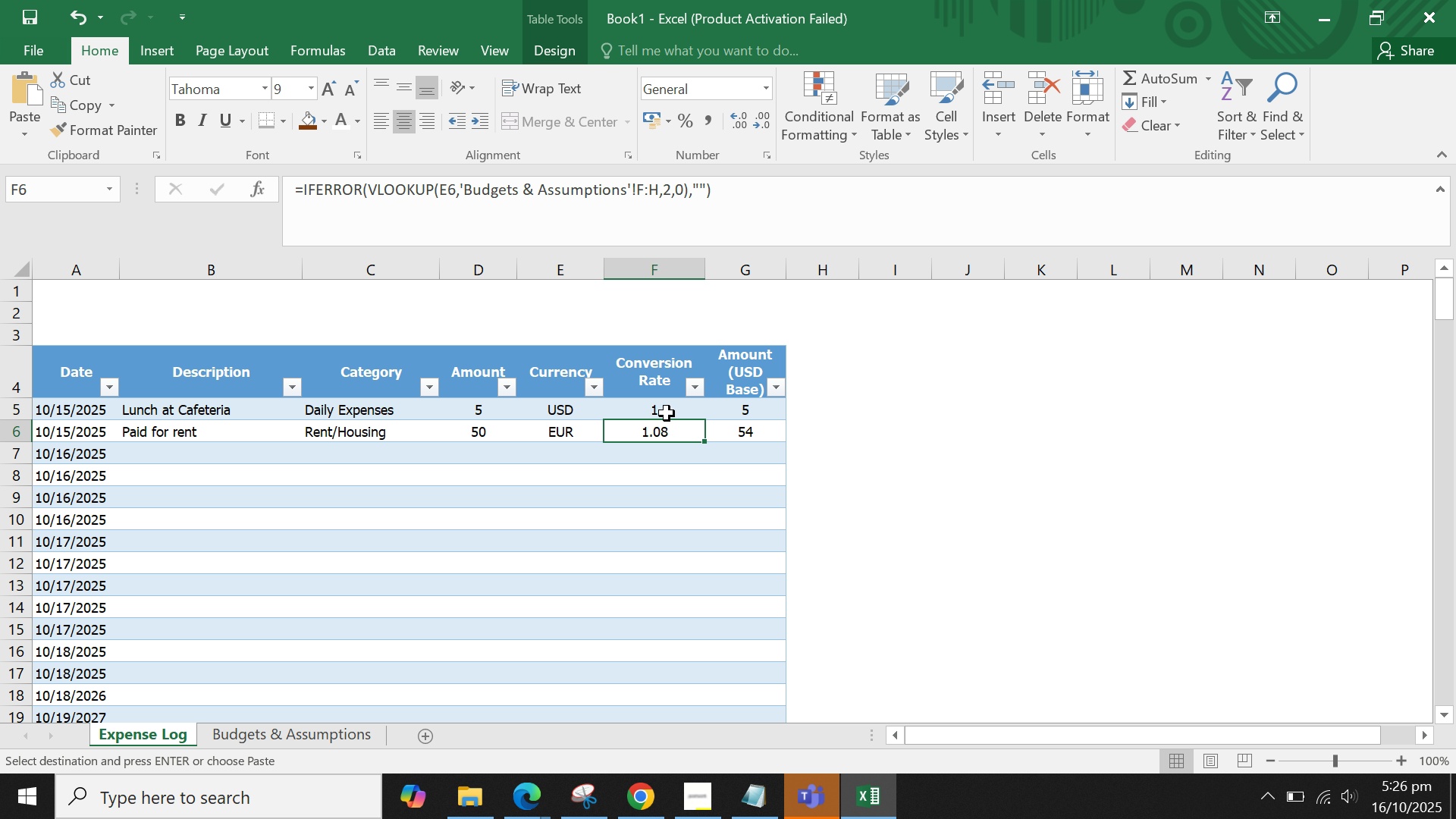 
left_click_drag(start_coordinate=[667, 413], to_coordinate=[670, 602])
 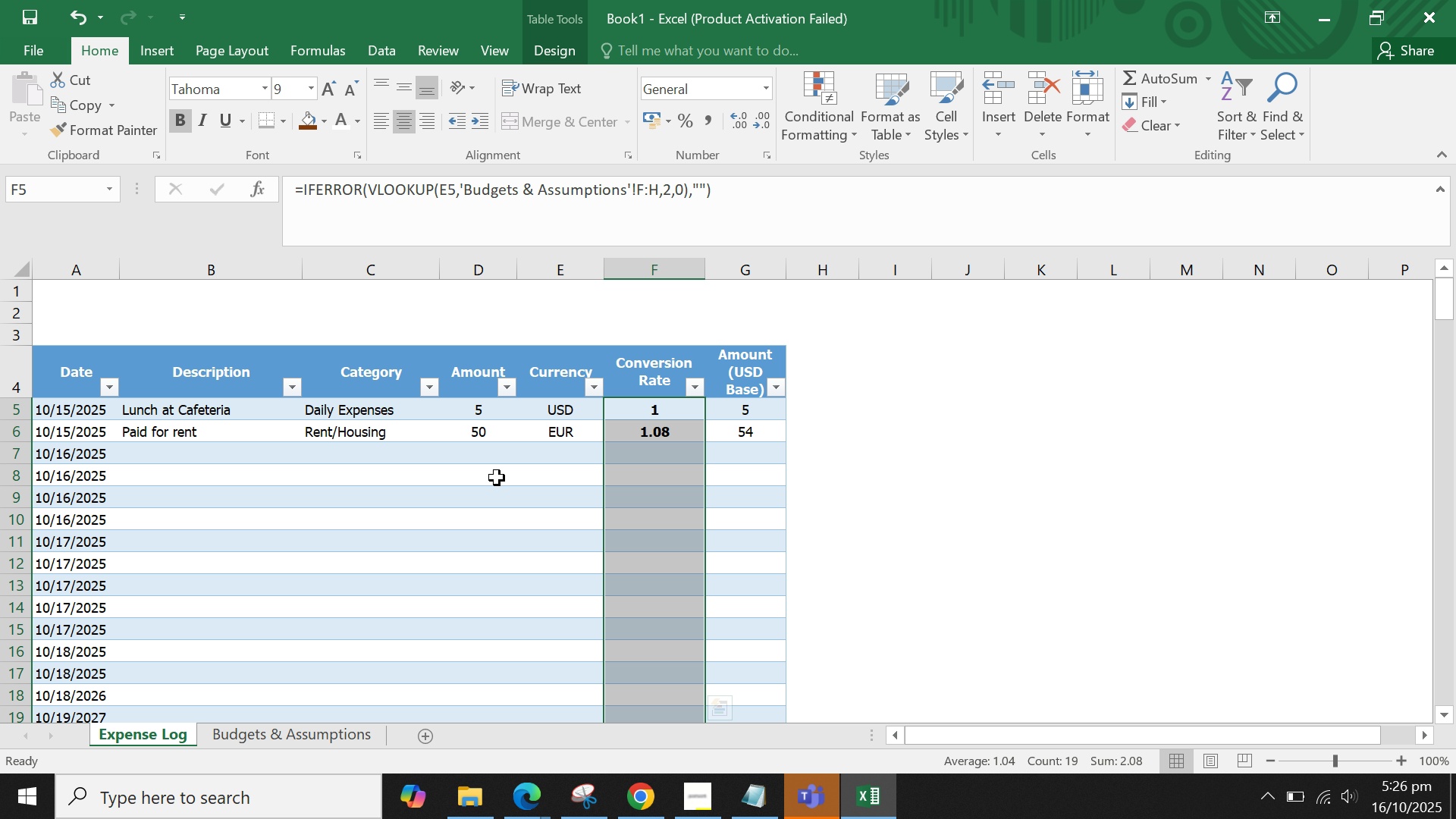 
double_click([795, 489])
 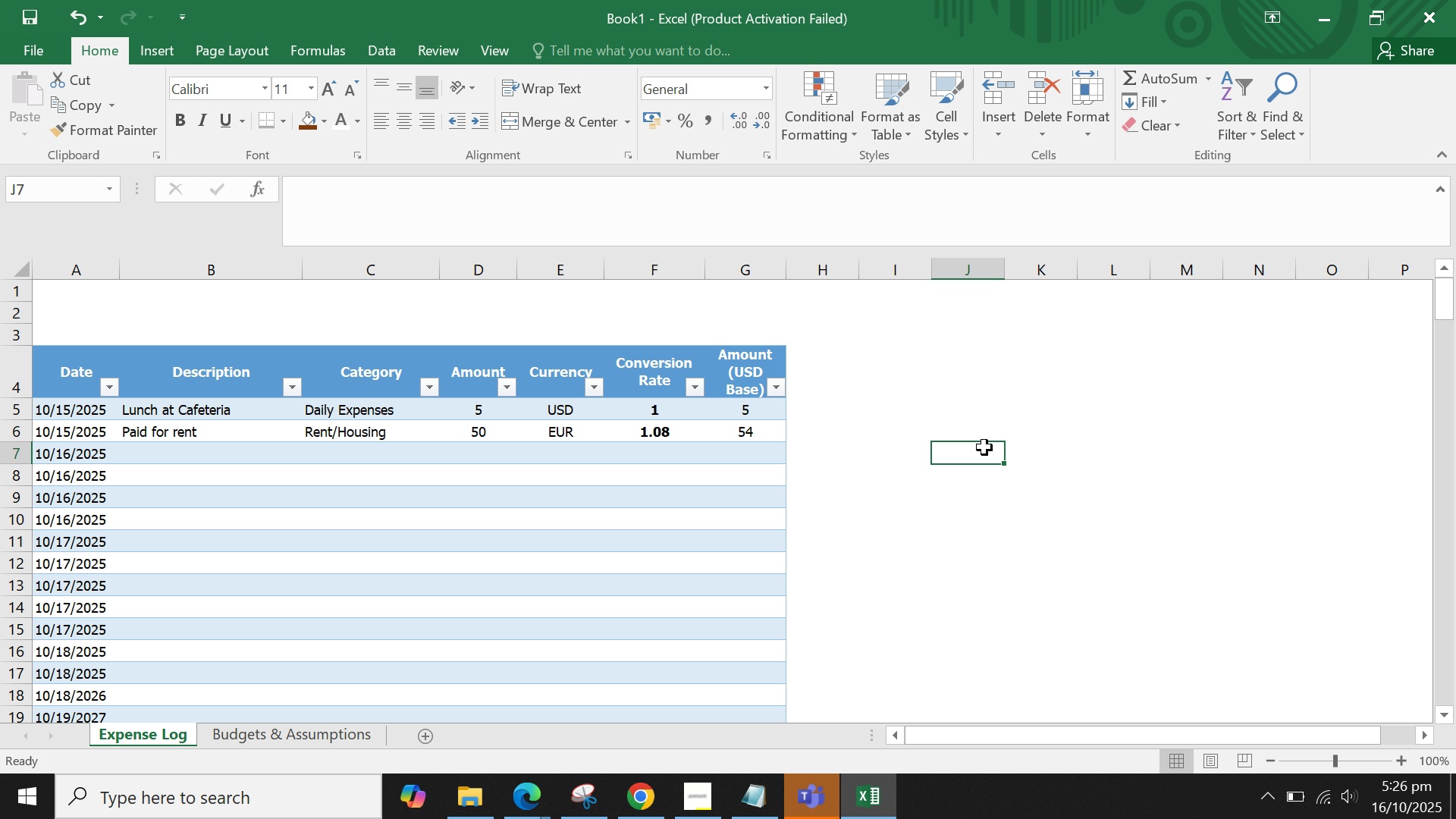 
wait(8.92)
 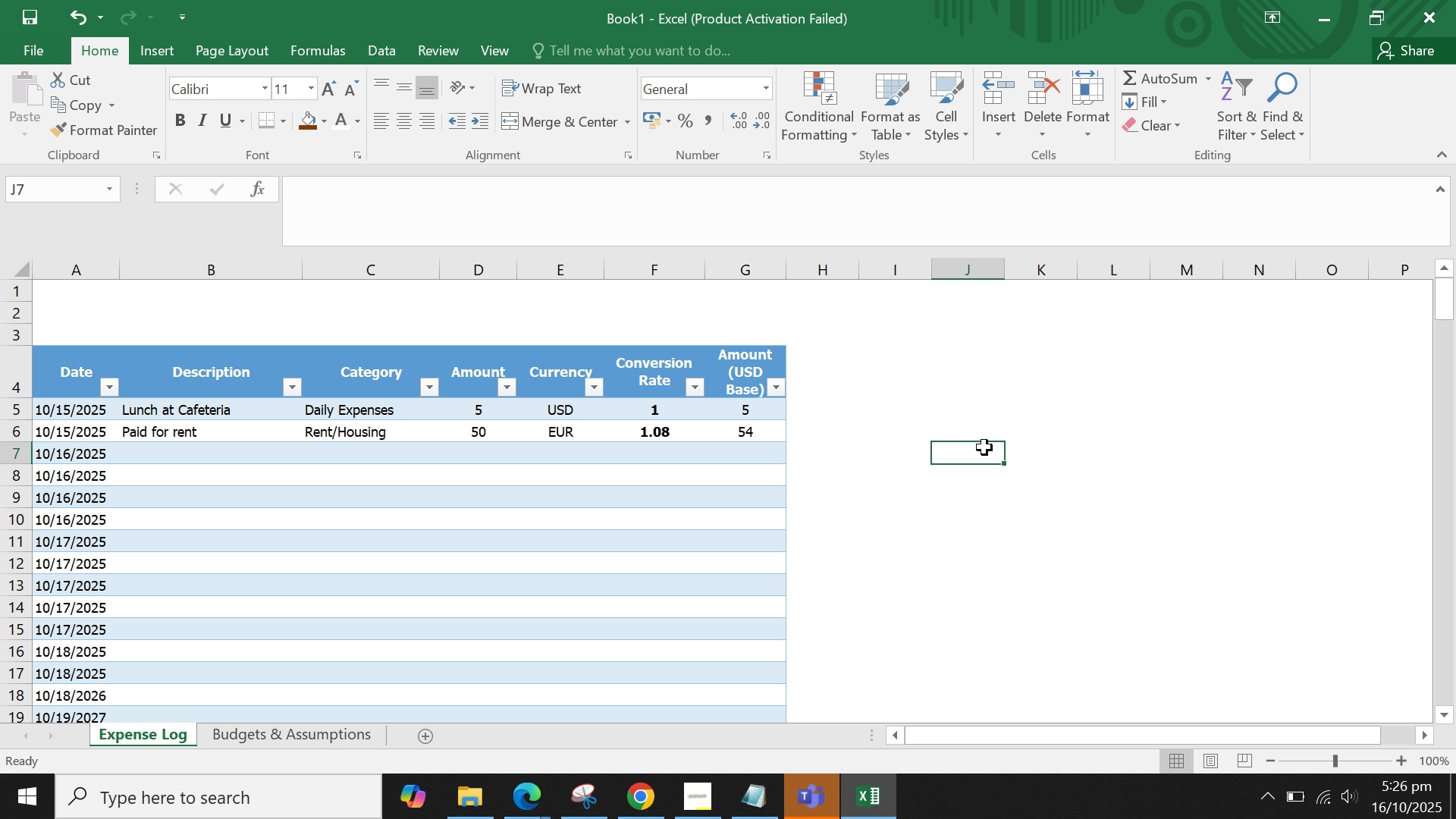 
left_click_drag(start_coordinate=[733, 403], to_coordinate=[736, 818])
 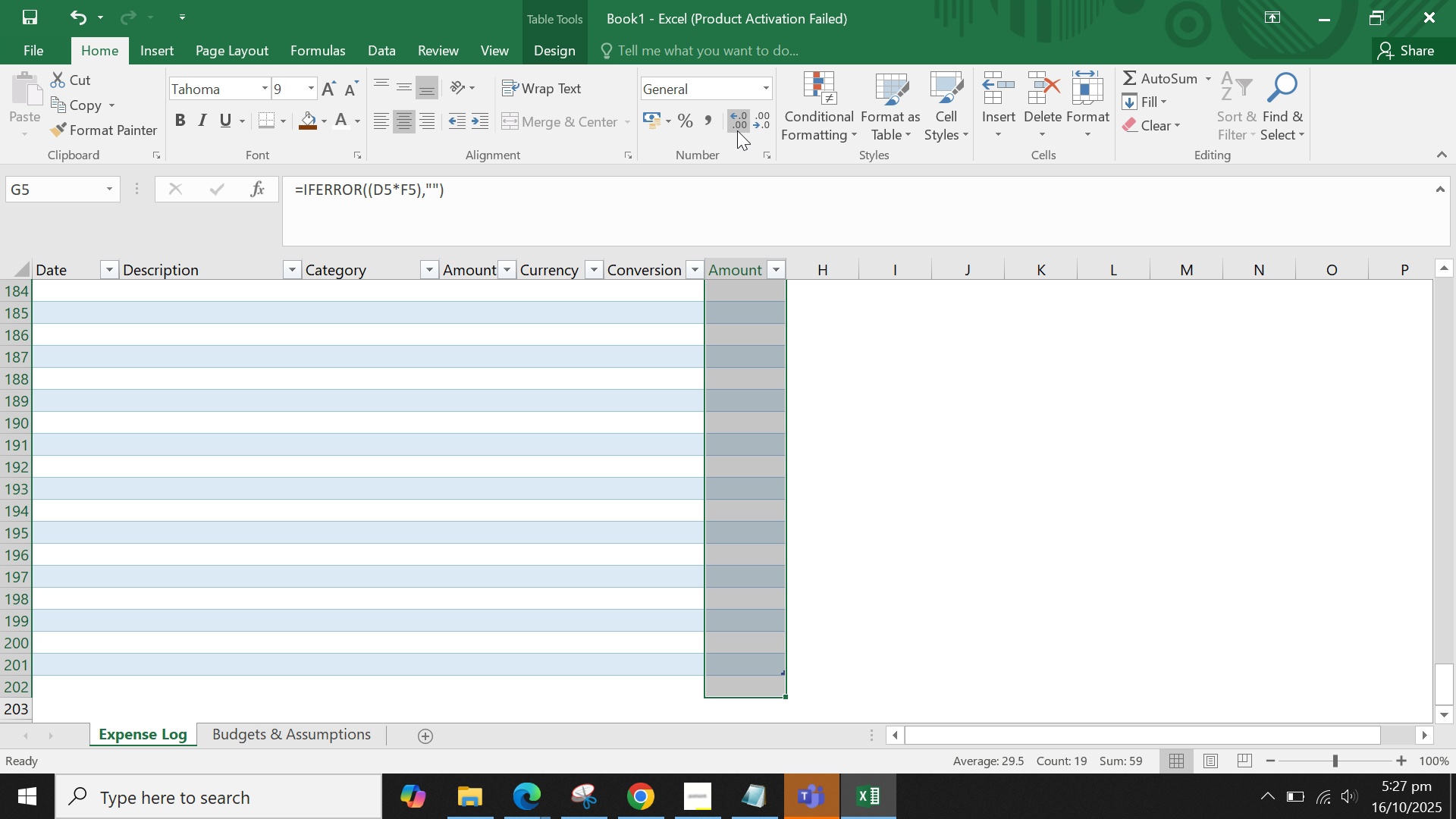 
double_click([737, 130])
 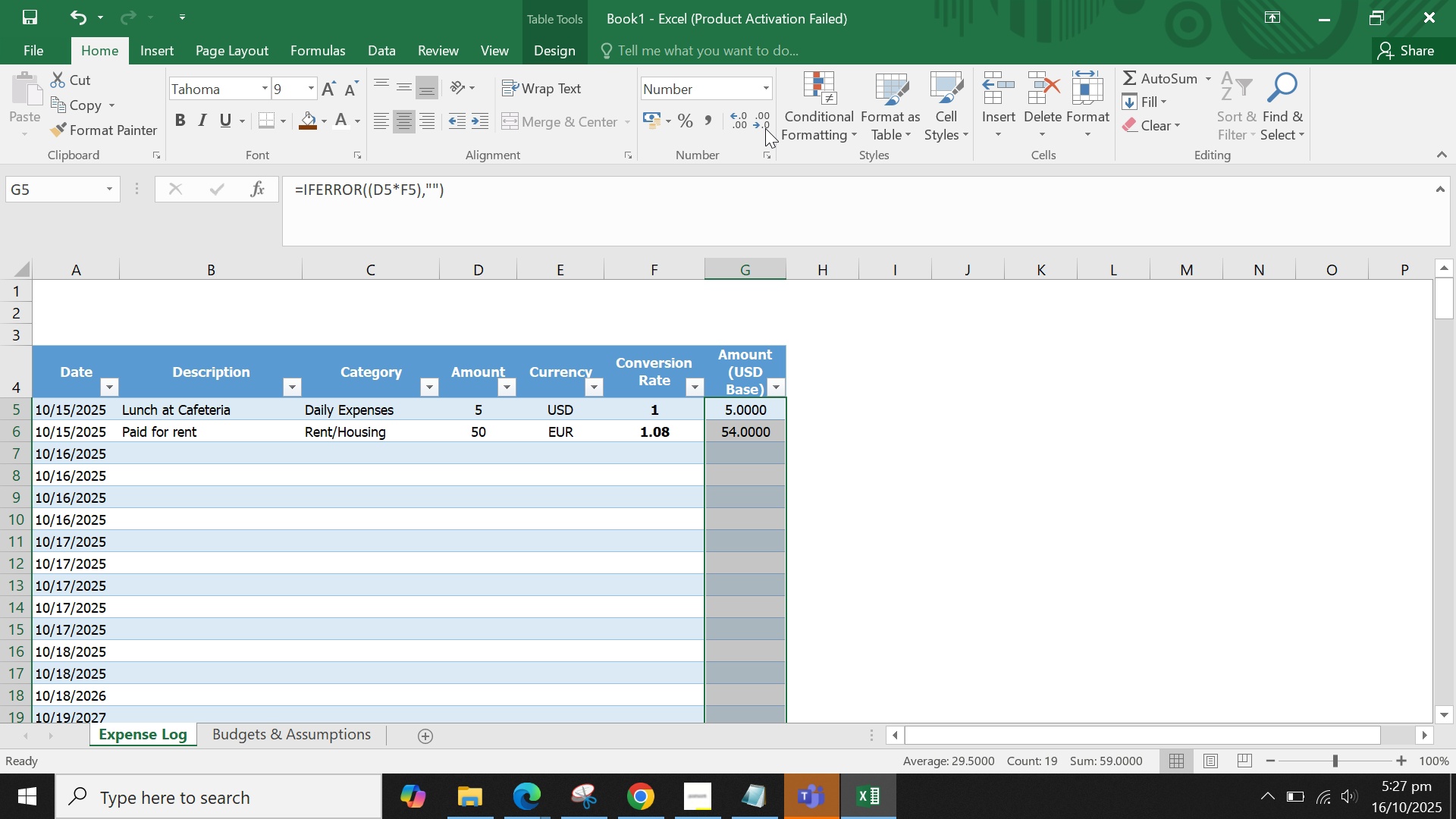 
left_click([766, 120])
 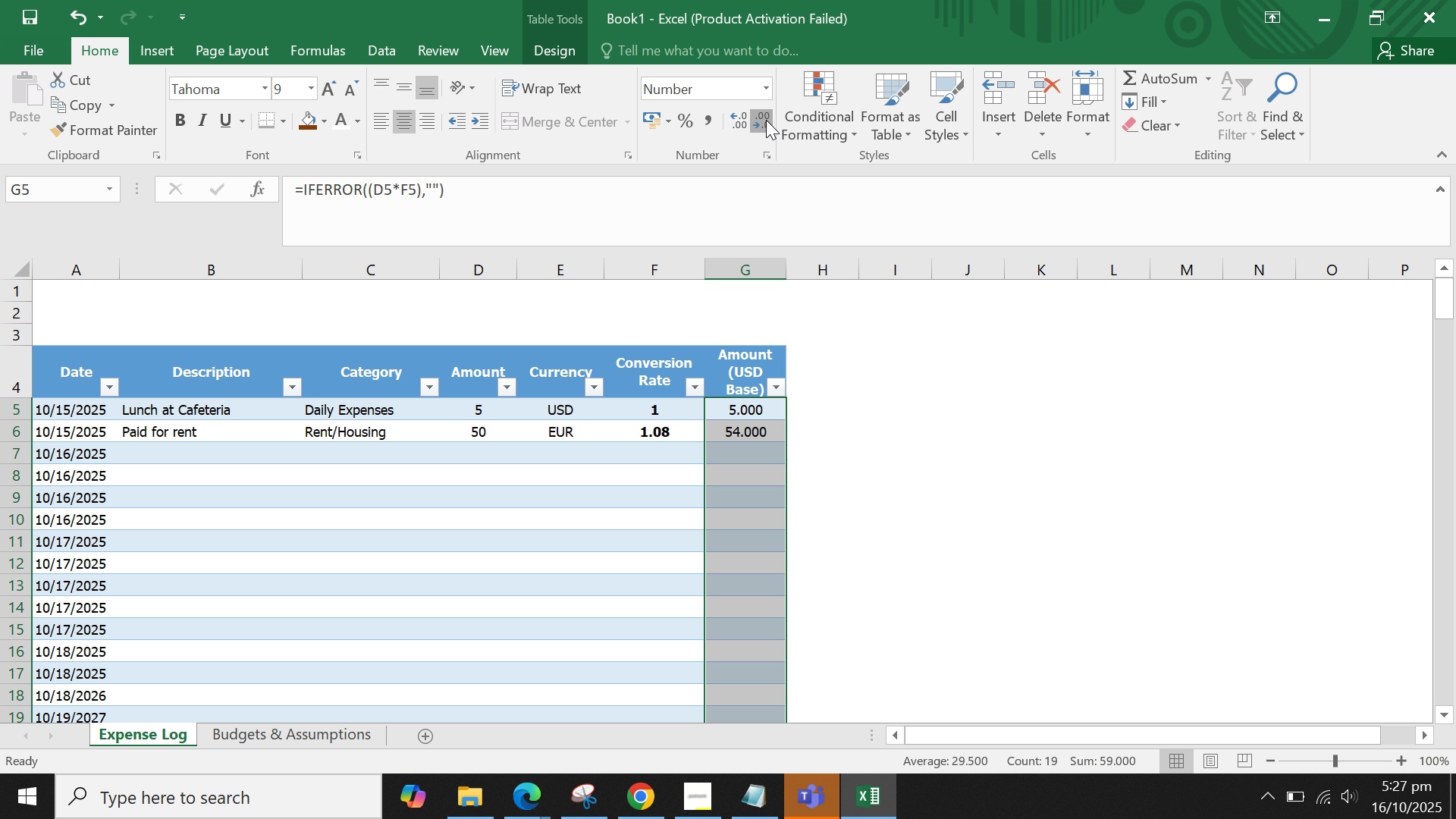 
left_click([766, 120])
 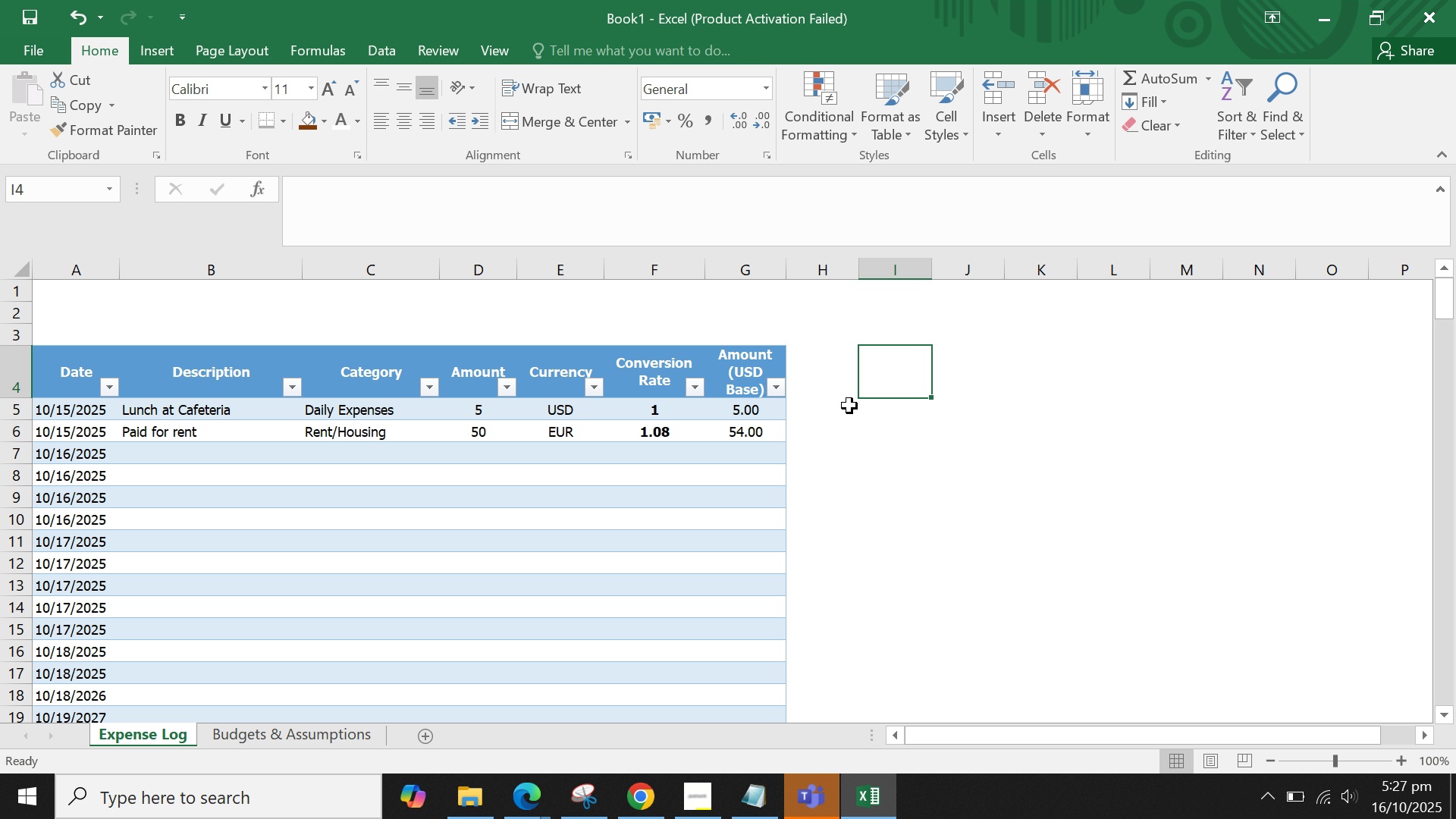 
double_click([758, 443])
 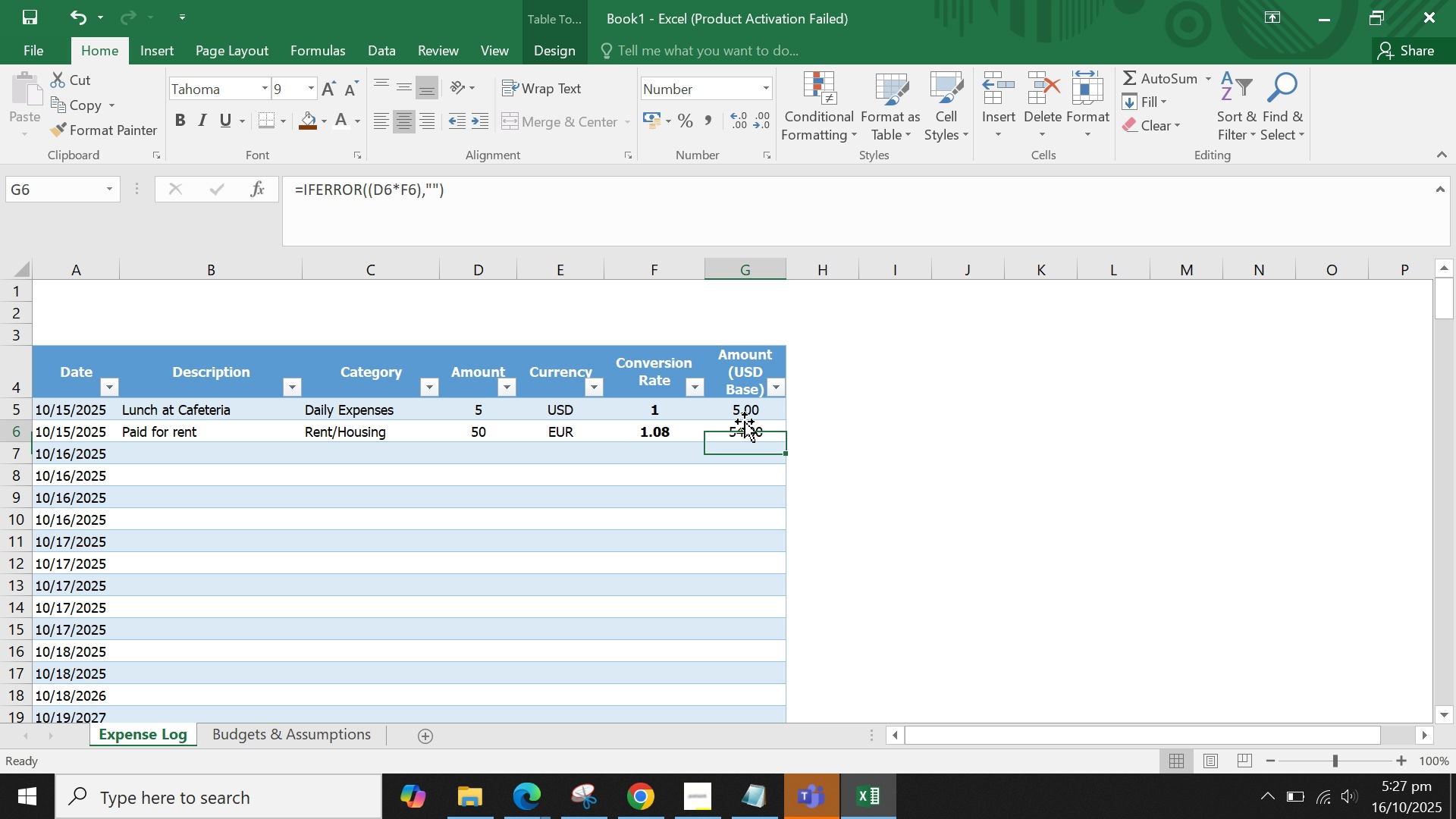 
triple_click([745, 422])
 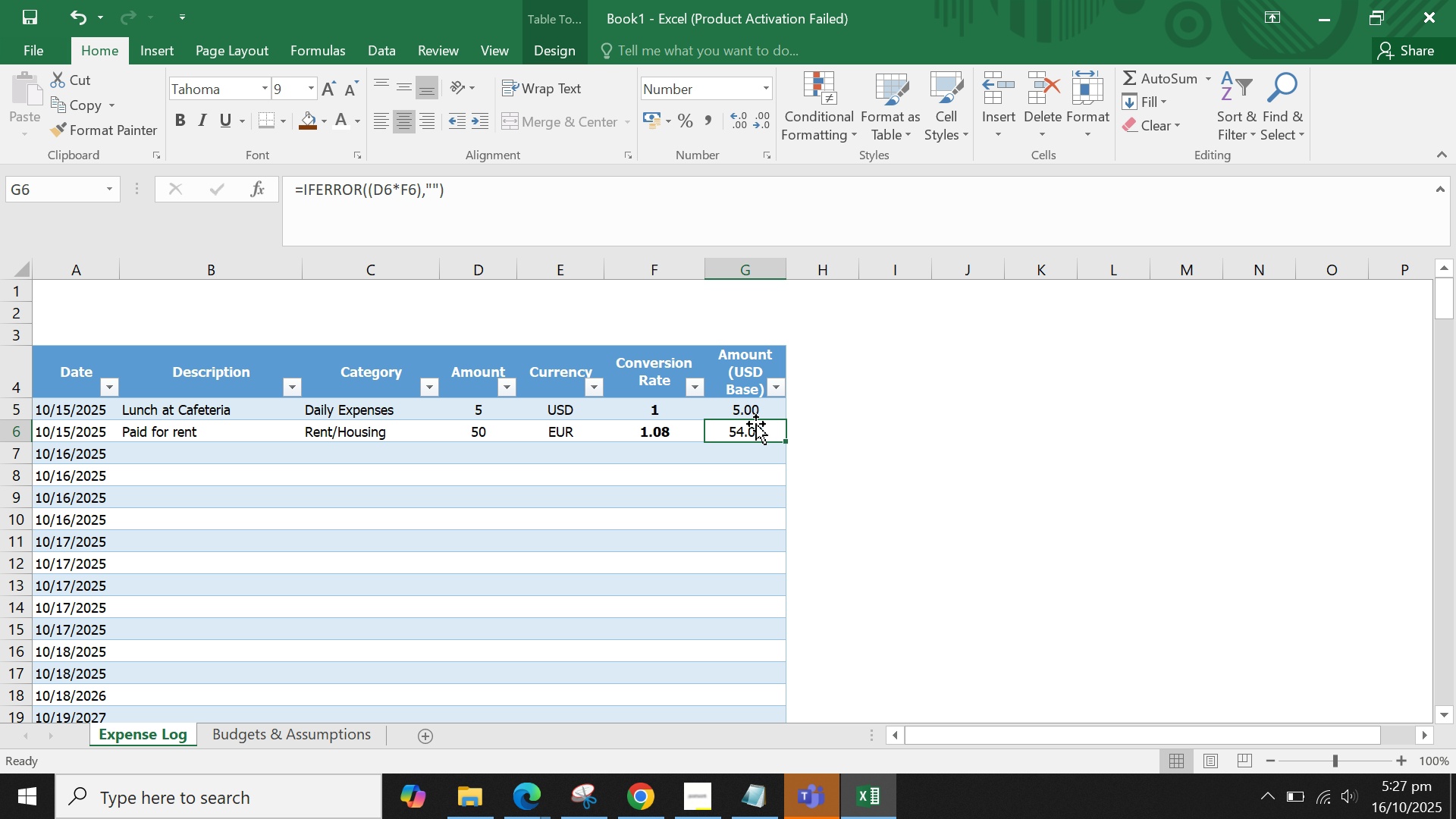 
double_click([755, 411])
 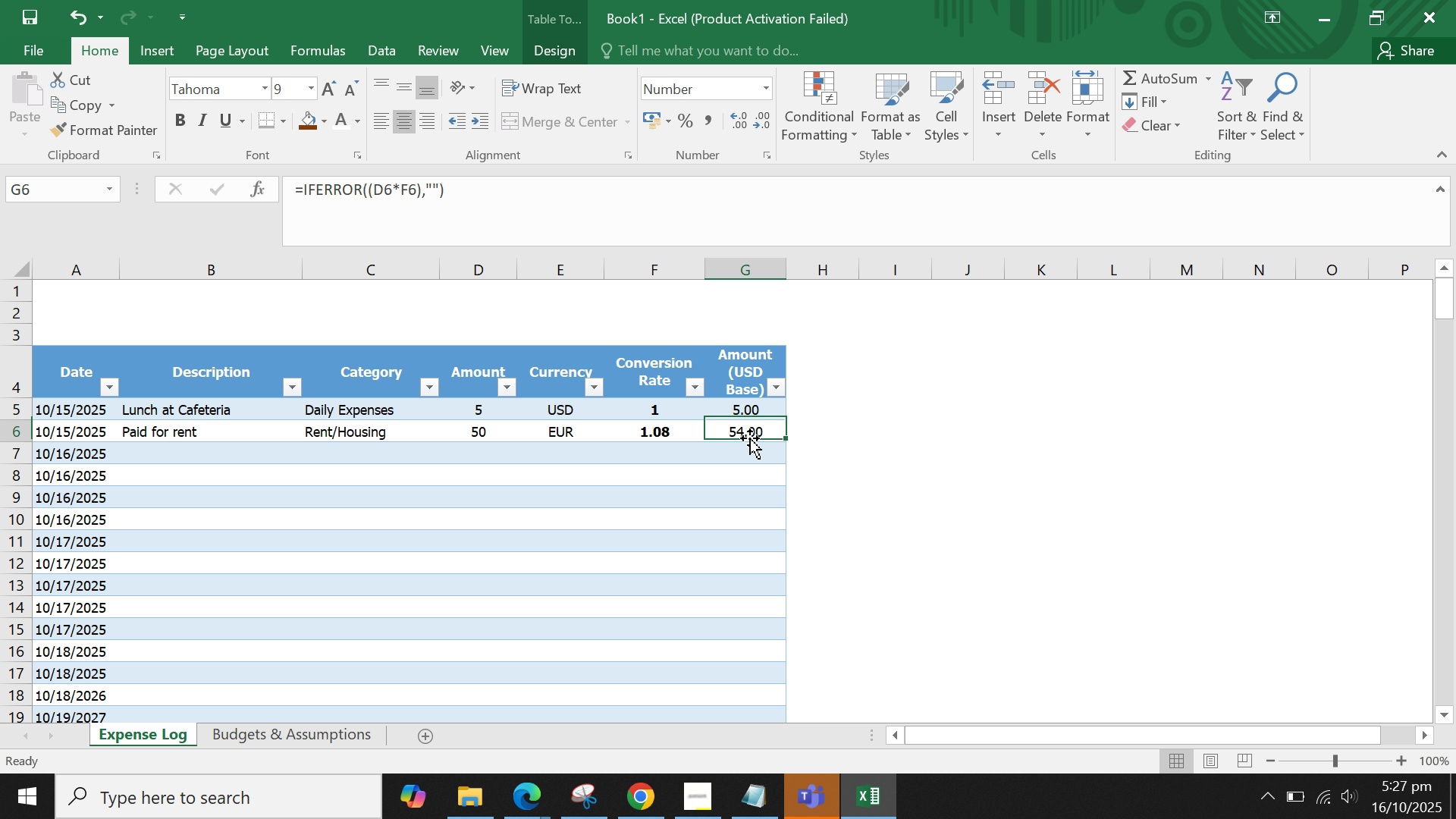 
triple_click([750, 438])
 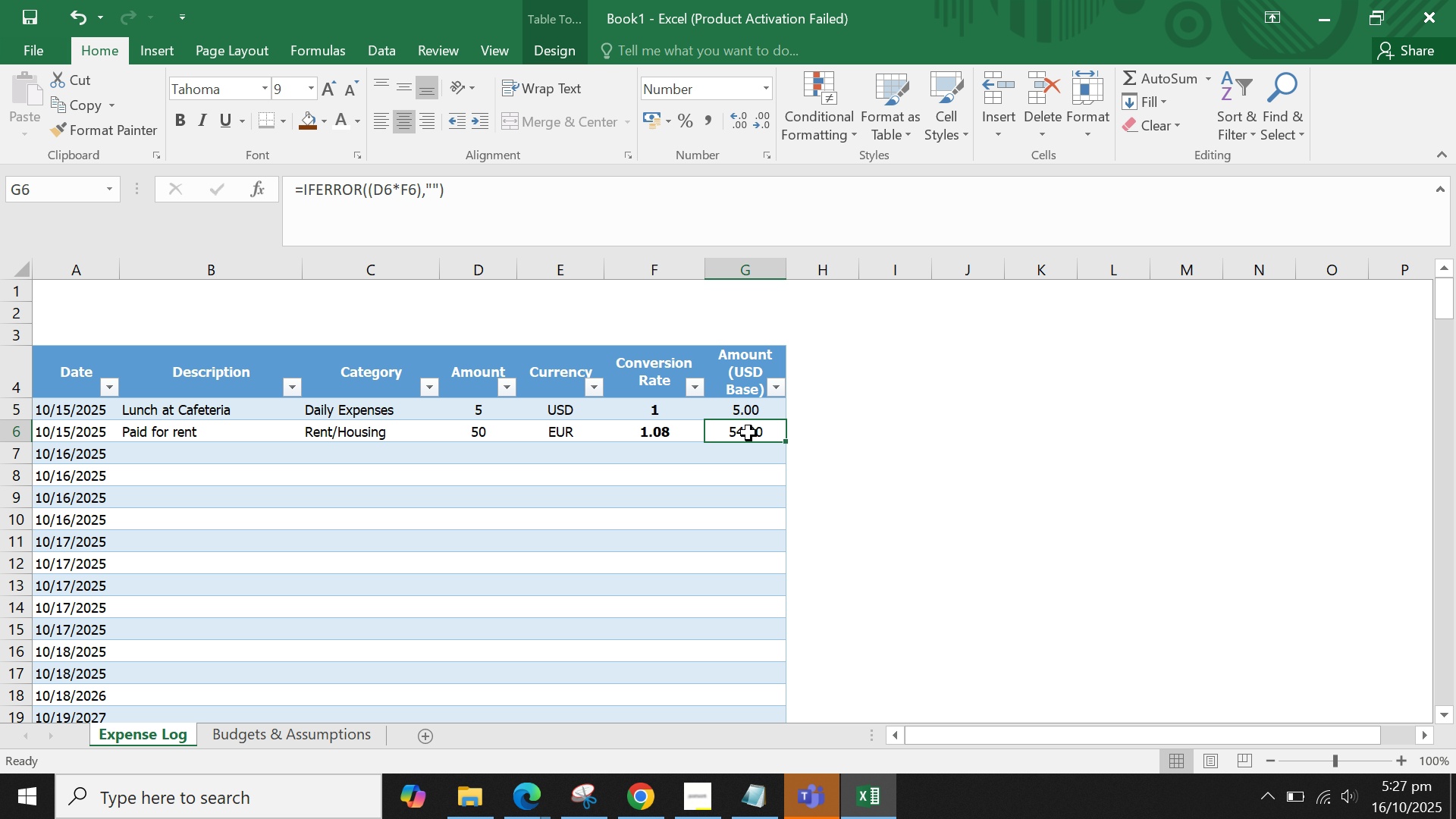 
left_click([748, 433])
 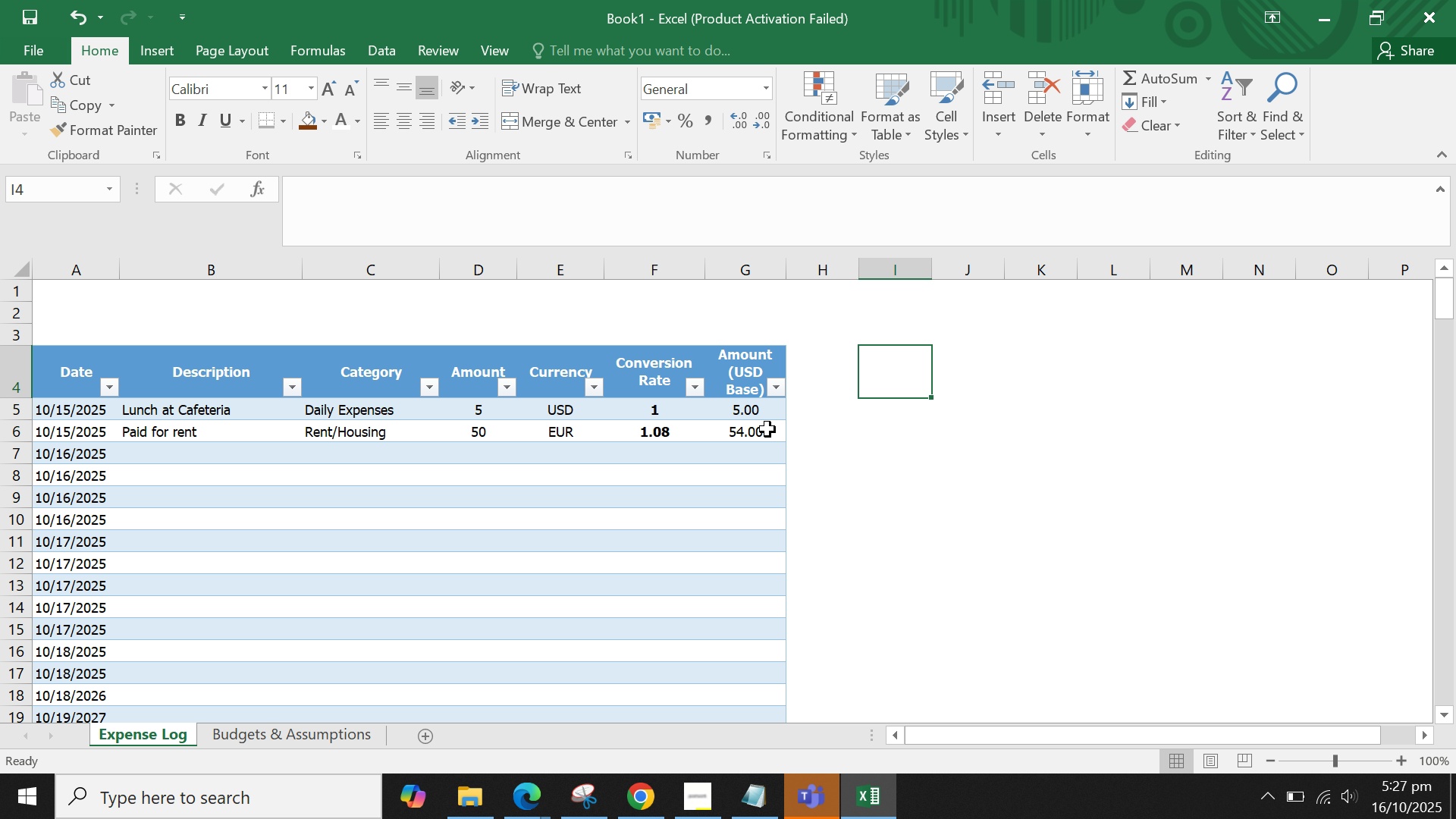 
left_click_drag(start_coordinate=[756, 410], to_coordinate=[757, 440])
 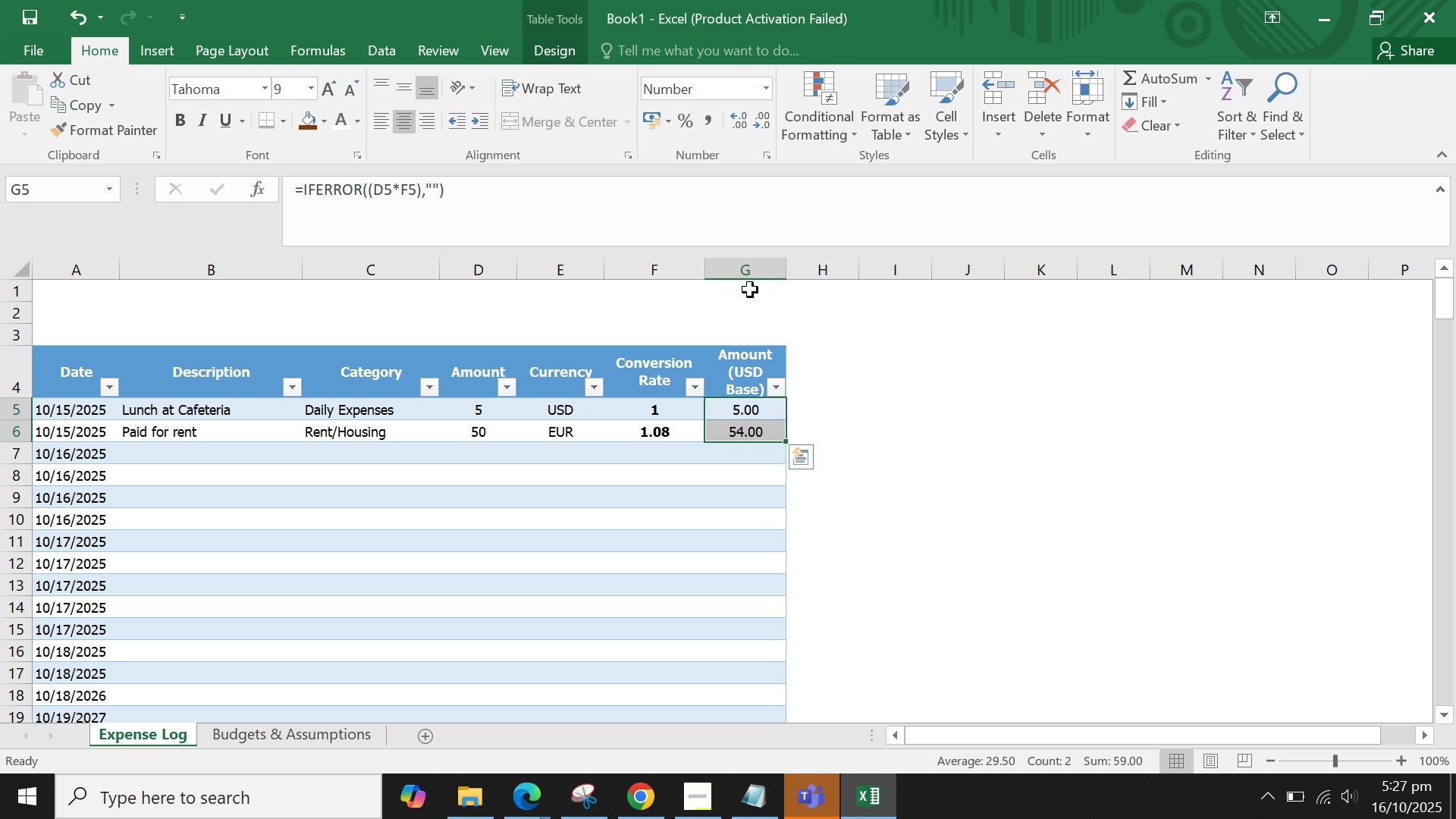 
left_click([750, 269])
 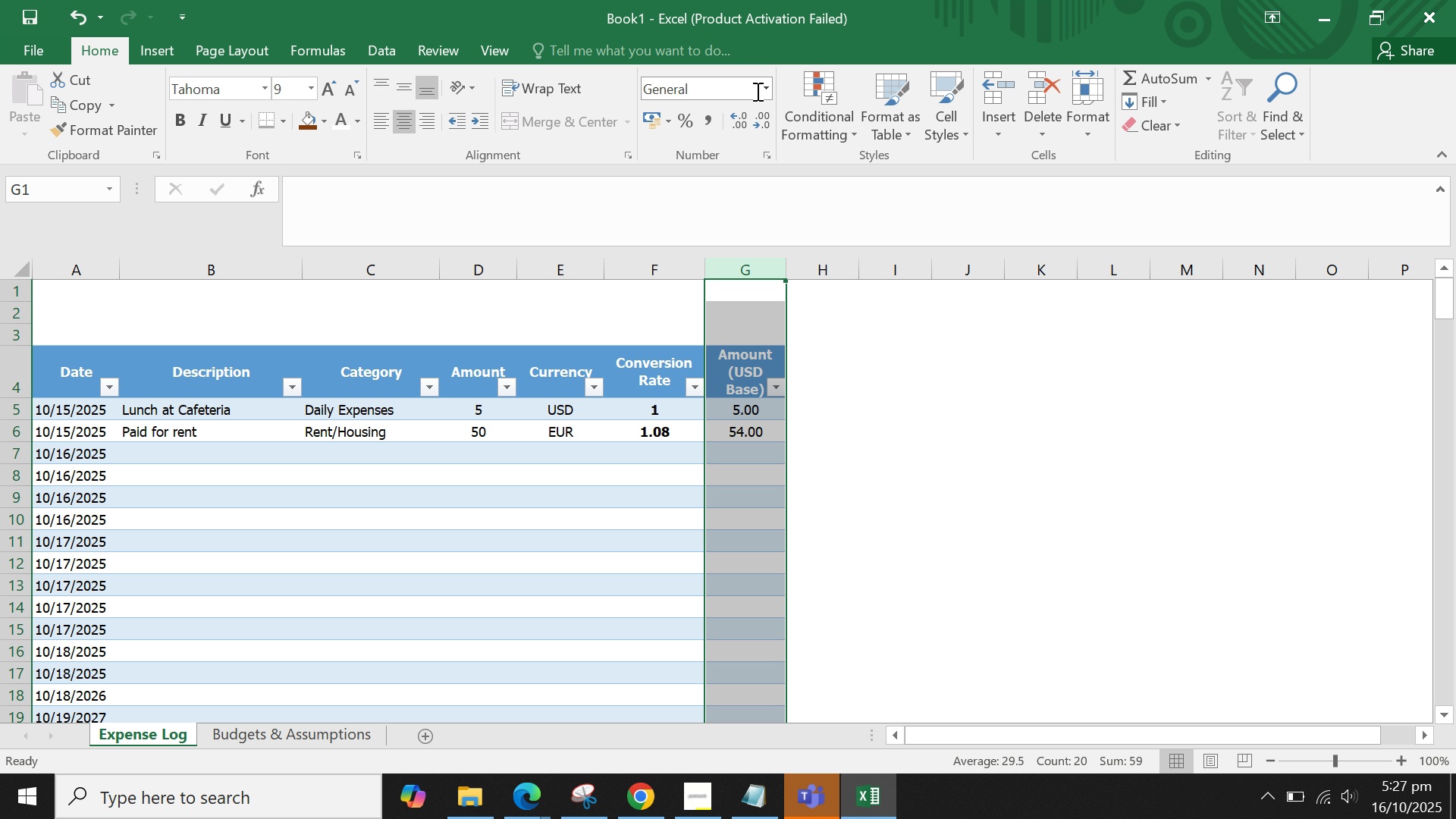 
left_click([767, 91])
 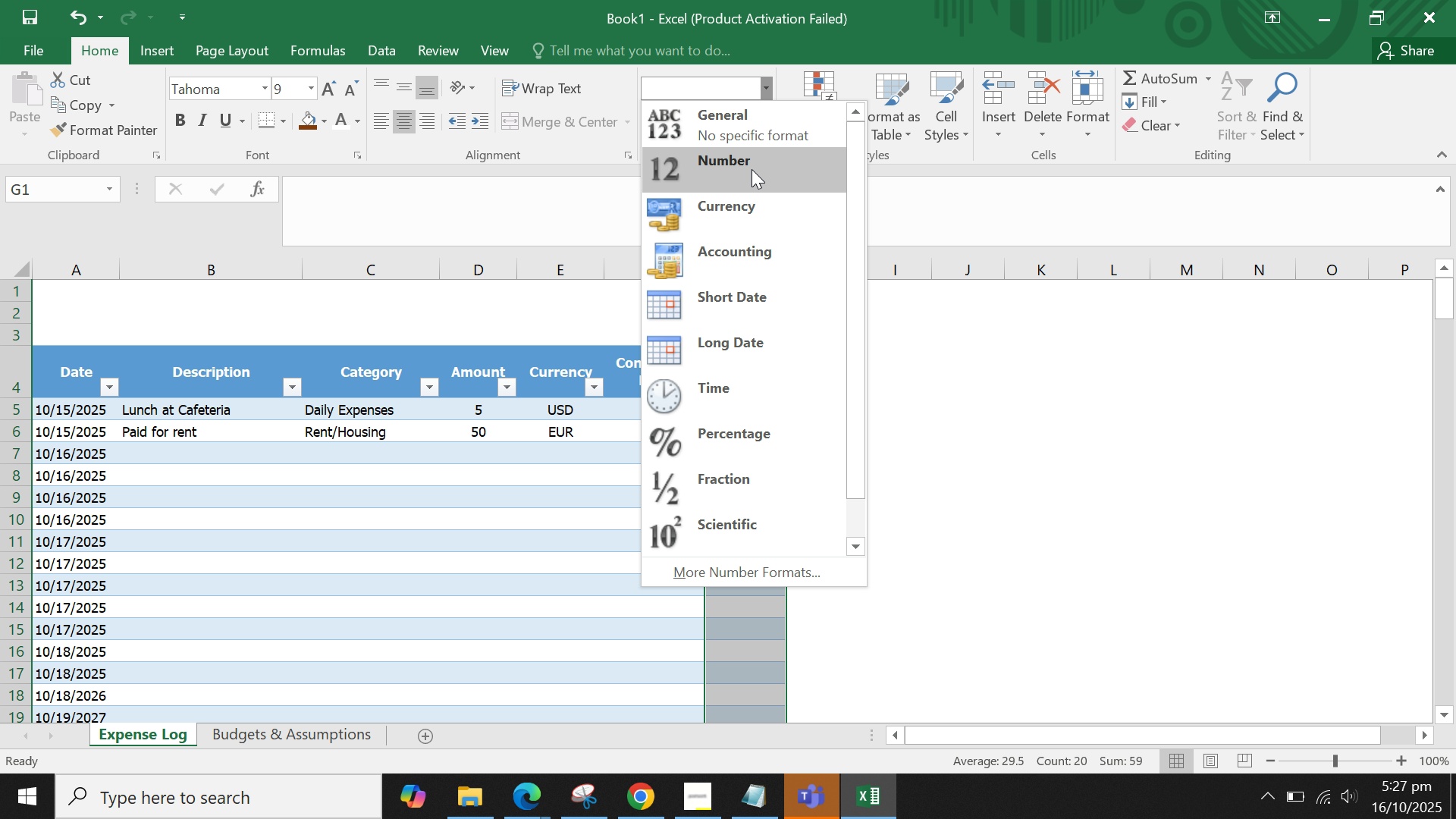 
mouse_move([753, 205])
 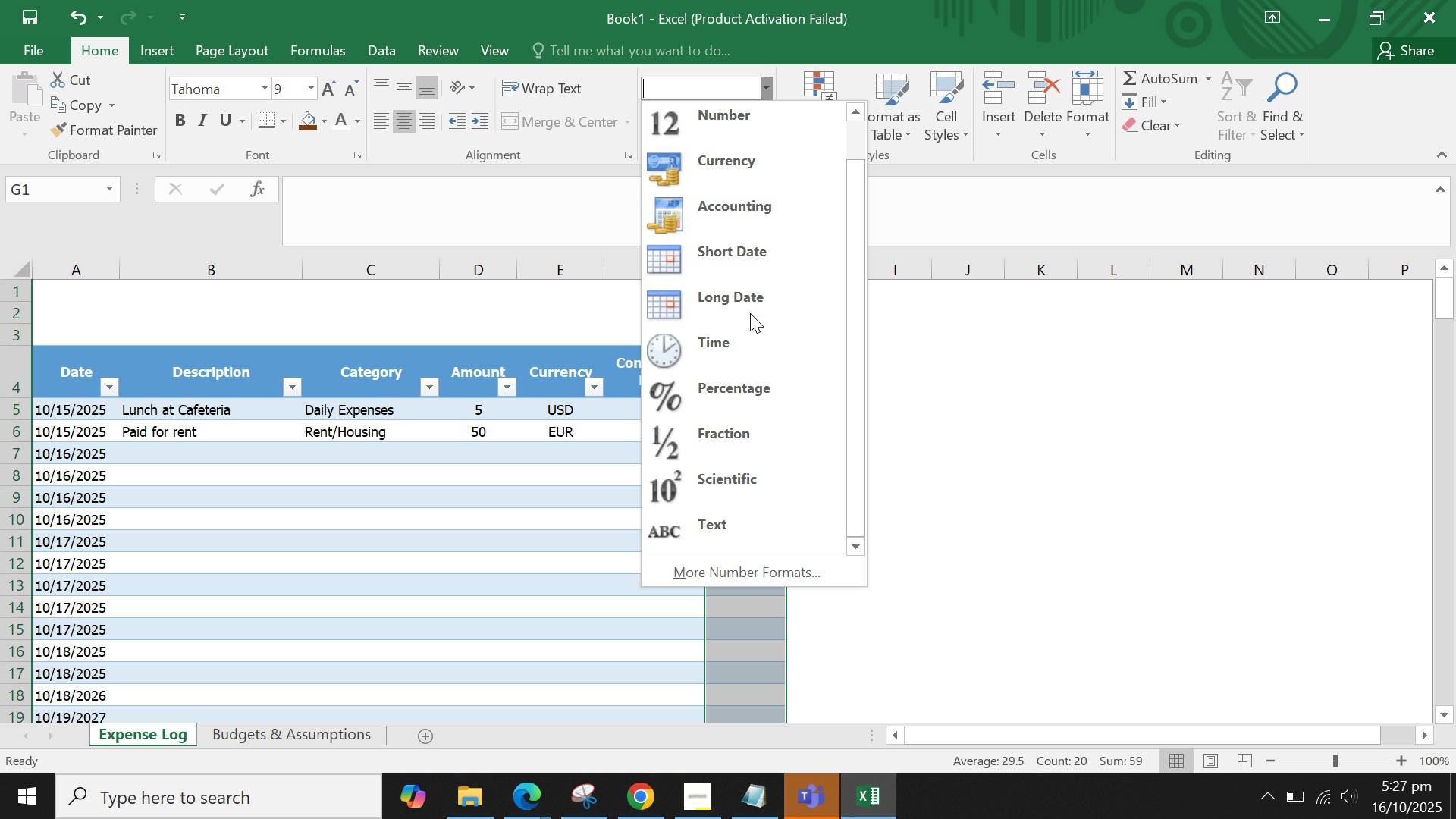 
scroll: coordinate [750, 313], scroll_direction: down, amount: 1.0
 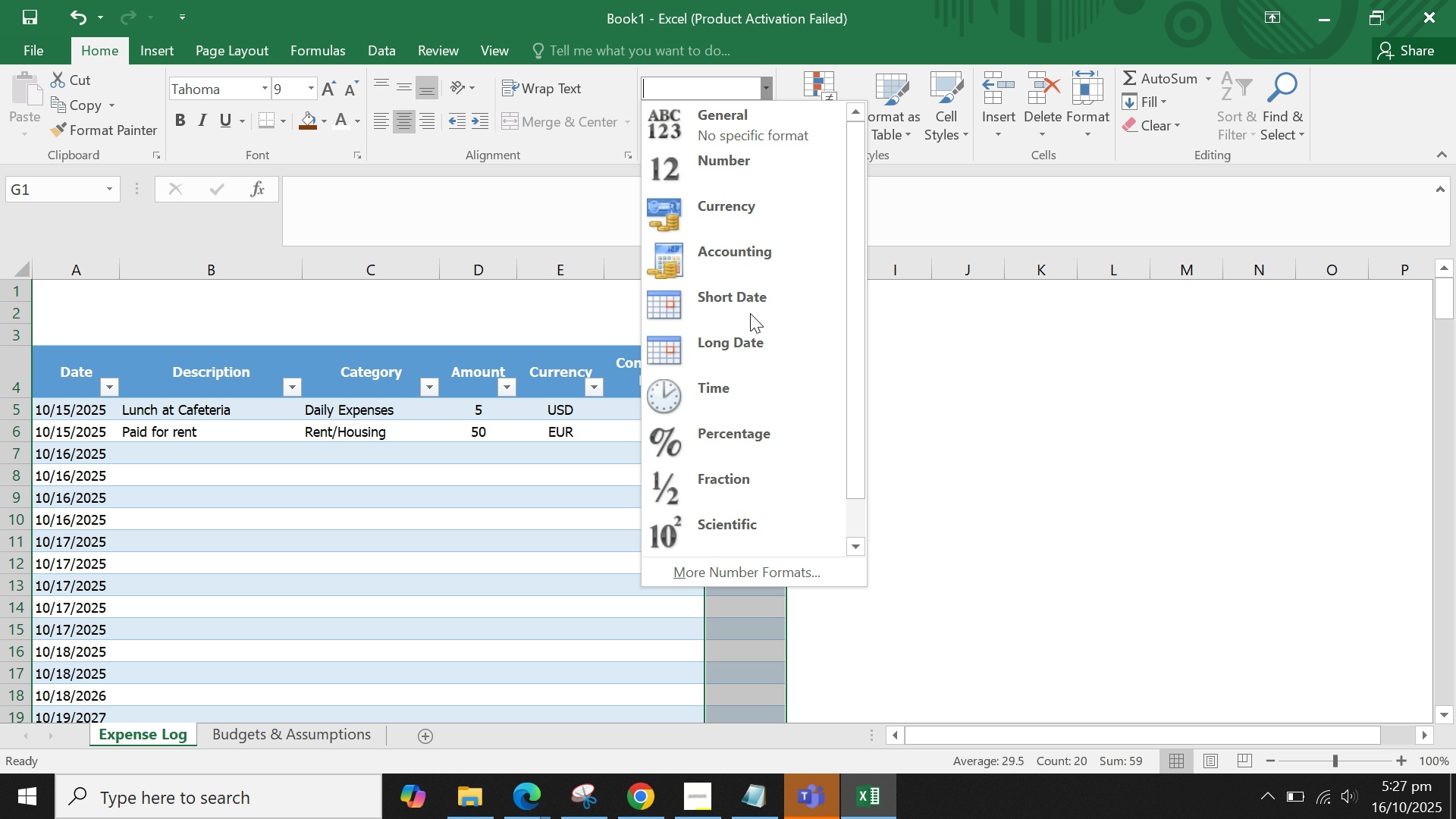 
scroll: coordinate [750, 313], scroll_direction: up, amount: 1.0
 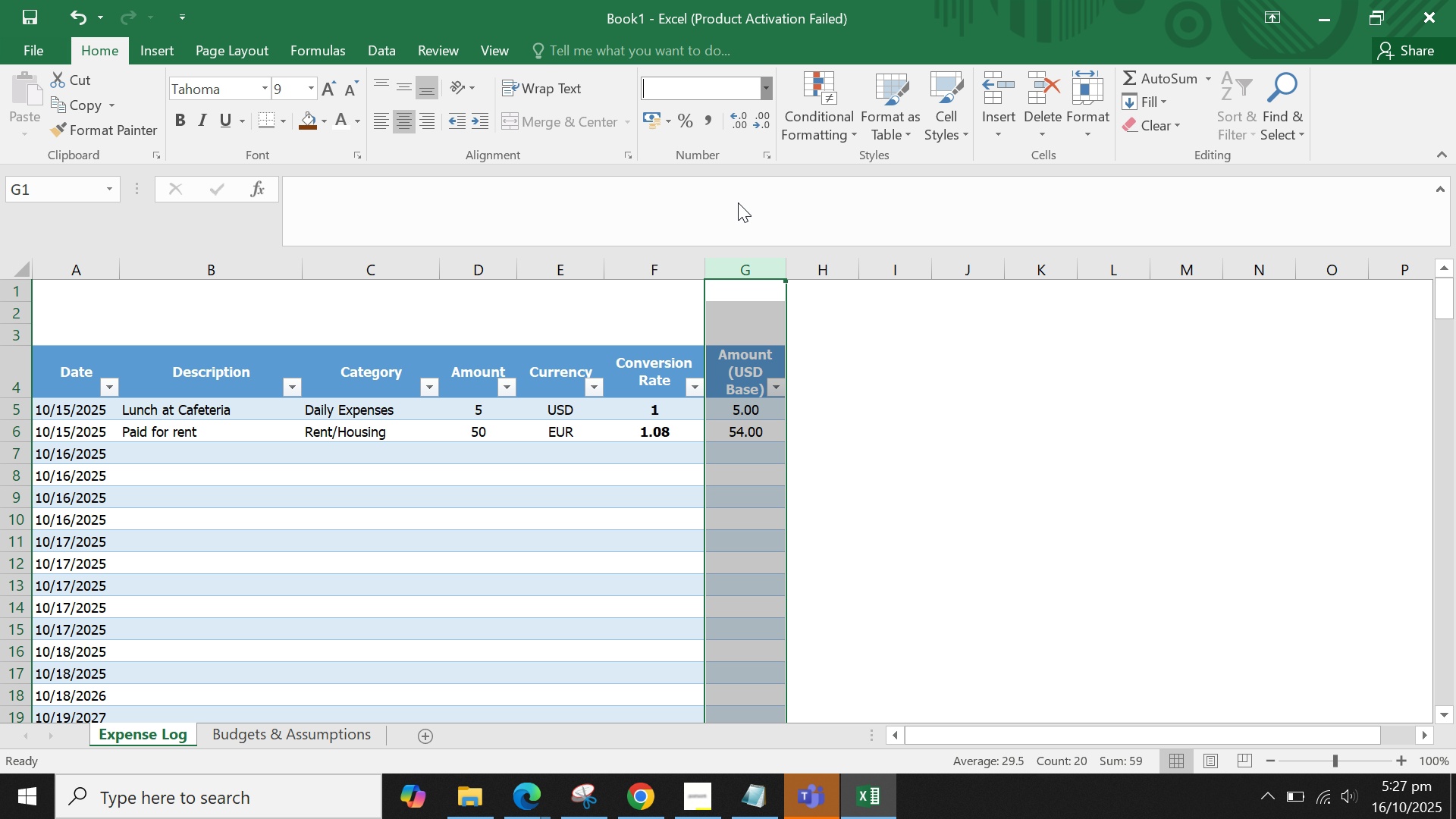 
left_click([738, 202])
 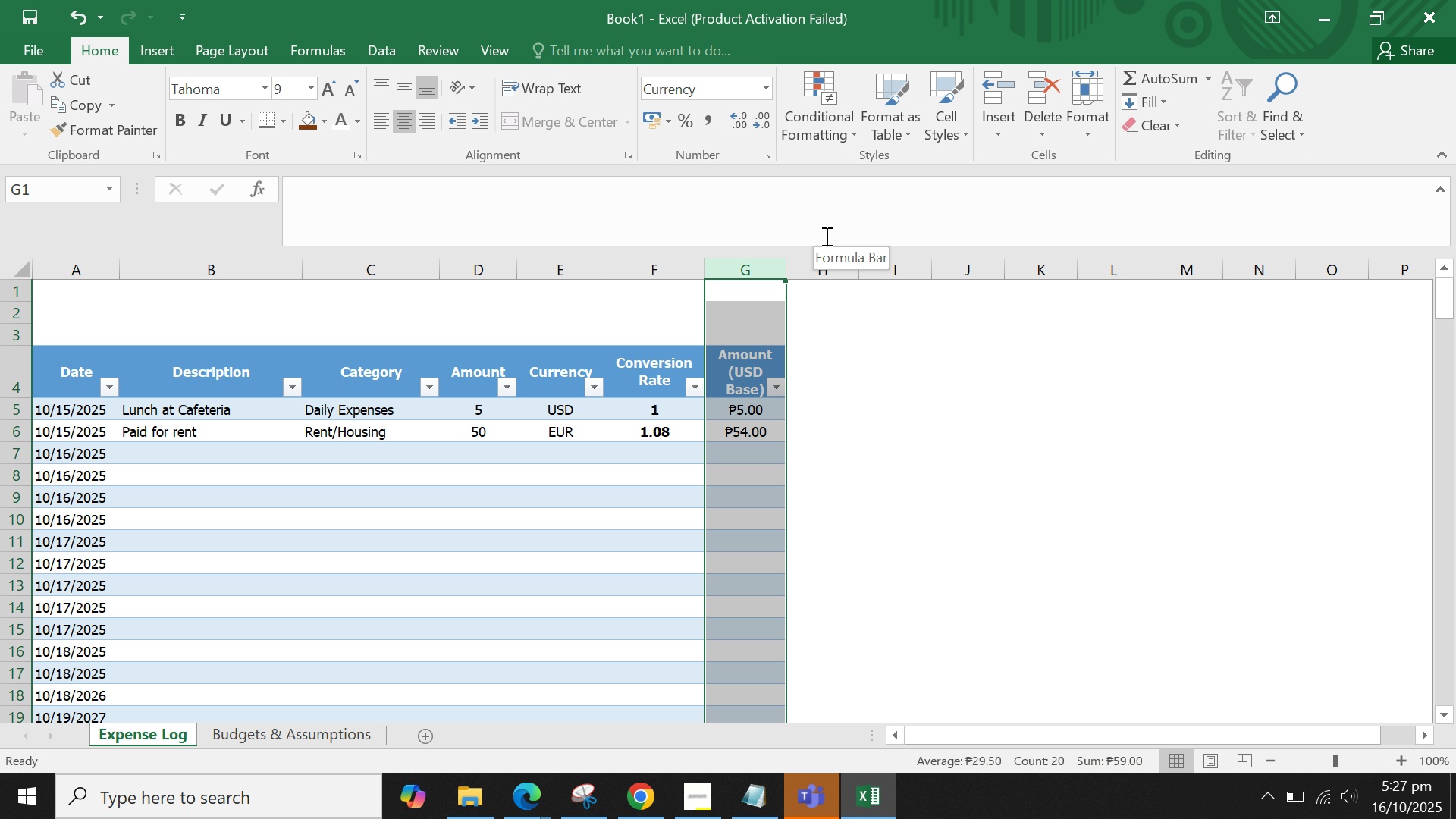 
key(Control+Z)
 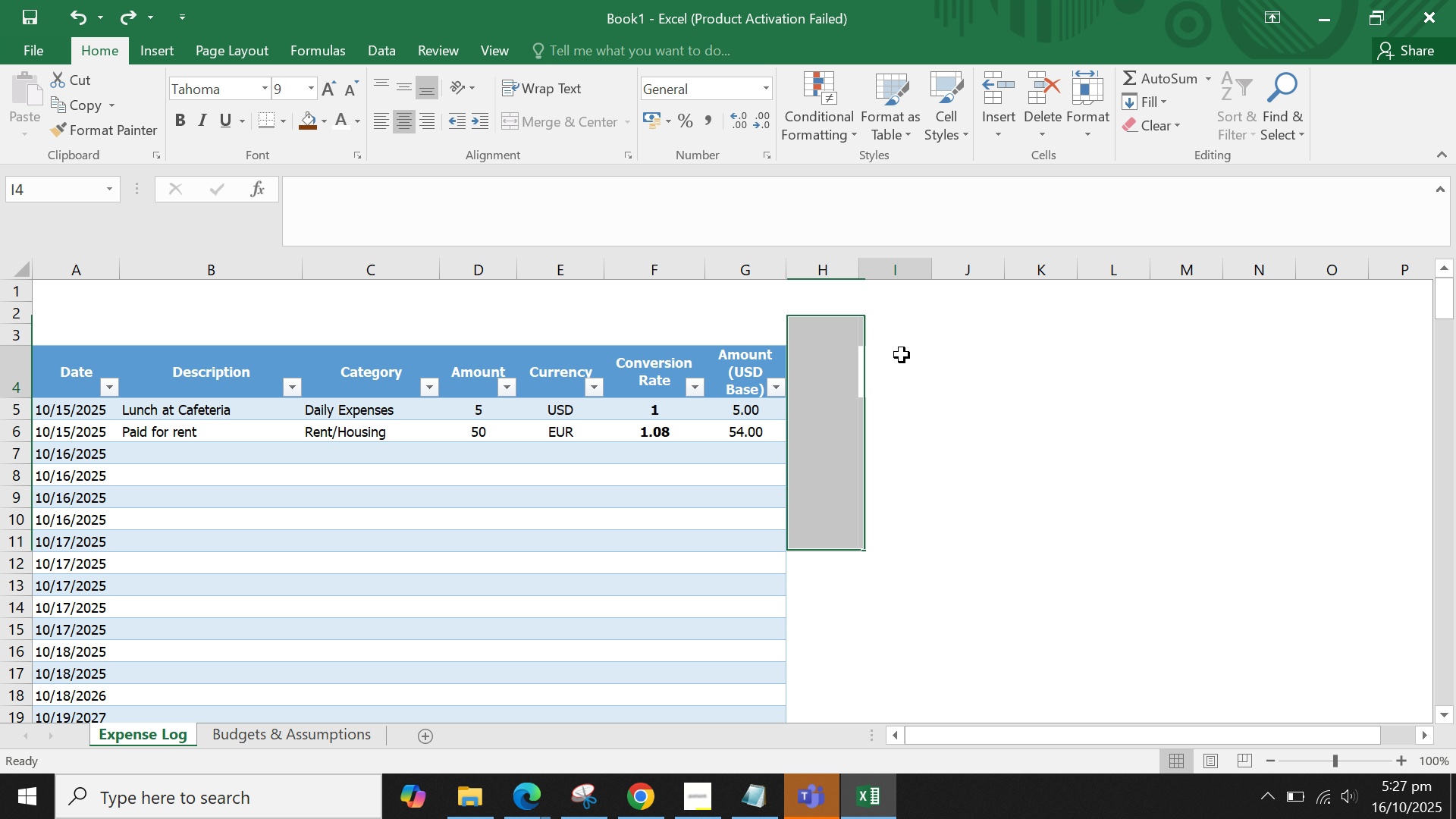 
left_click([902, 355])
 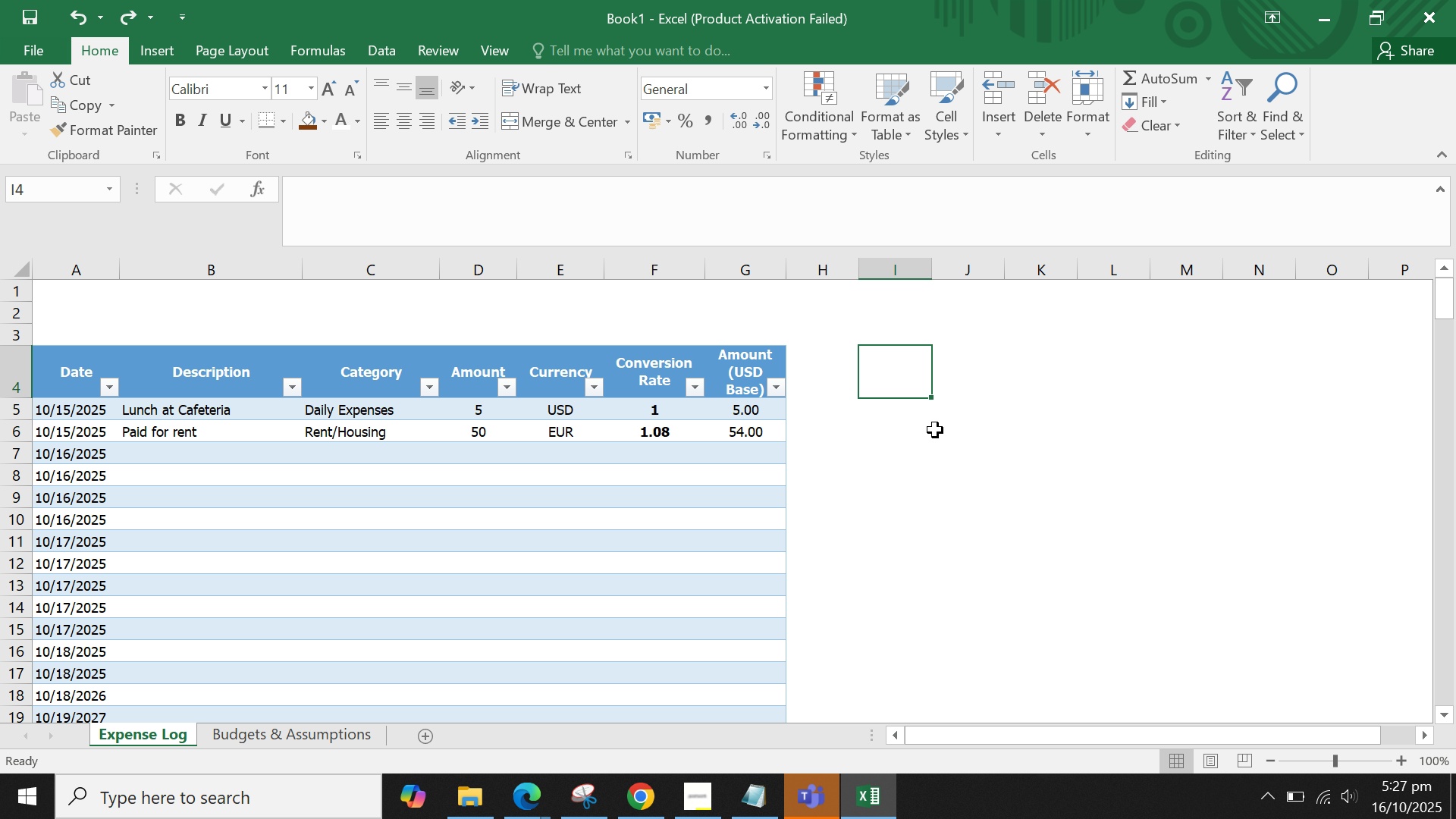 
left_click([934, 428])
 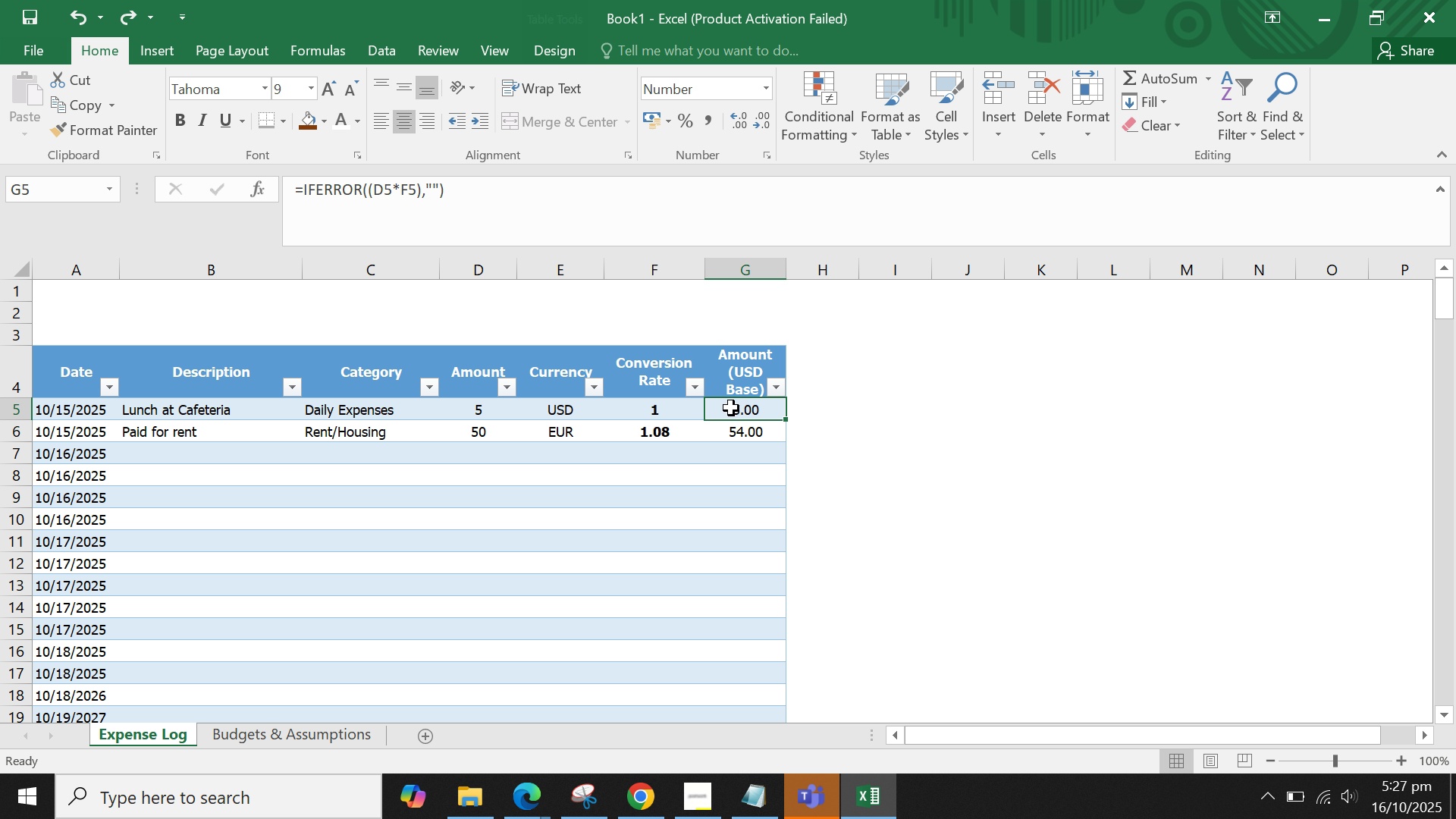 
double_click([731, 408])
 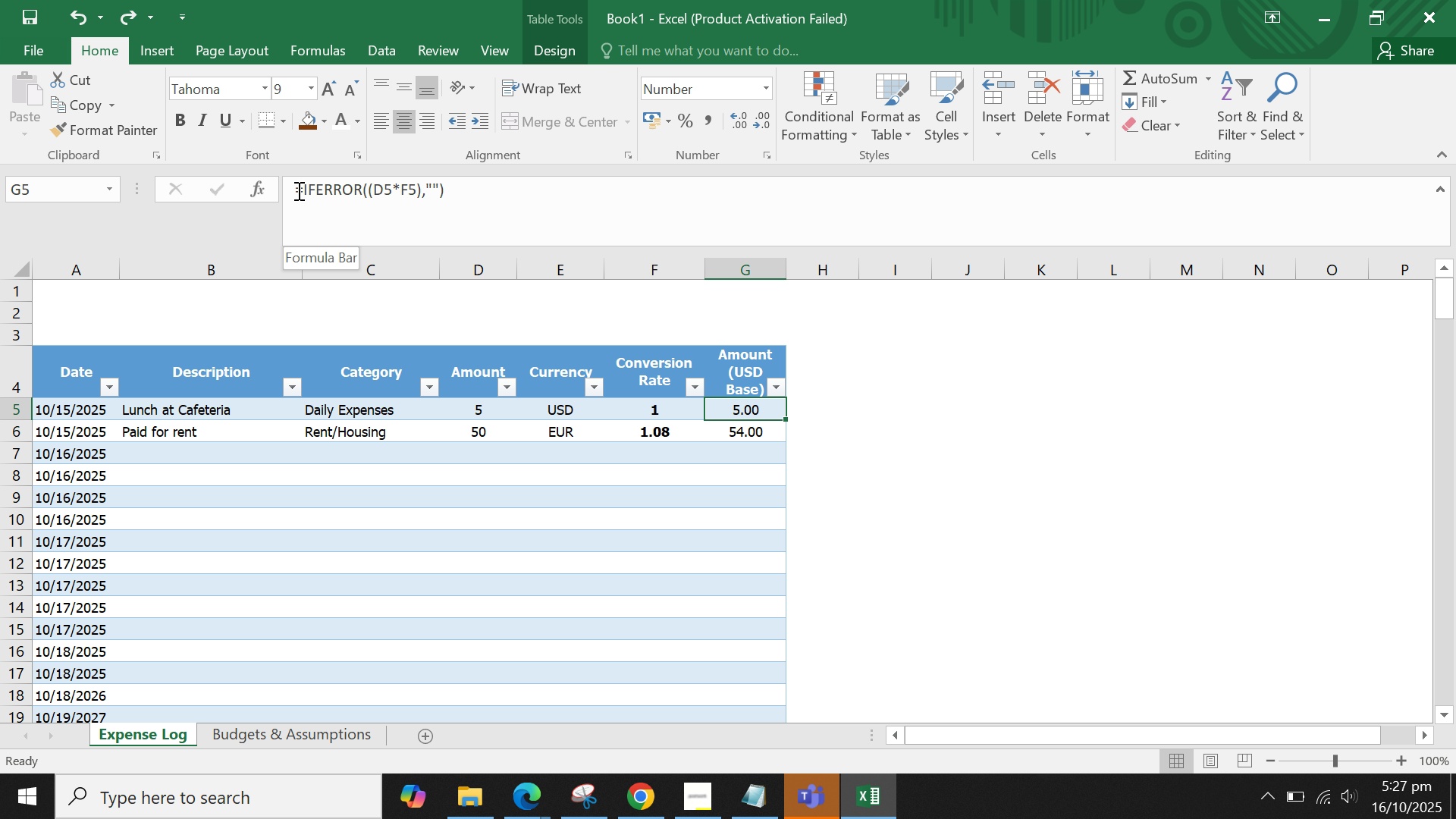 
left_click([303, 182])
 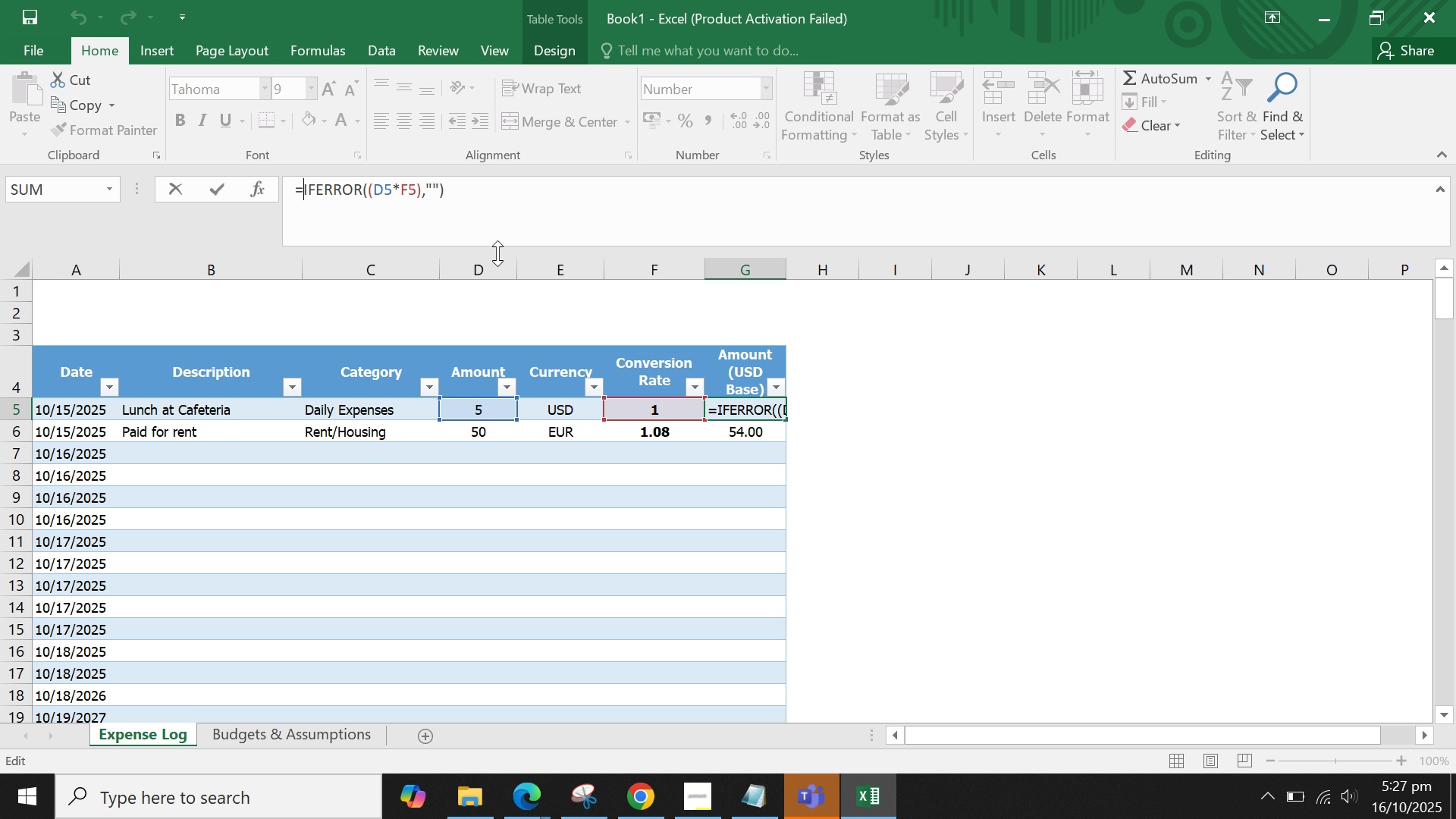 
wait(5.69)
 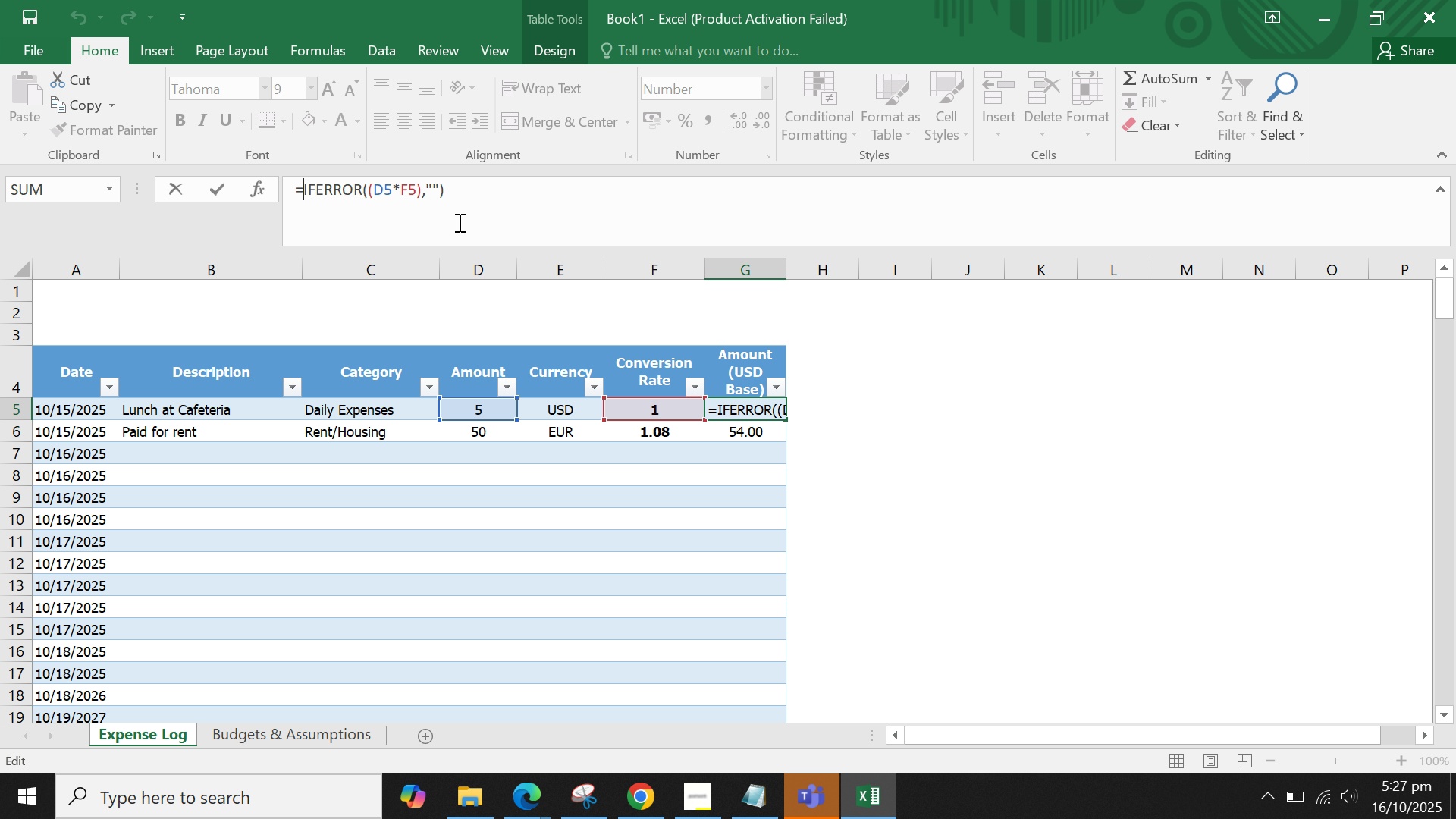 
left_click([962, 416])
 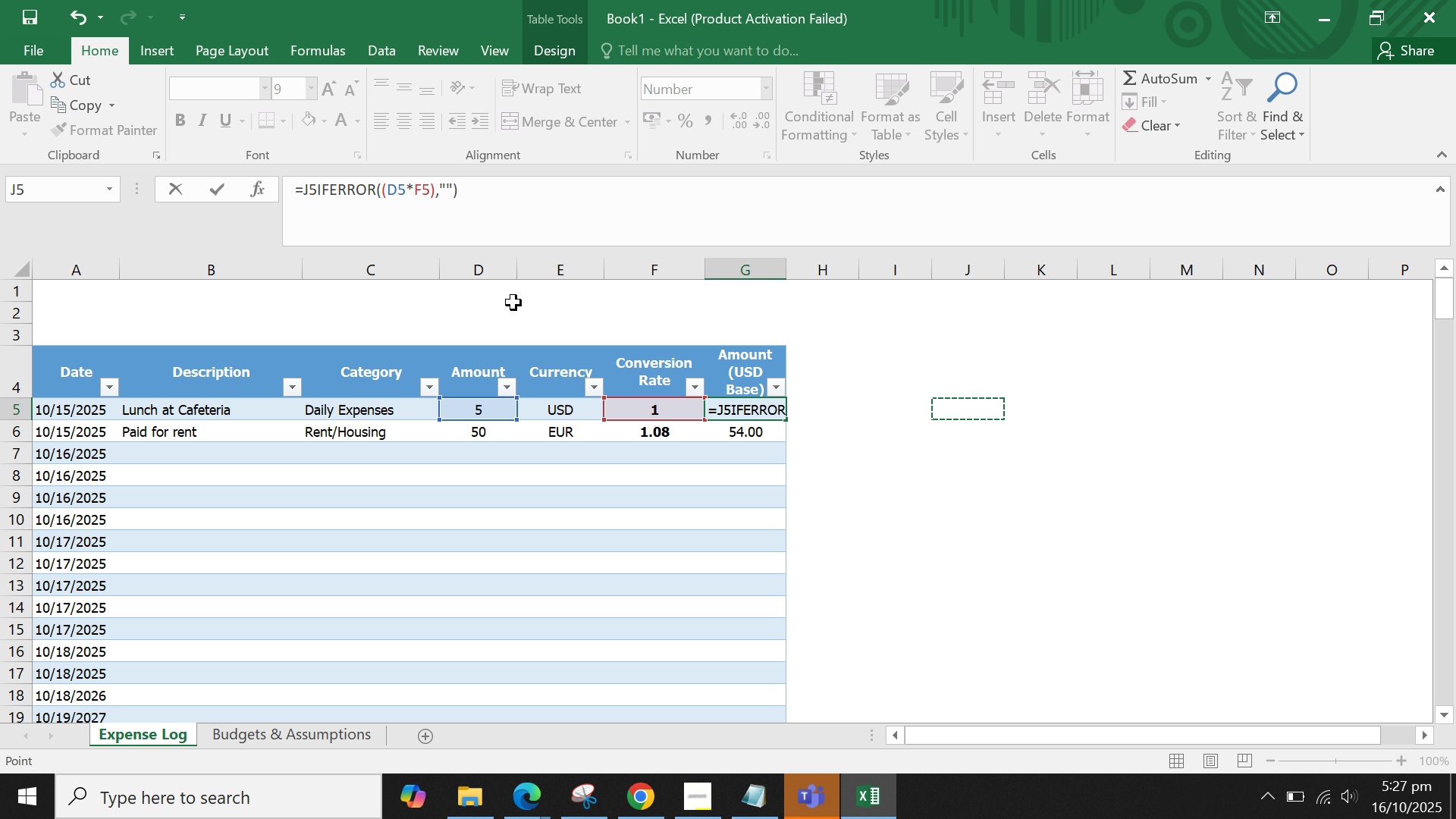 
key(Backspace)
 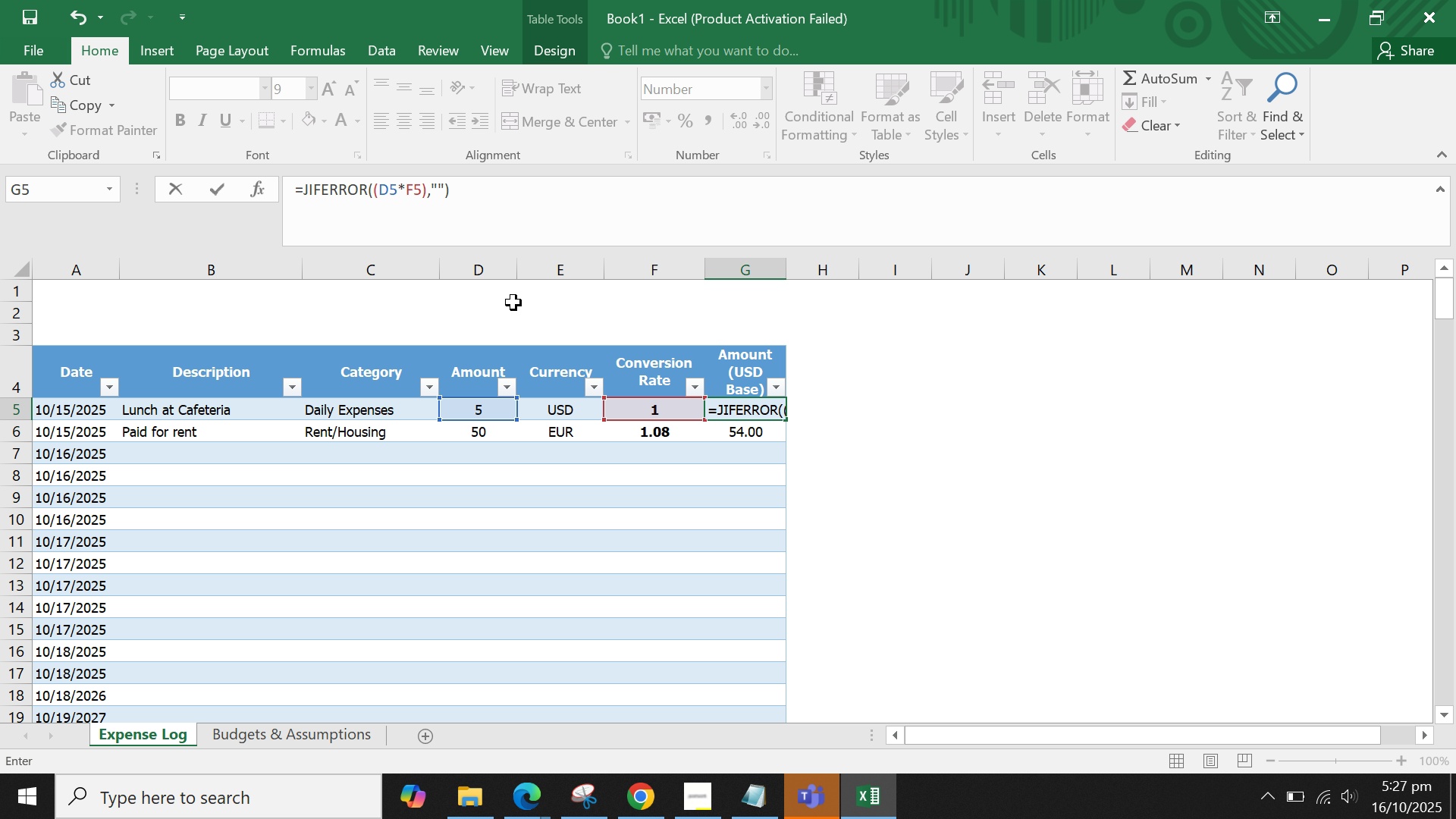 
key(Backspace)
 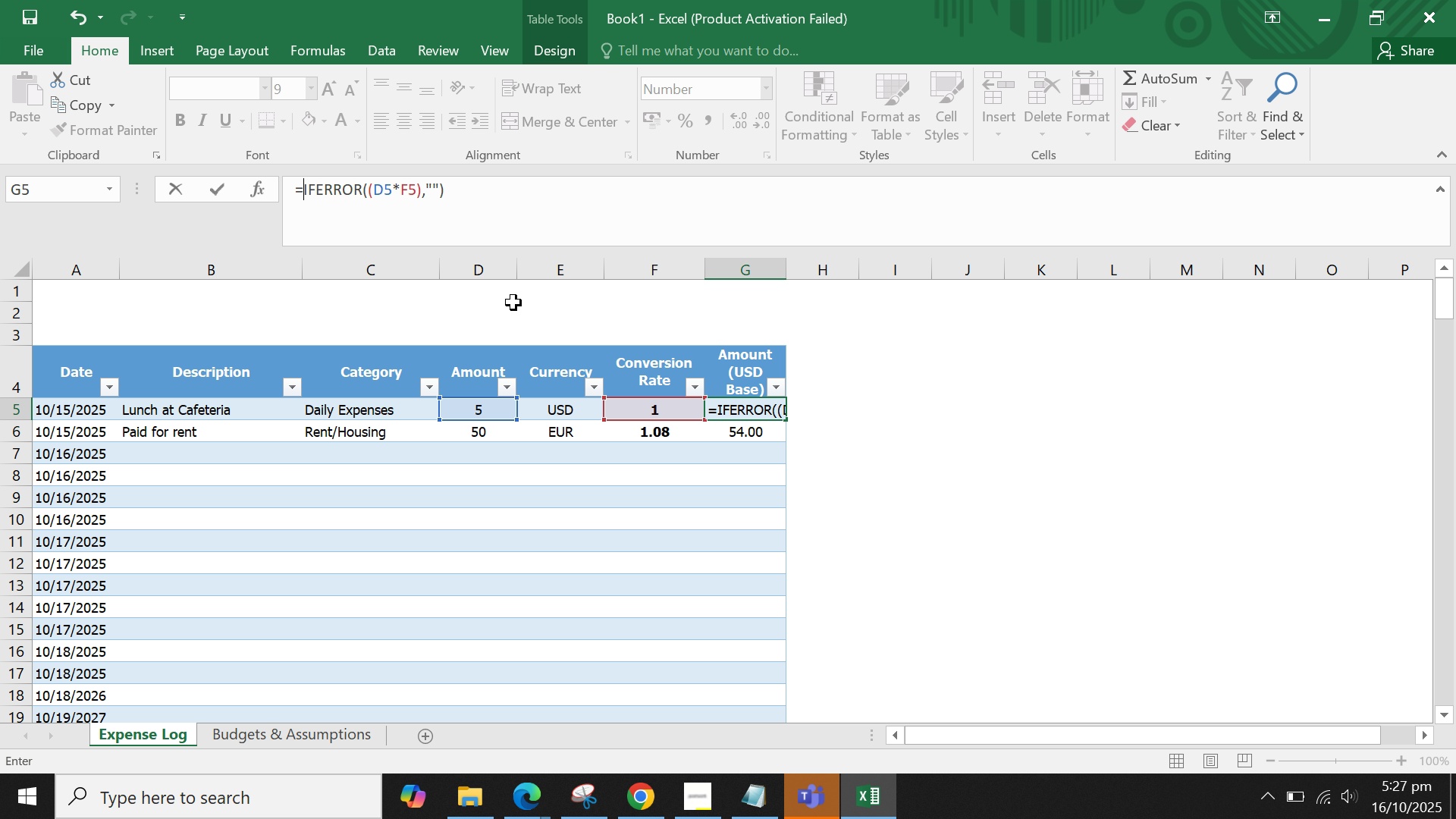 
key(Backspace)
 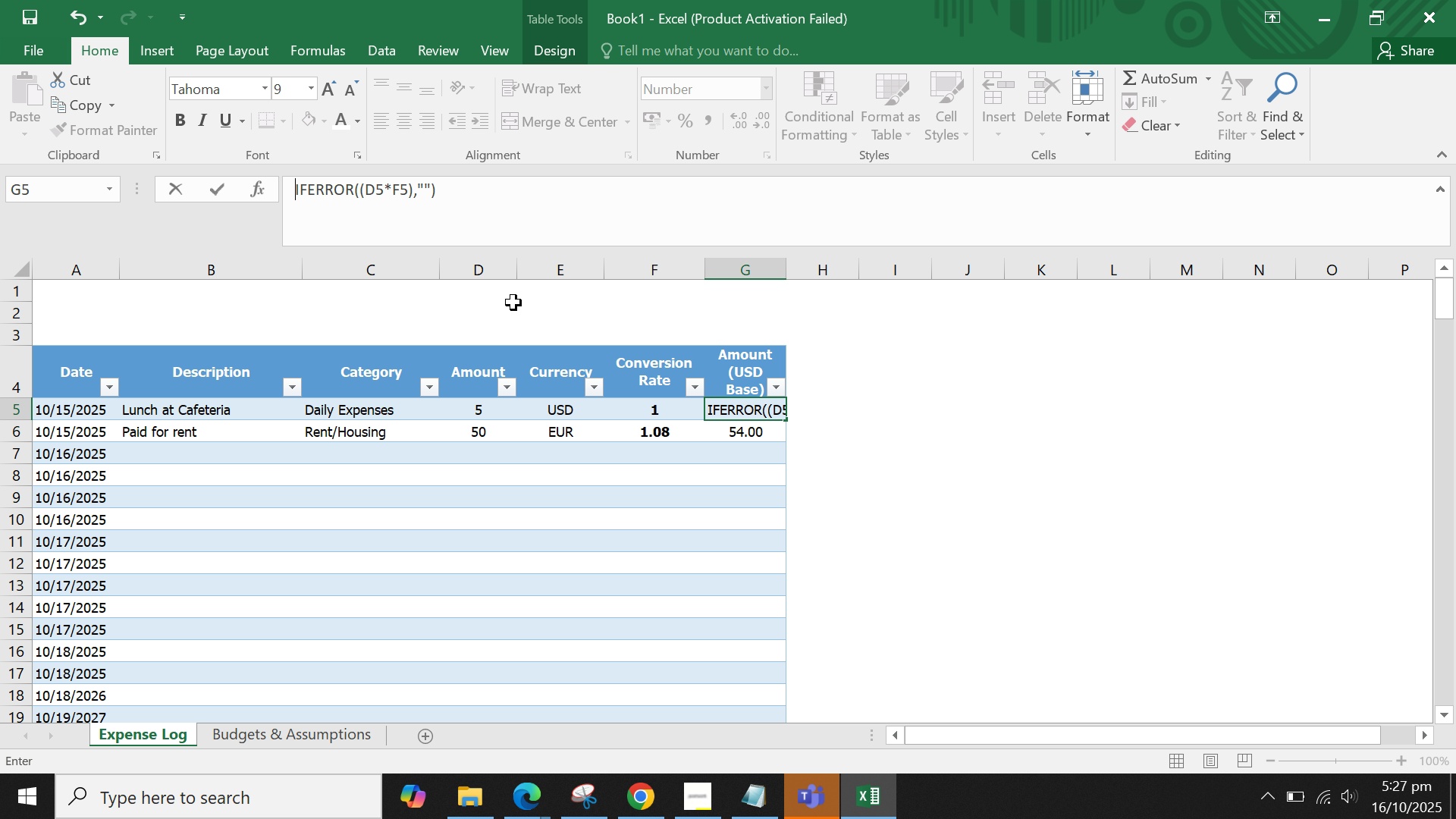 
key(Equal)
 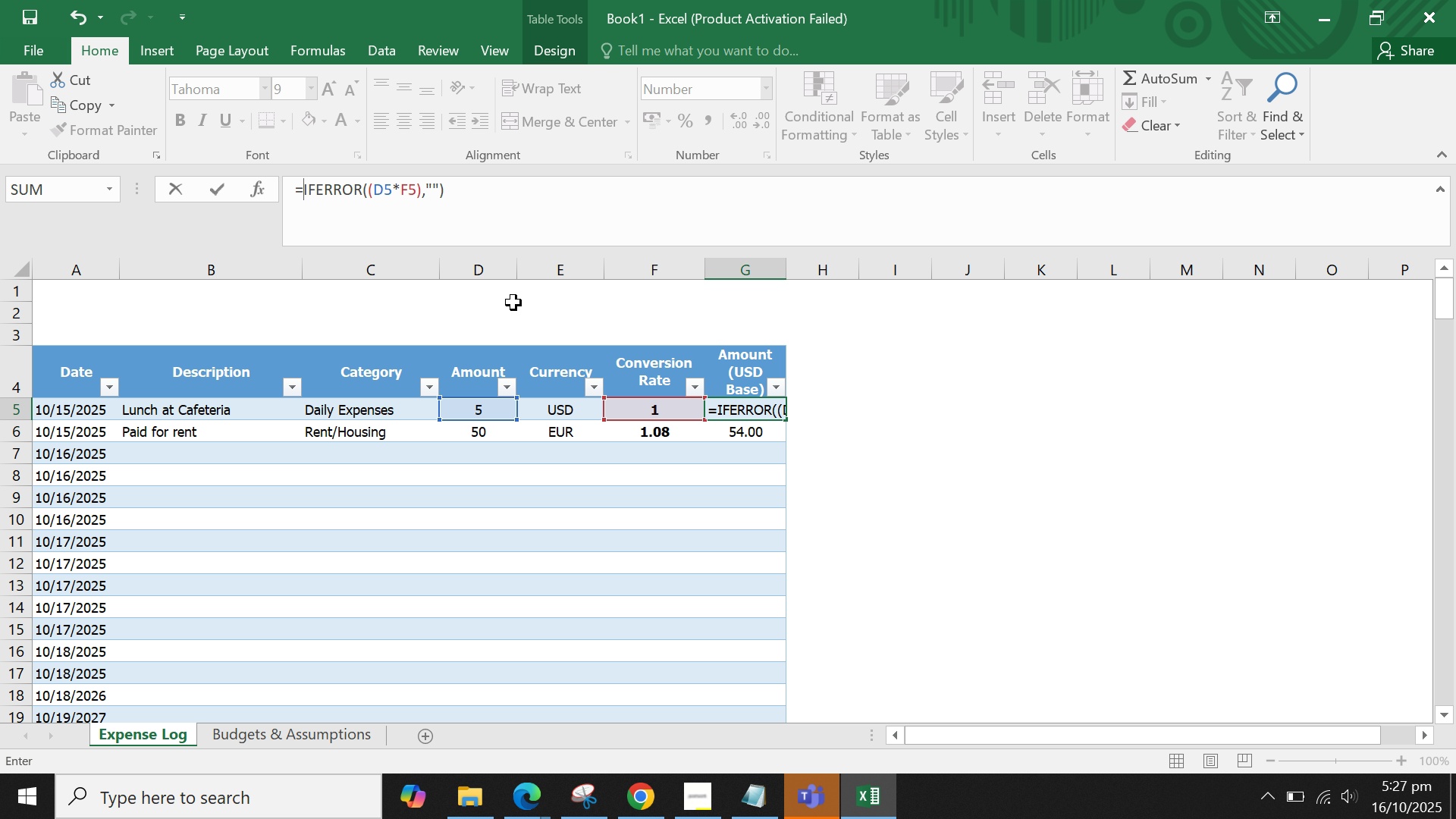 
key(Enter)
 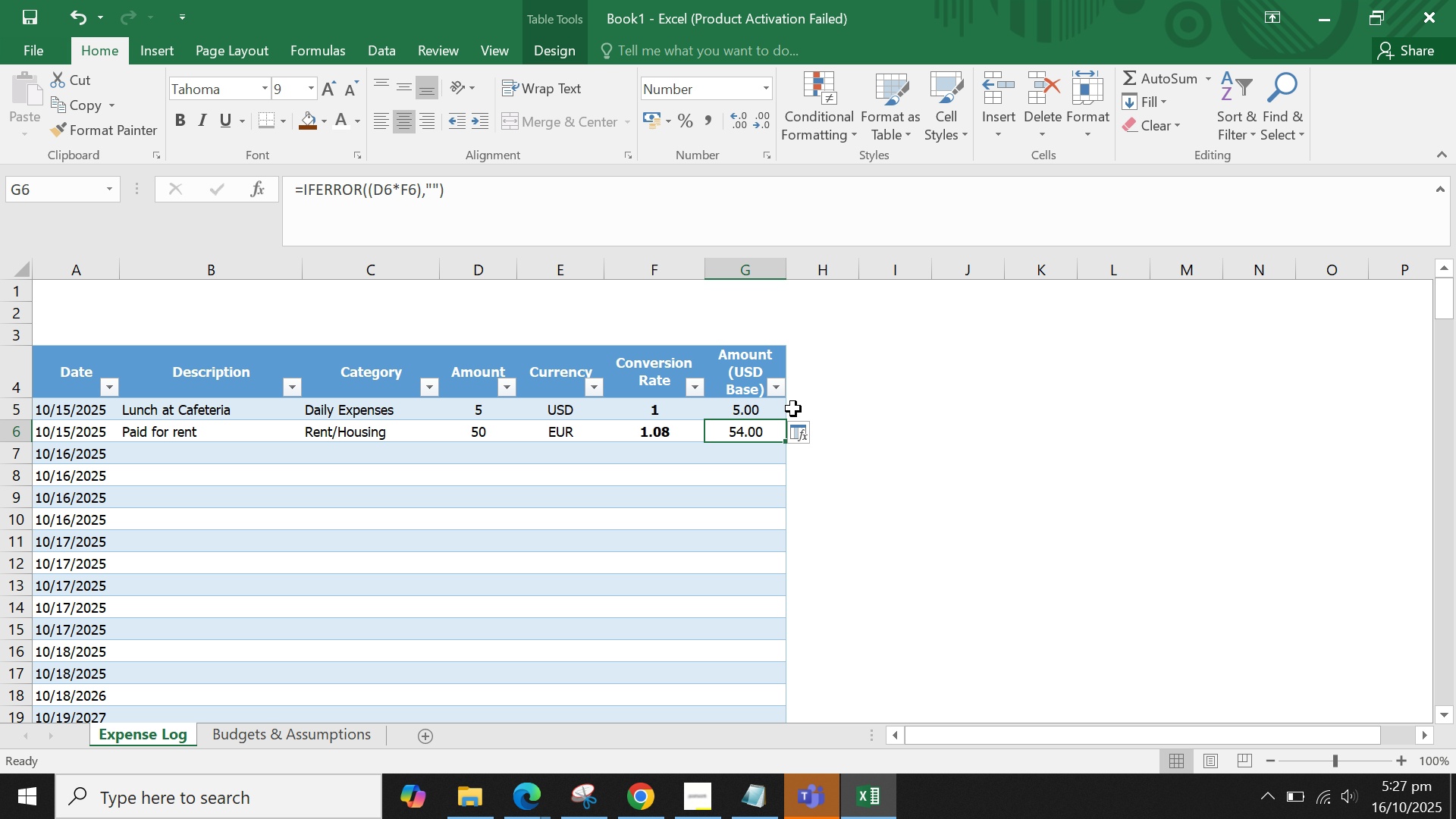 
left_click([754, 401])
 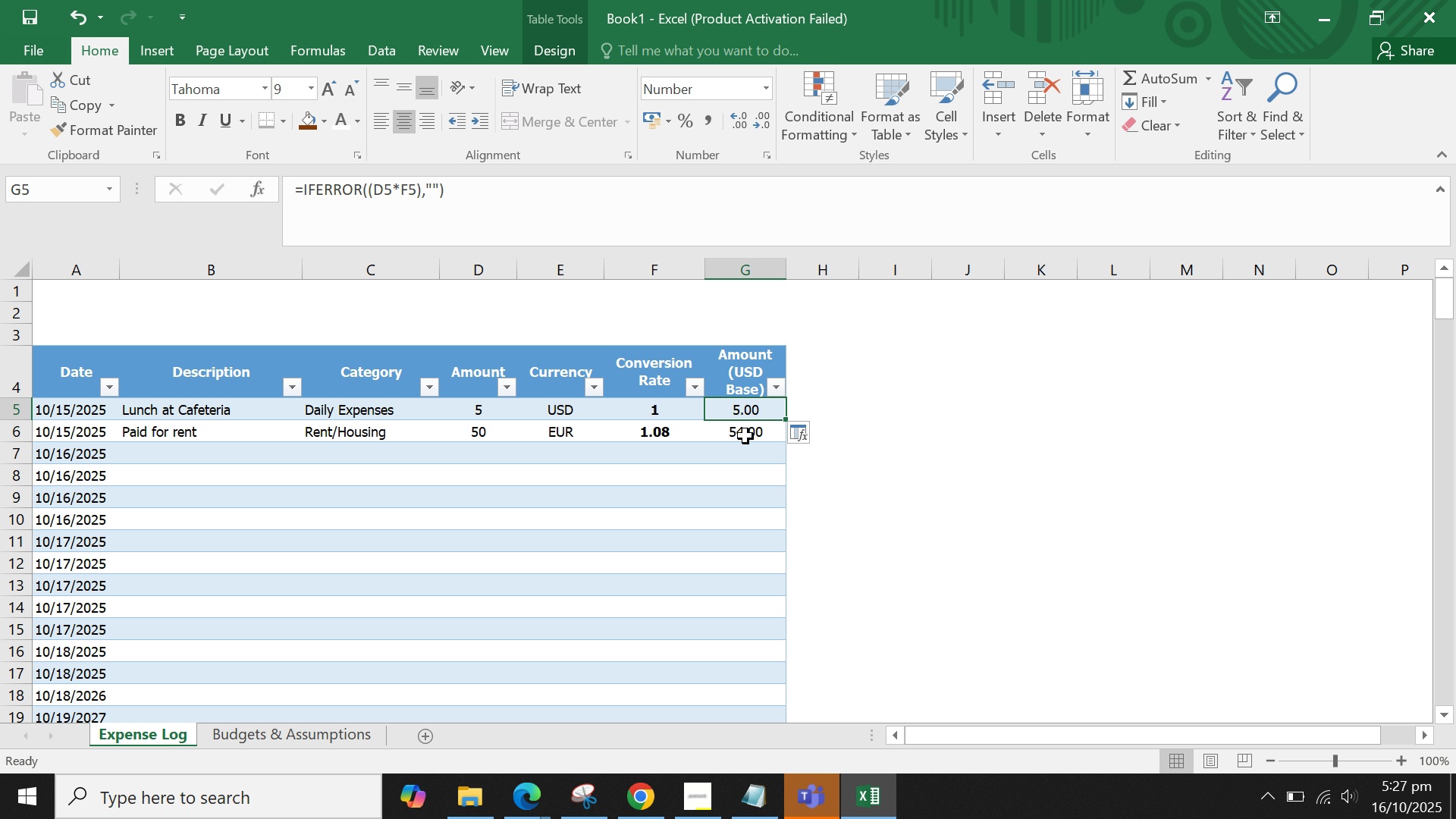 
left_click([758, 472])
 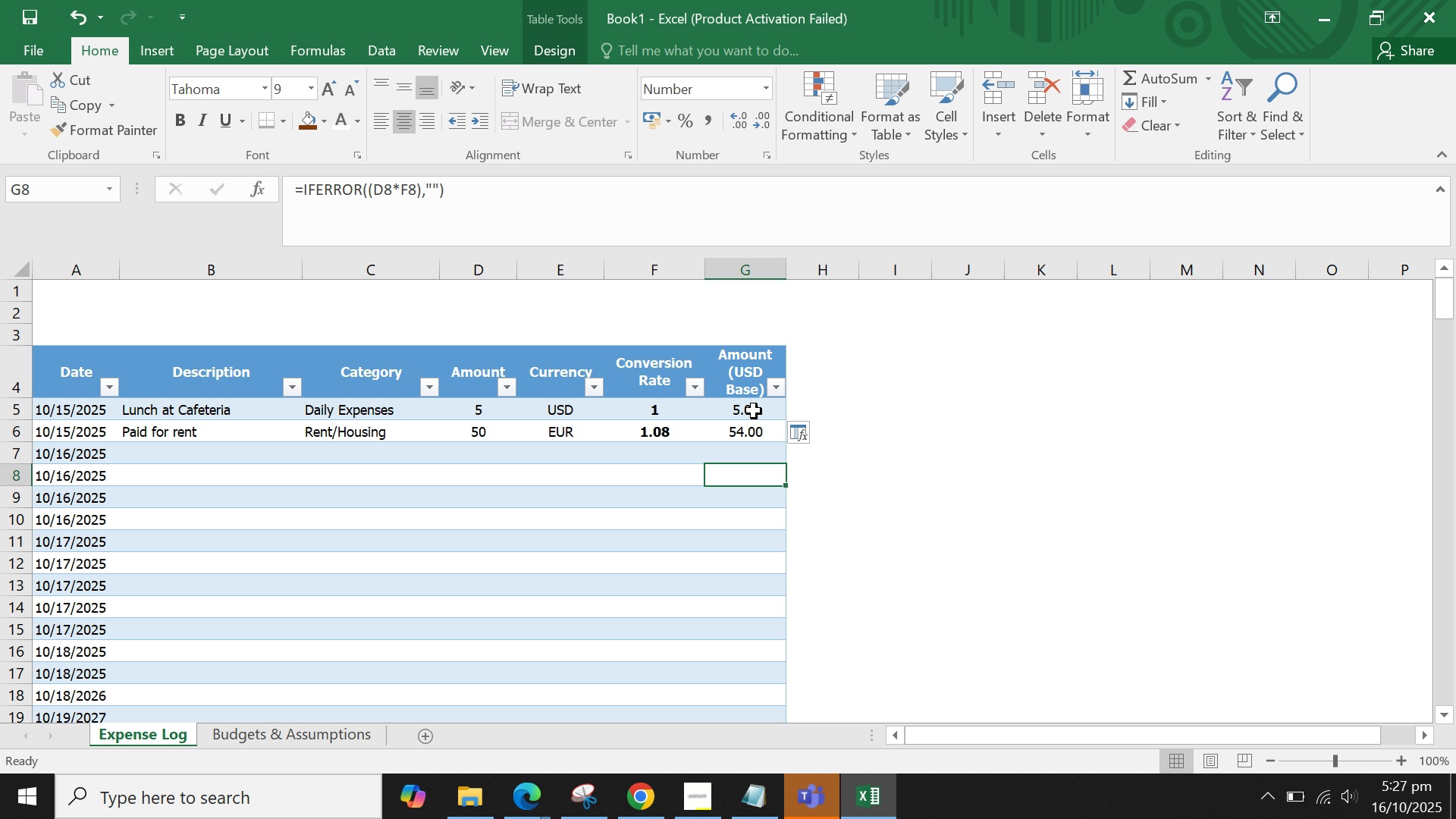 
left_click_drag(start_coordinate=[754, 410], to_coordinate=[734, 818])
 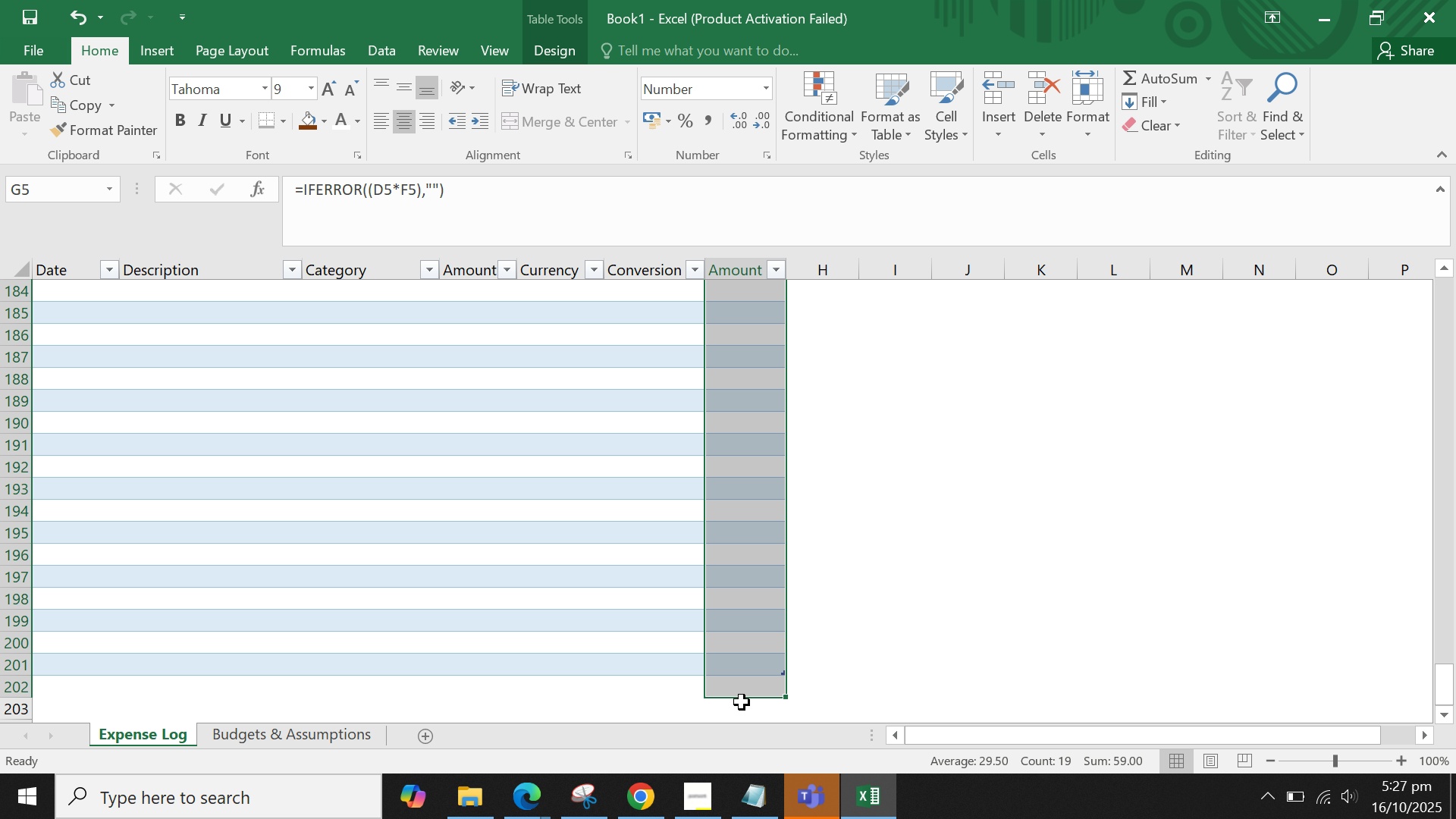 
right_click([769, 626])
 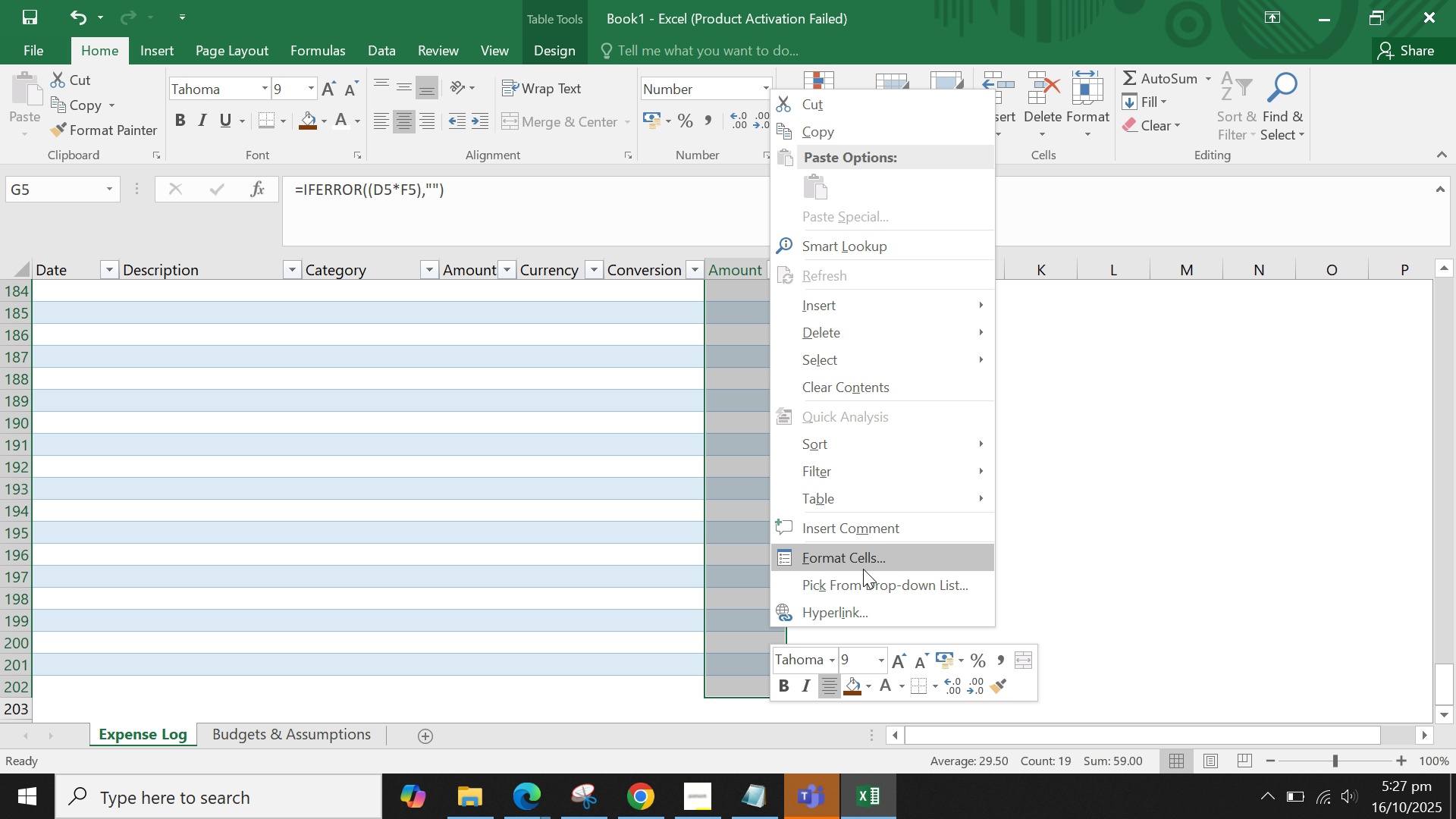 
left_click([863, 569])
 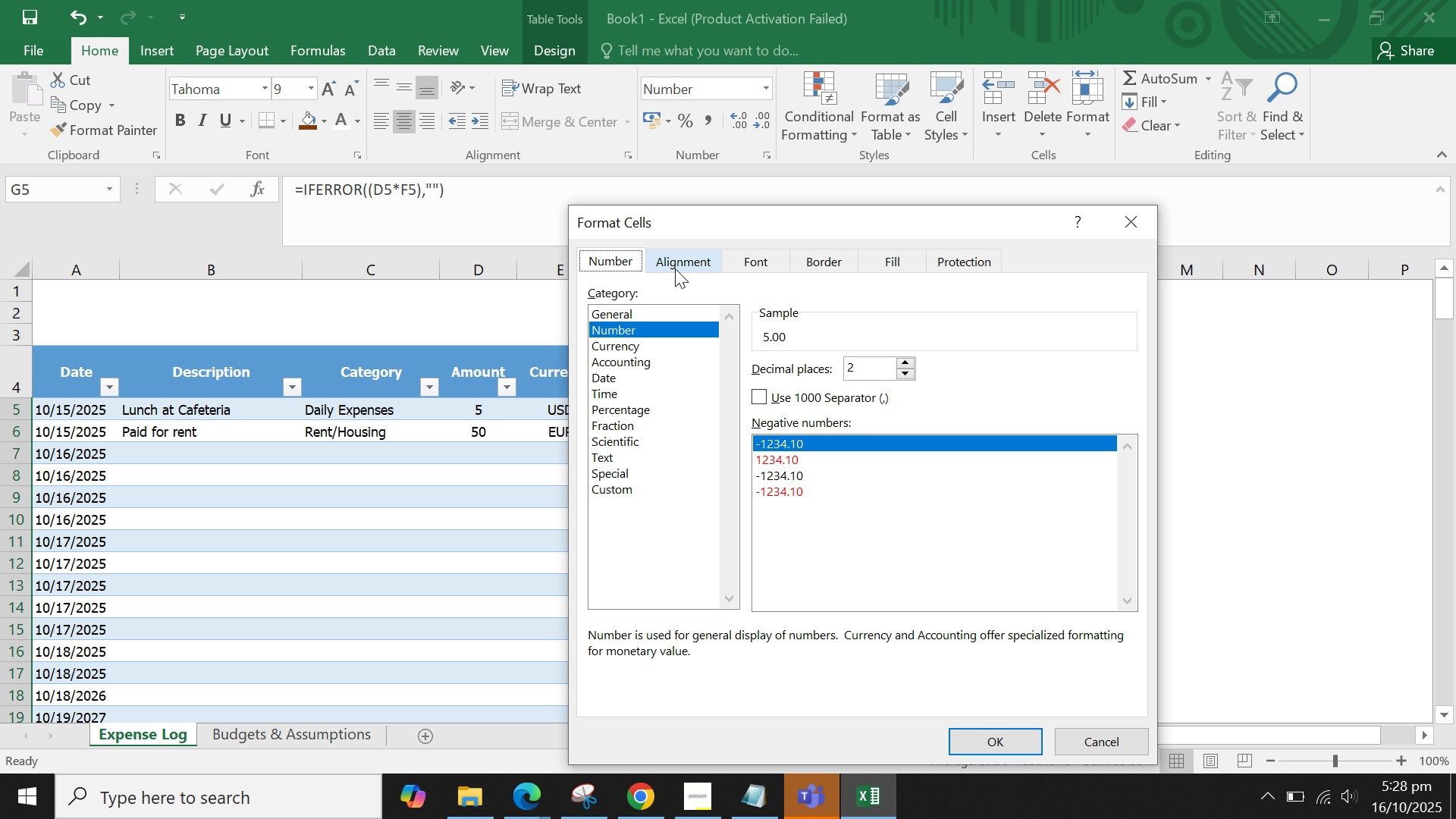 
wait(5.25)
 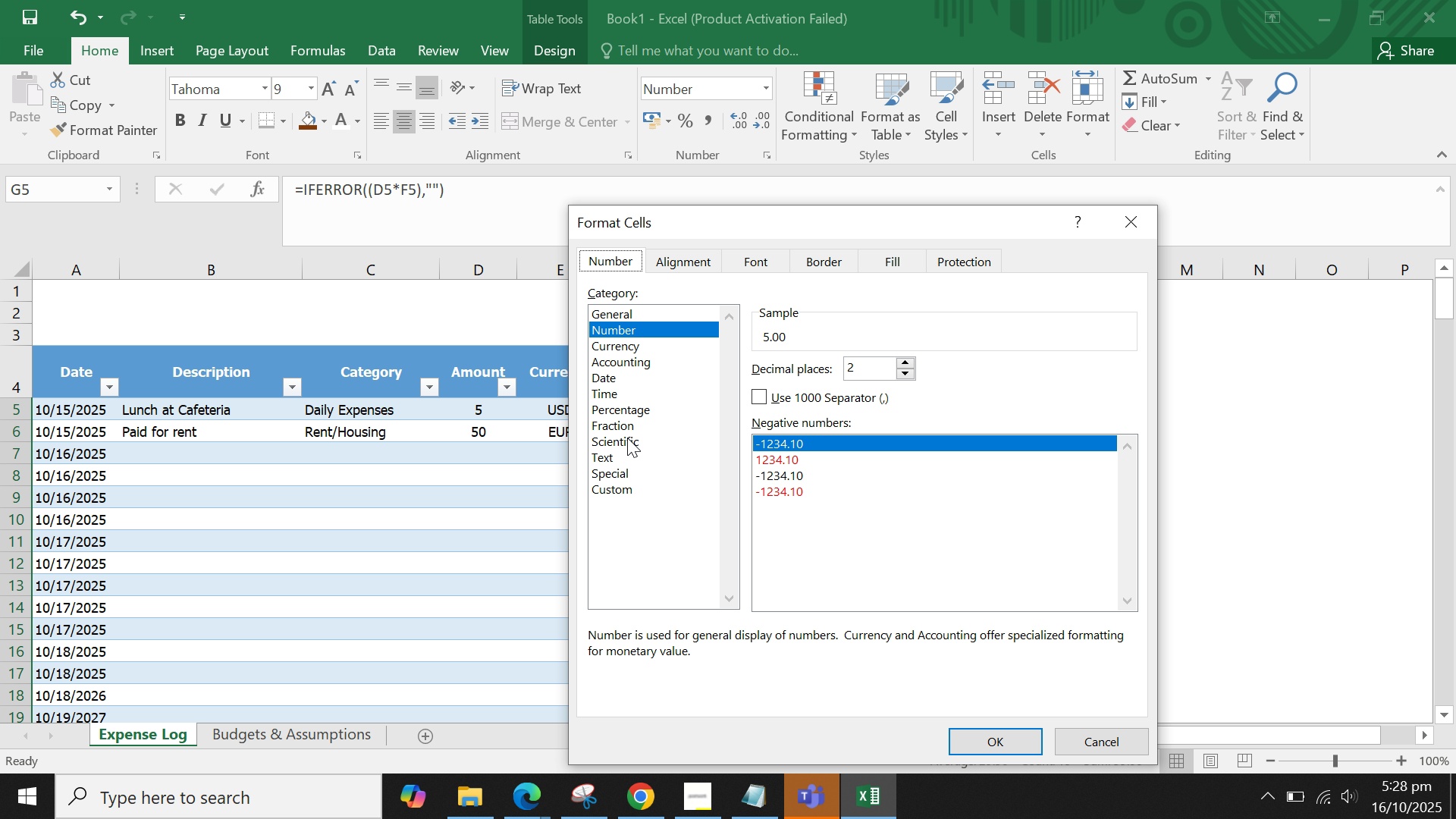 
left_click([631, 488])
 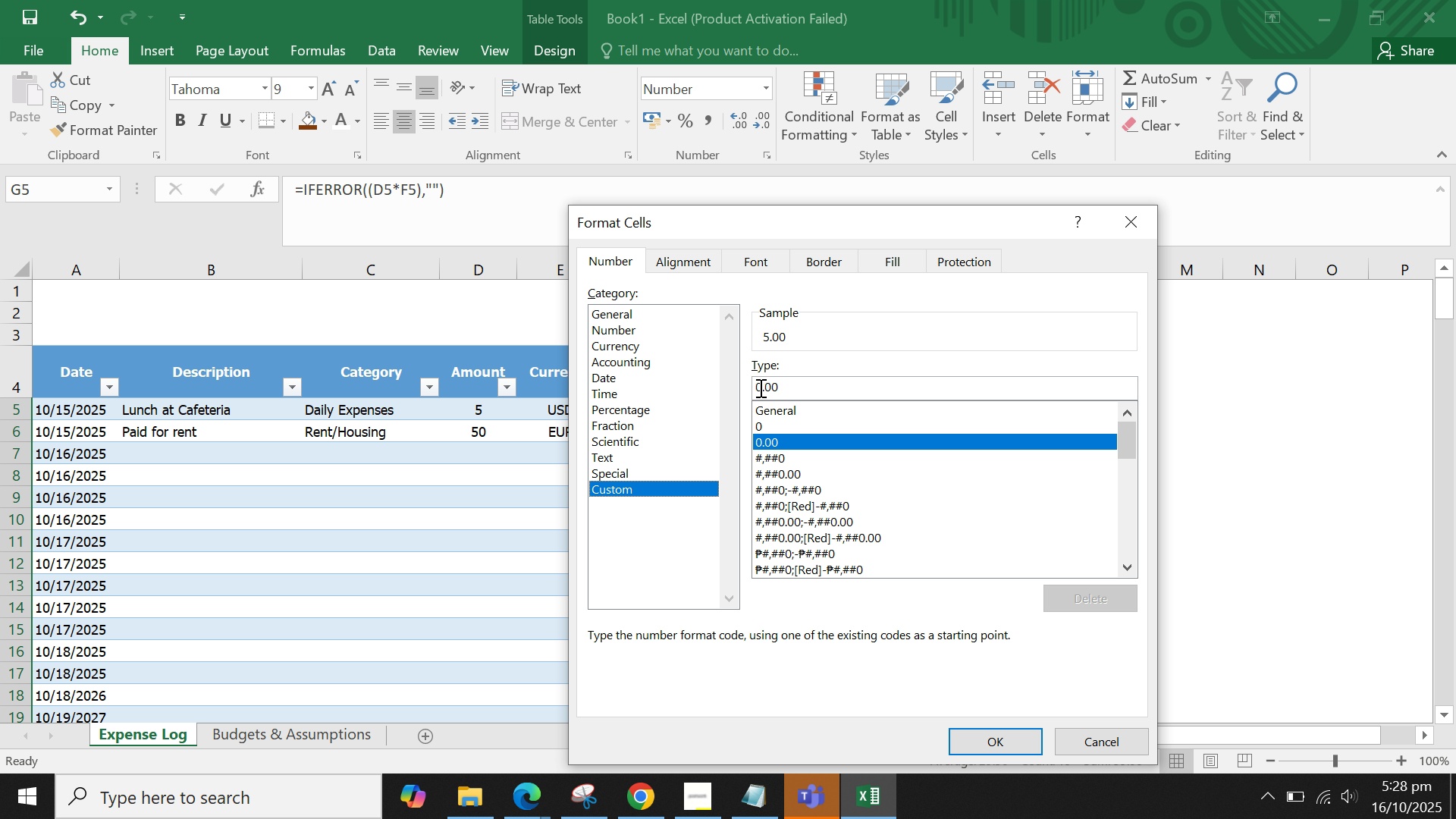 
left_click([756, 388])
 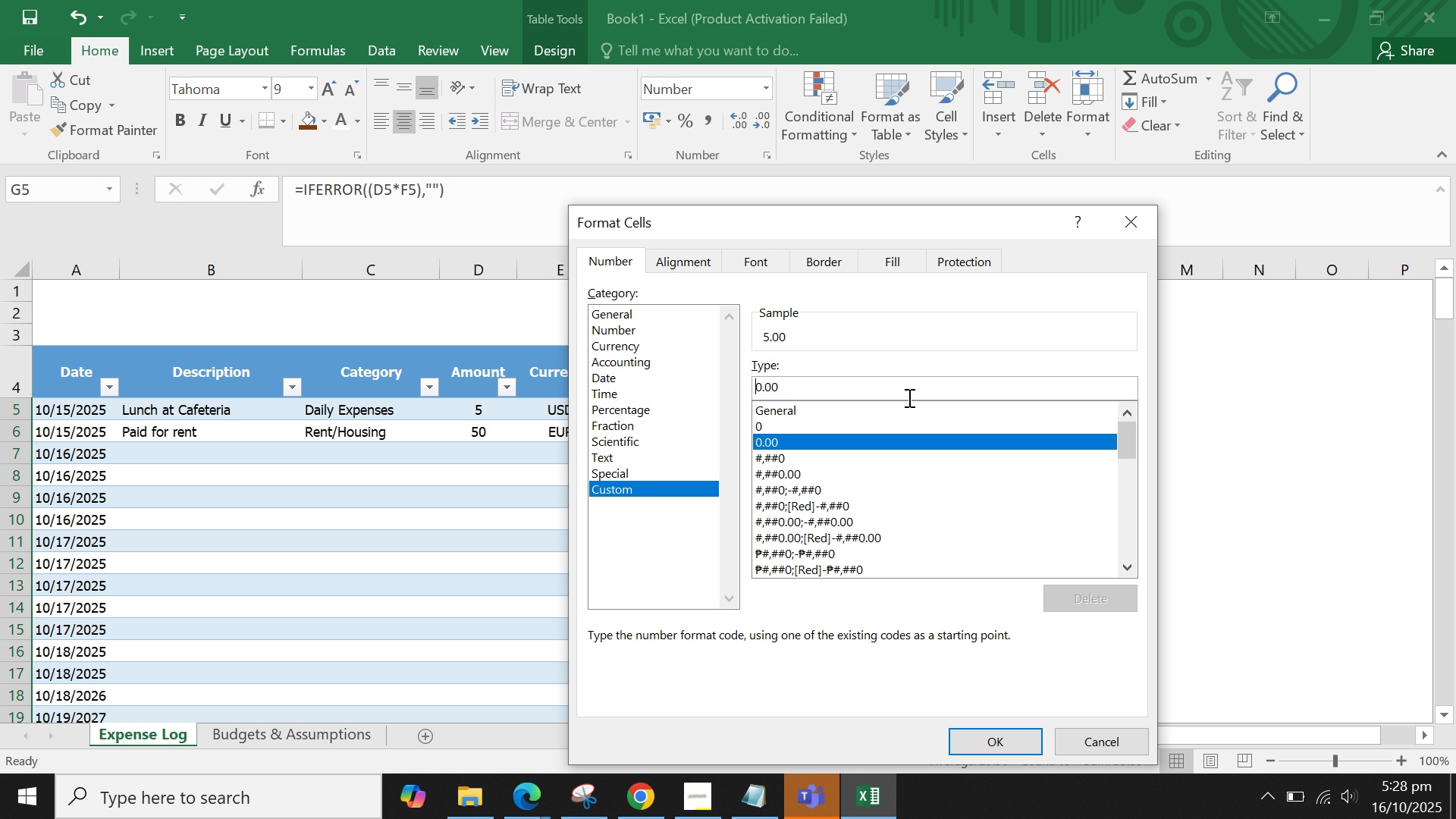 
key(Shift+5)
 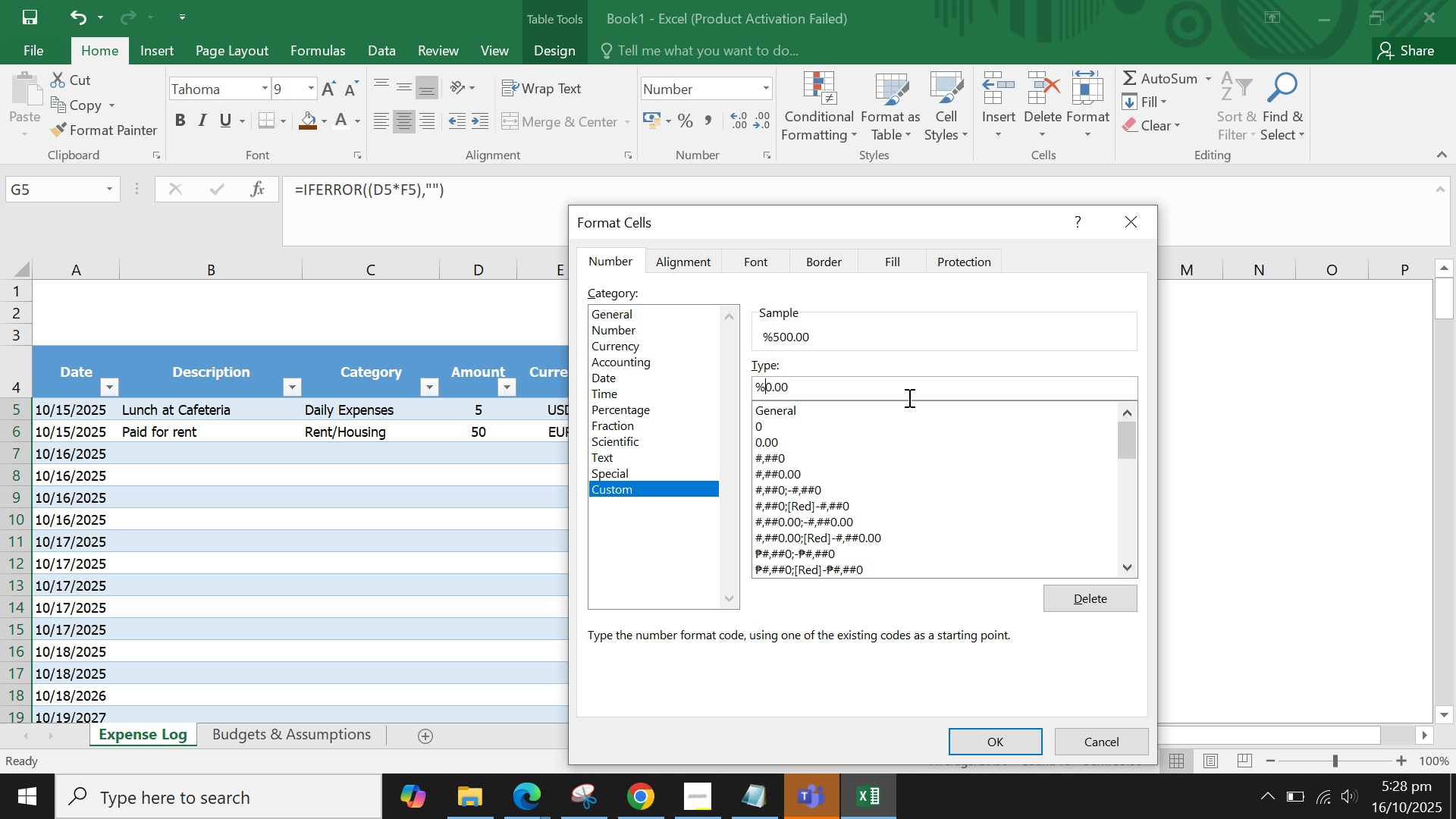 
key(Backspace)
 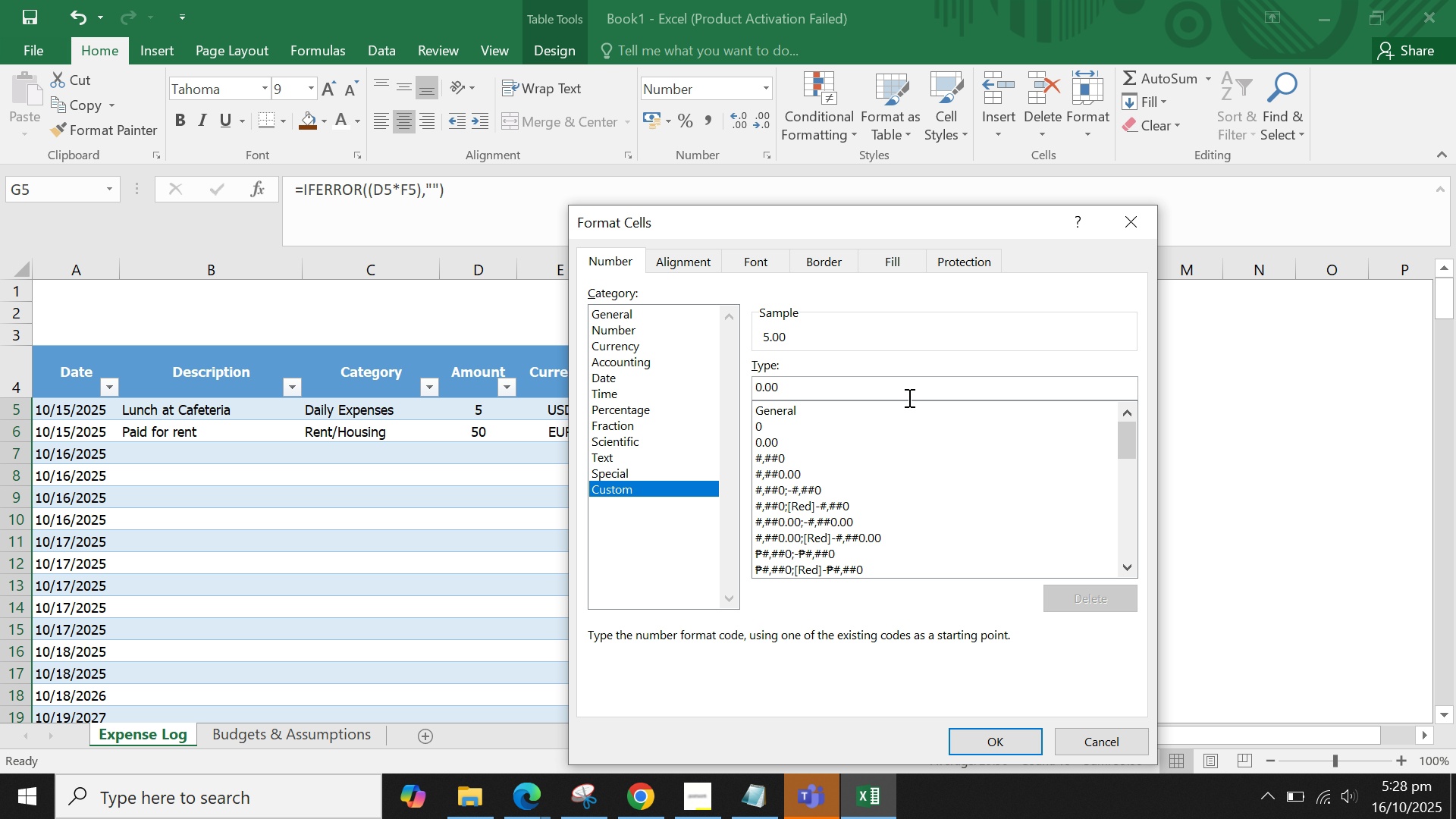 
hold_key(key=ShiftLeft, duration=1.53)
 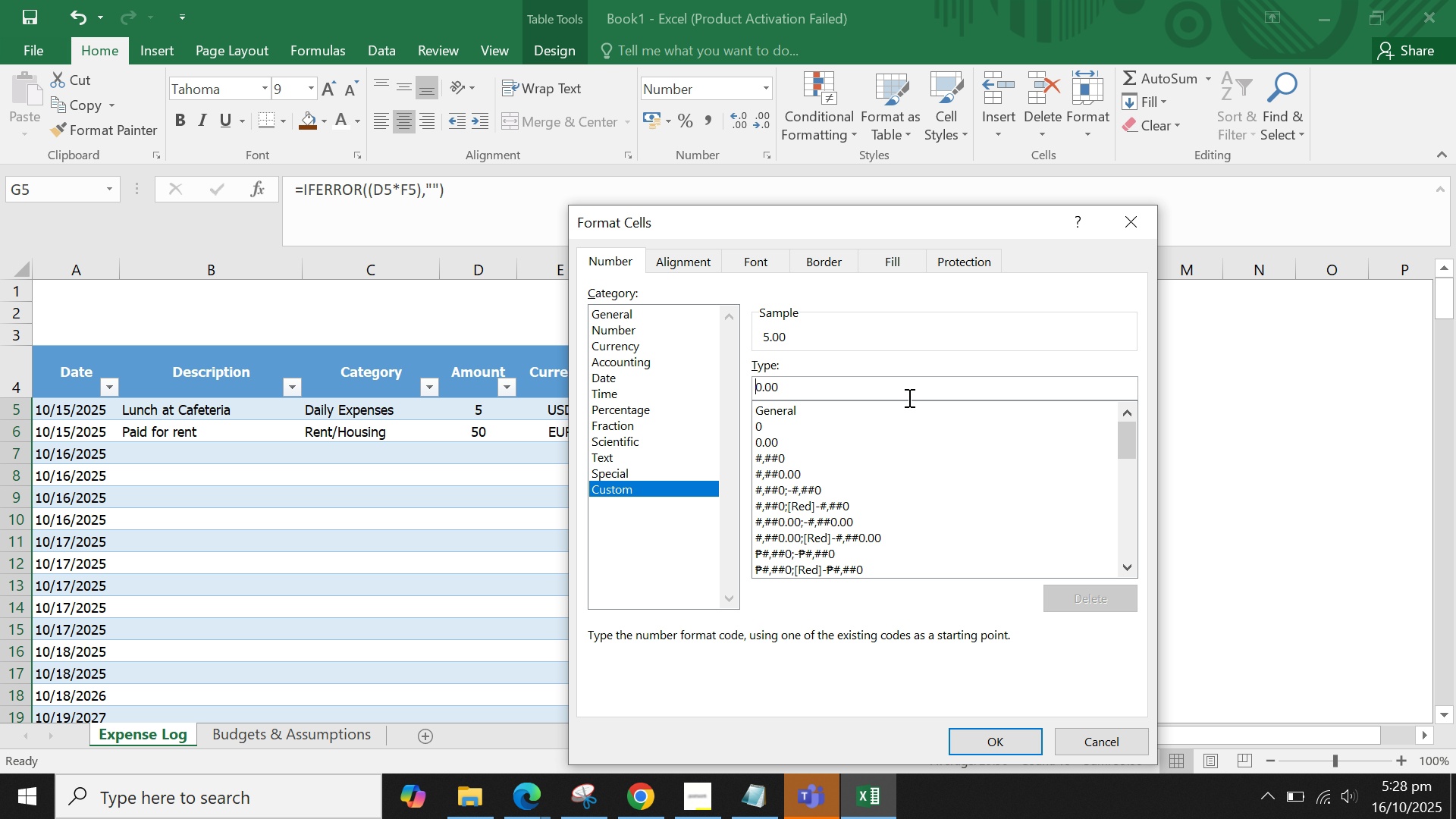 
key(Shift+4)
 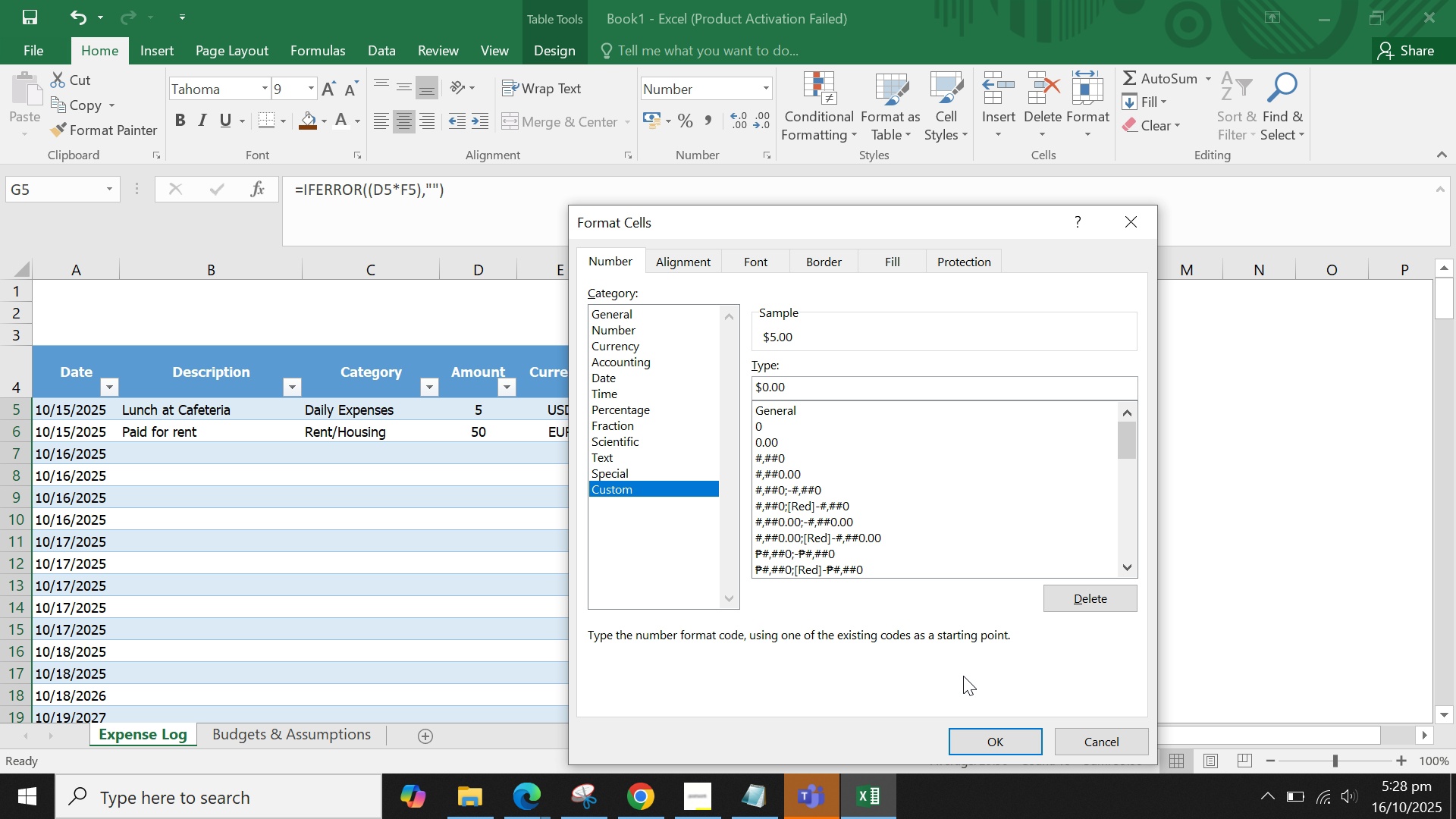 
double_click([986, 734])
 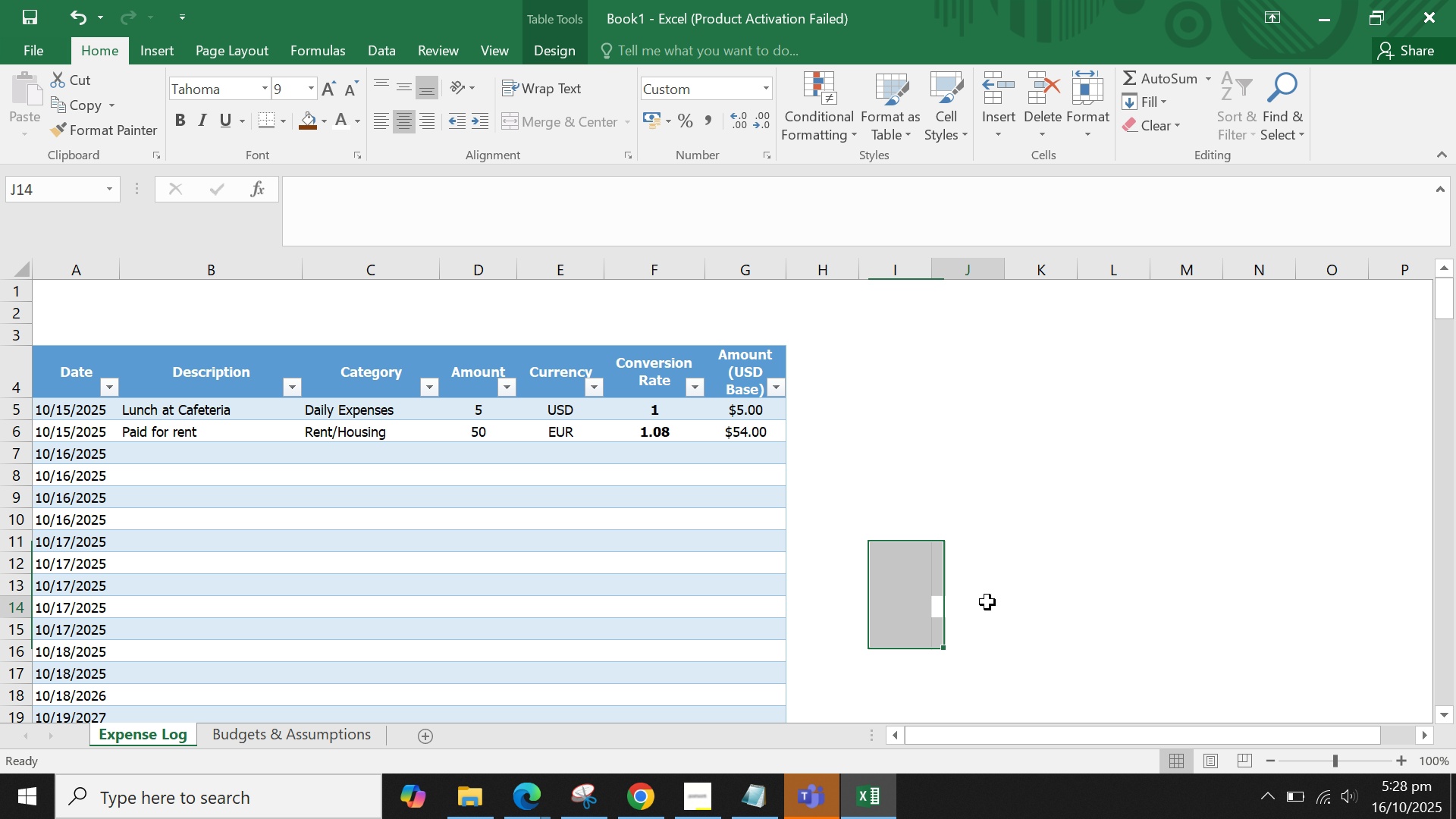 
double_click([984, 554])
 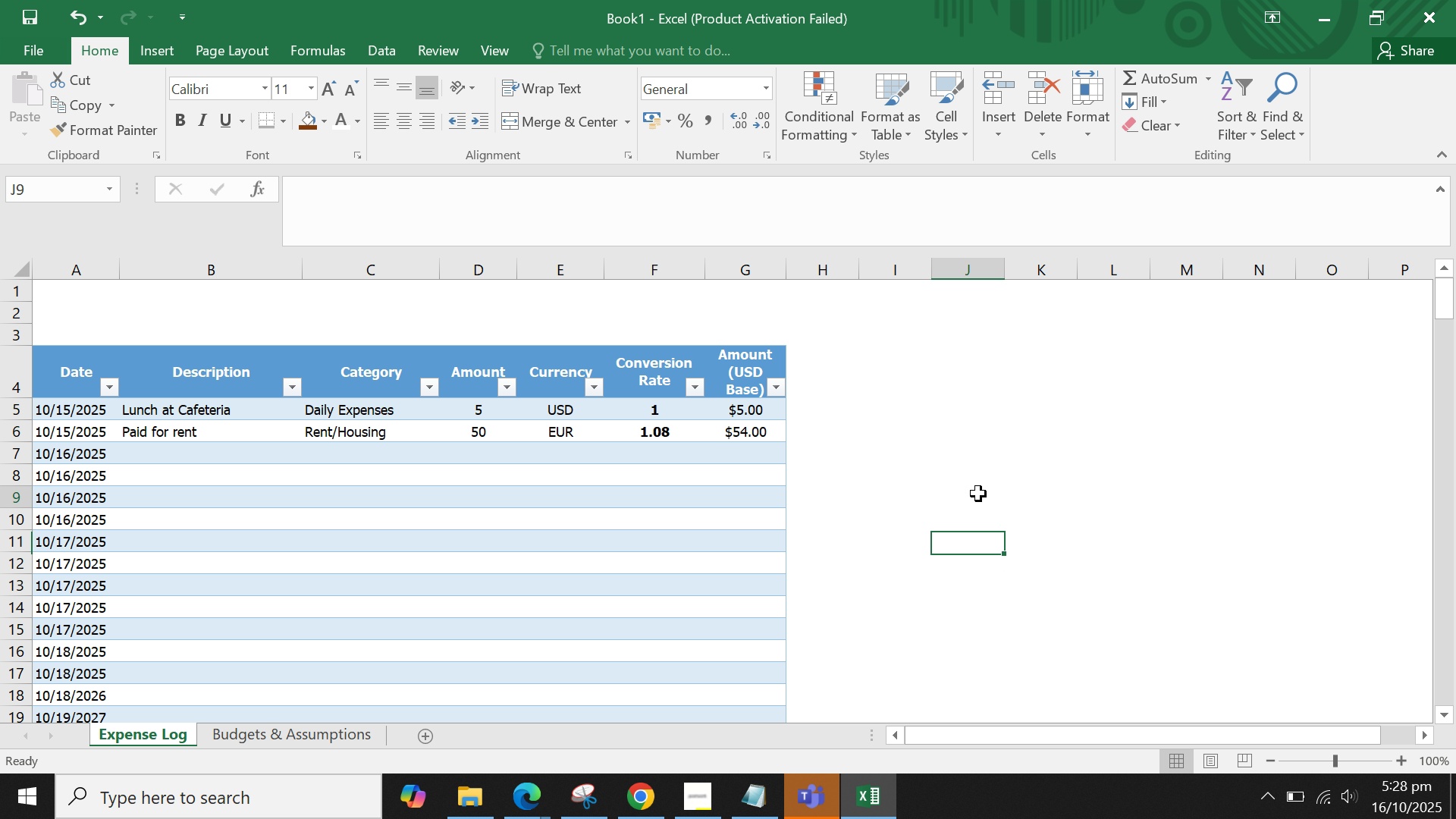 
triple_click([978, 494])
 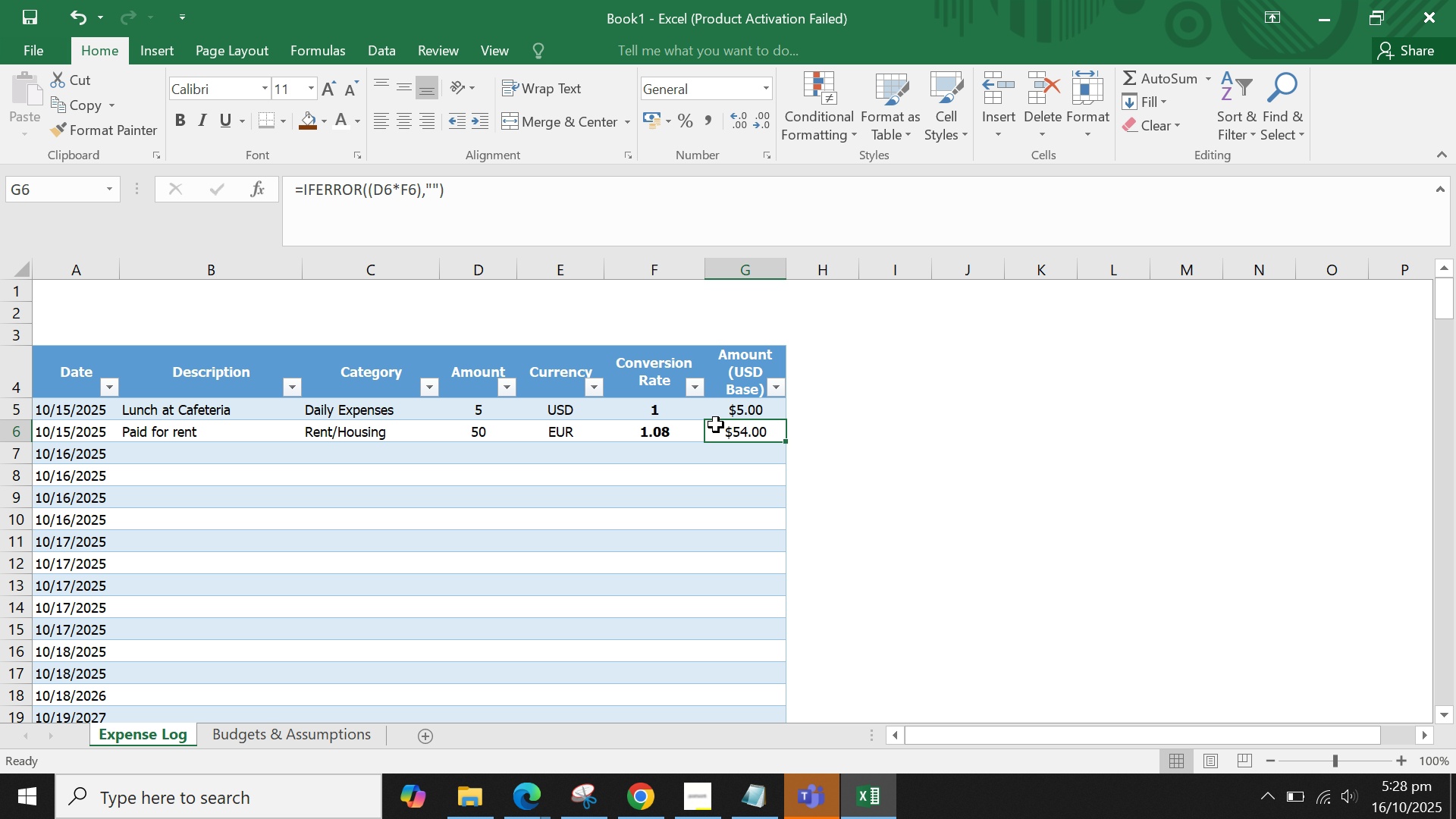 
double_click([733, 422])
 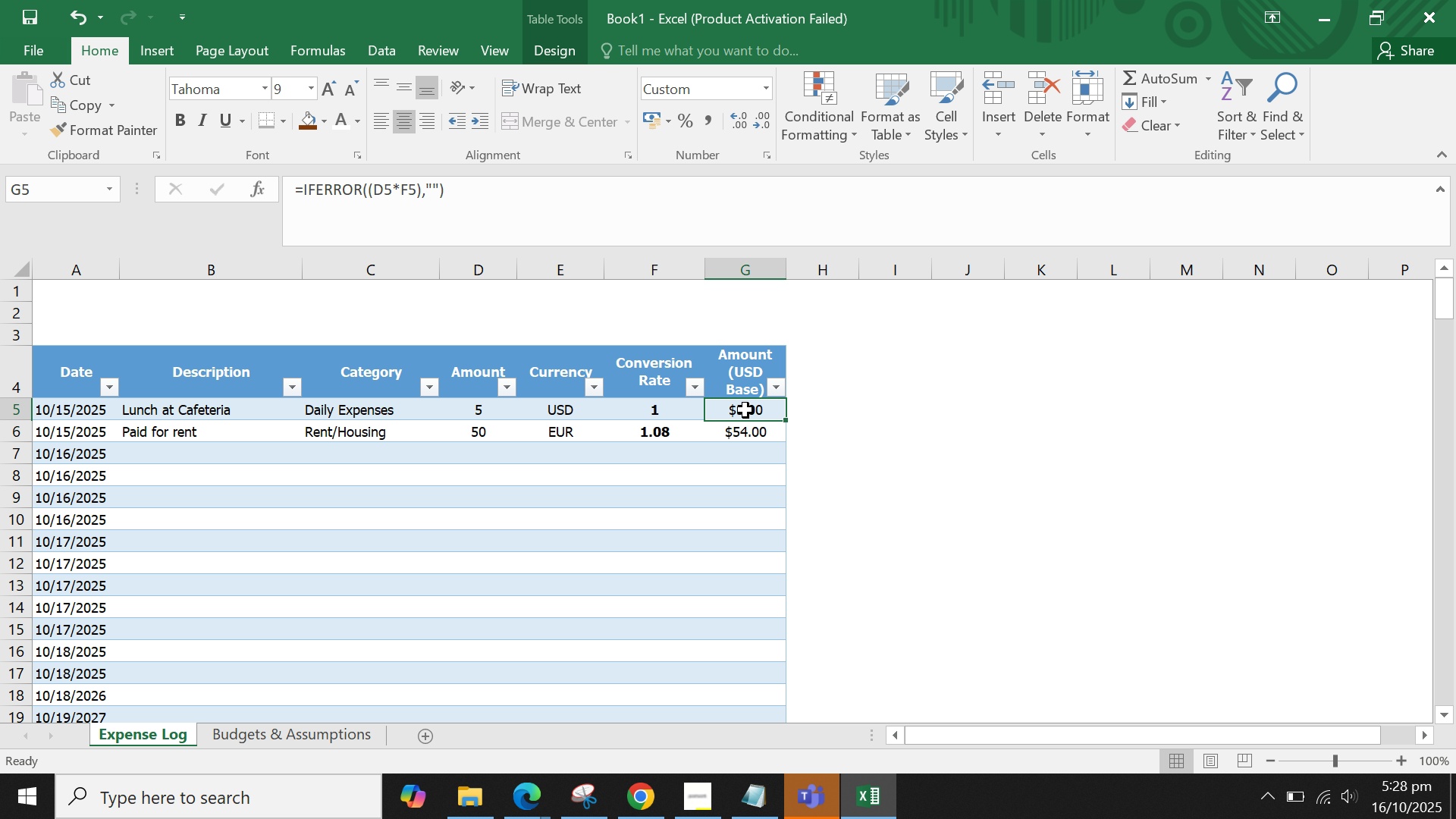 
triple_click([745, 410])
 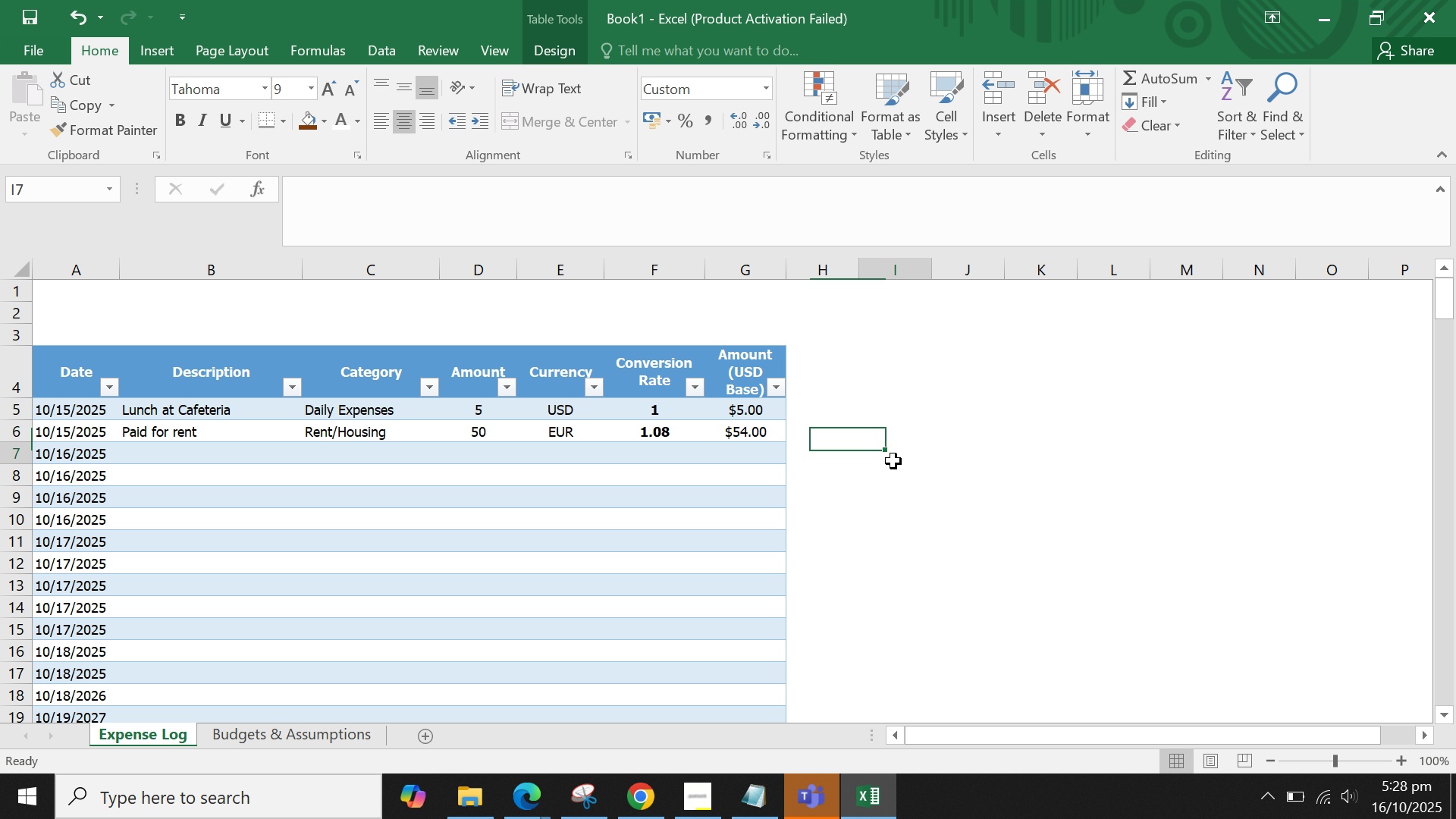 
triple_click([893, 461])
 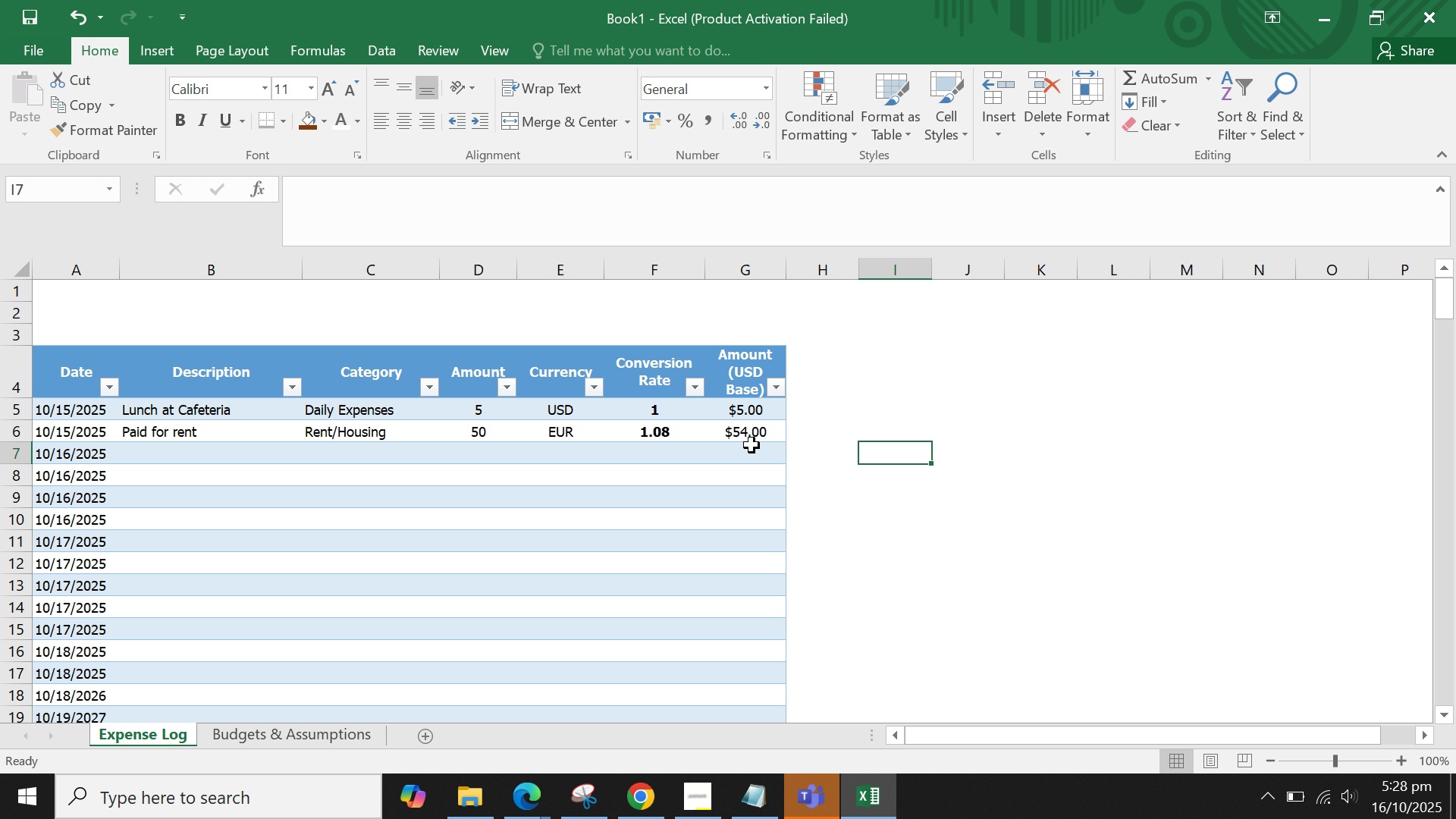 
left_click([750, 438])
 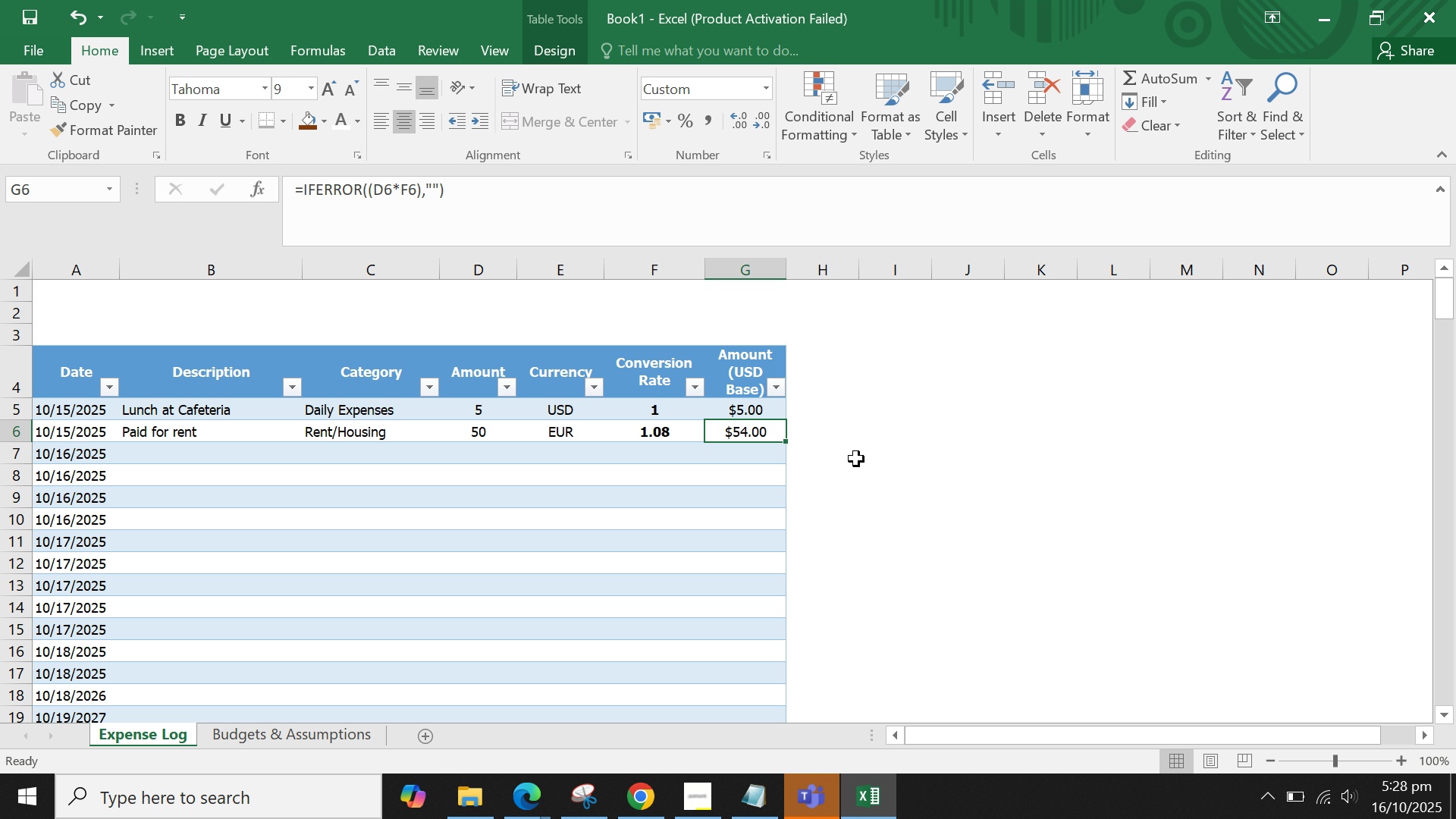 
left_click([856, 459])
 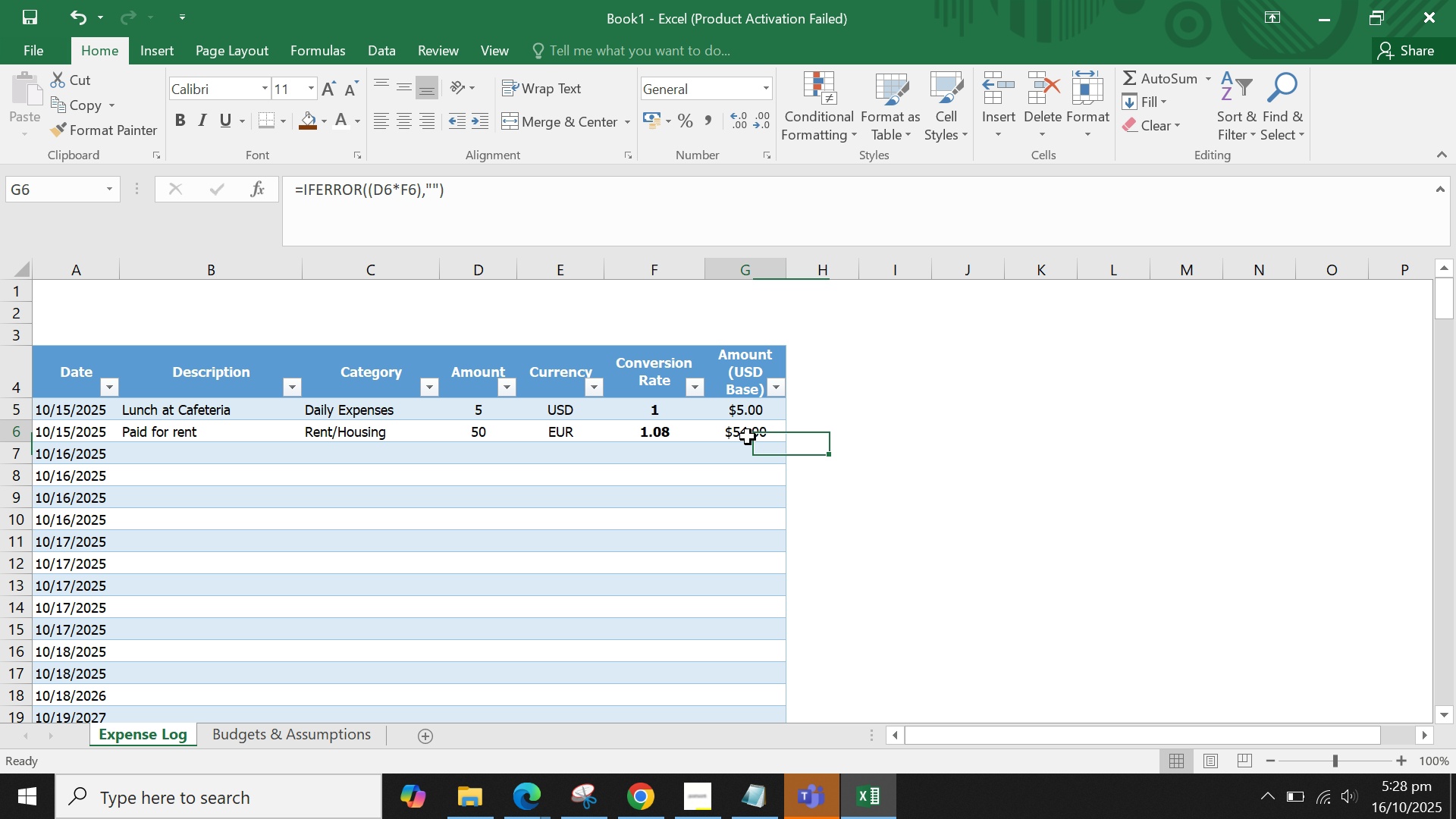 
left_click([748, 437])
 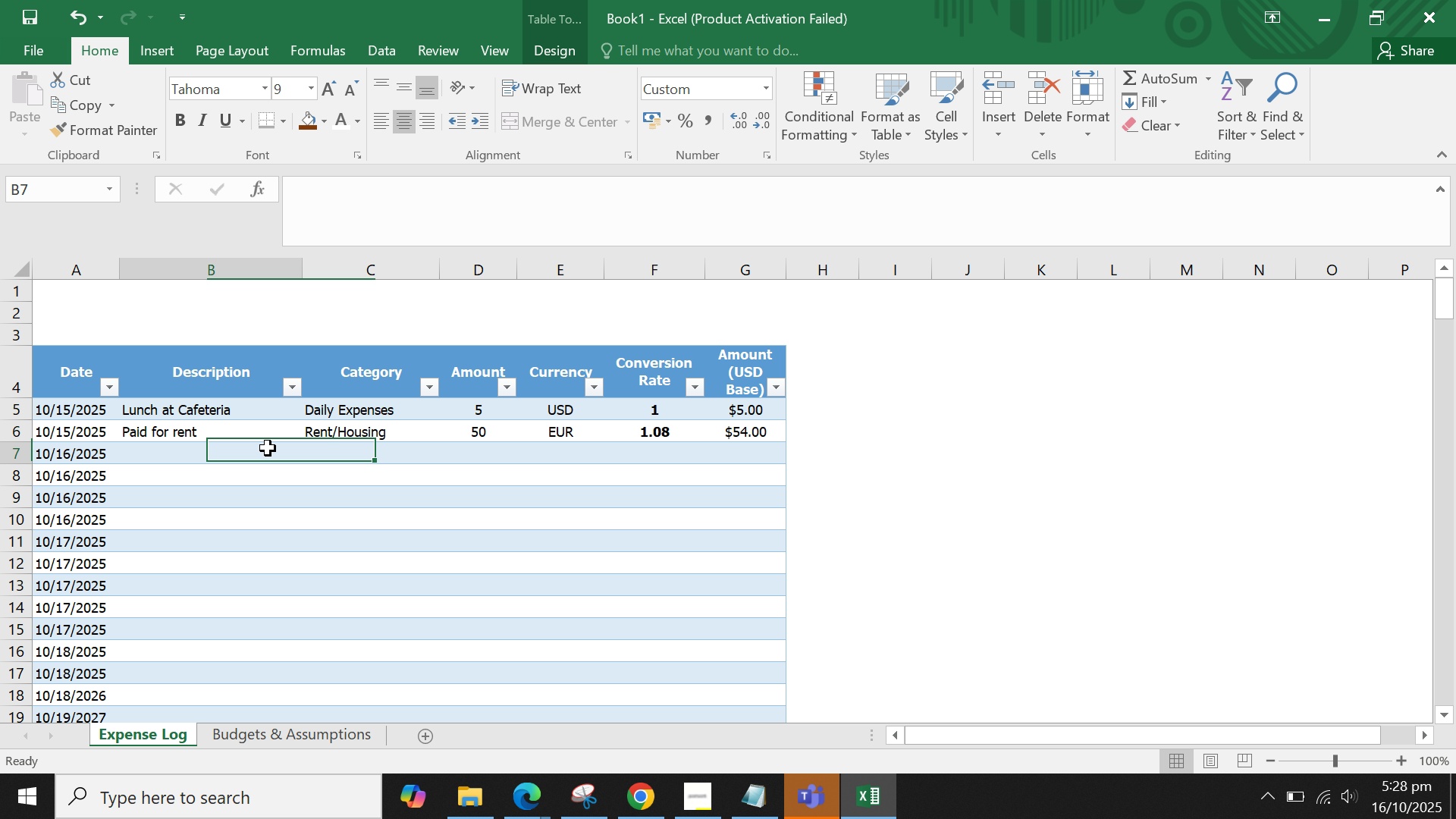 
double_click([192, 457])
 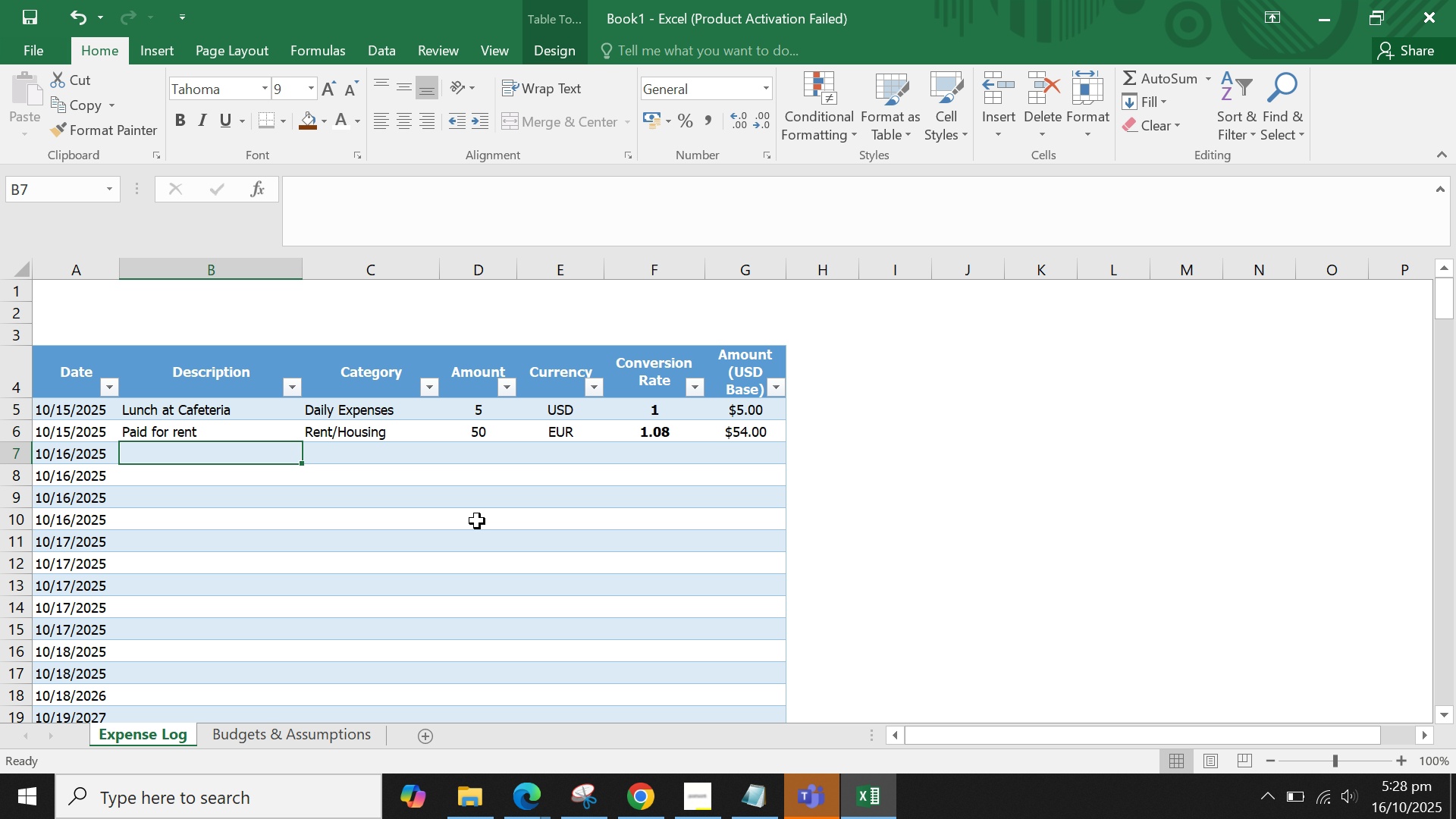 
scroll: coordinate [886, 510], scroll_direction: up, amount: 11.0
 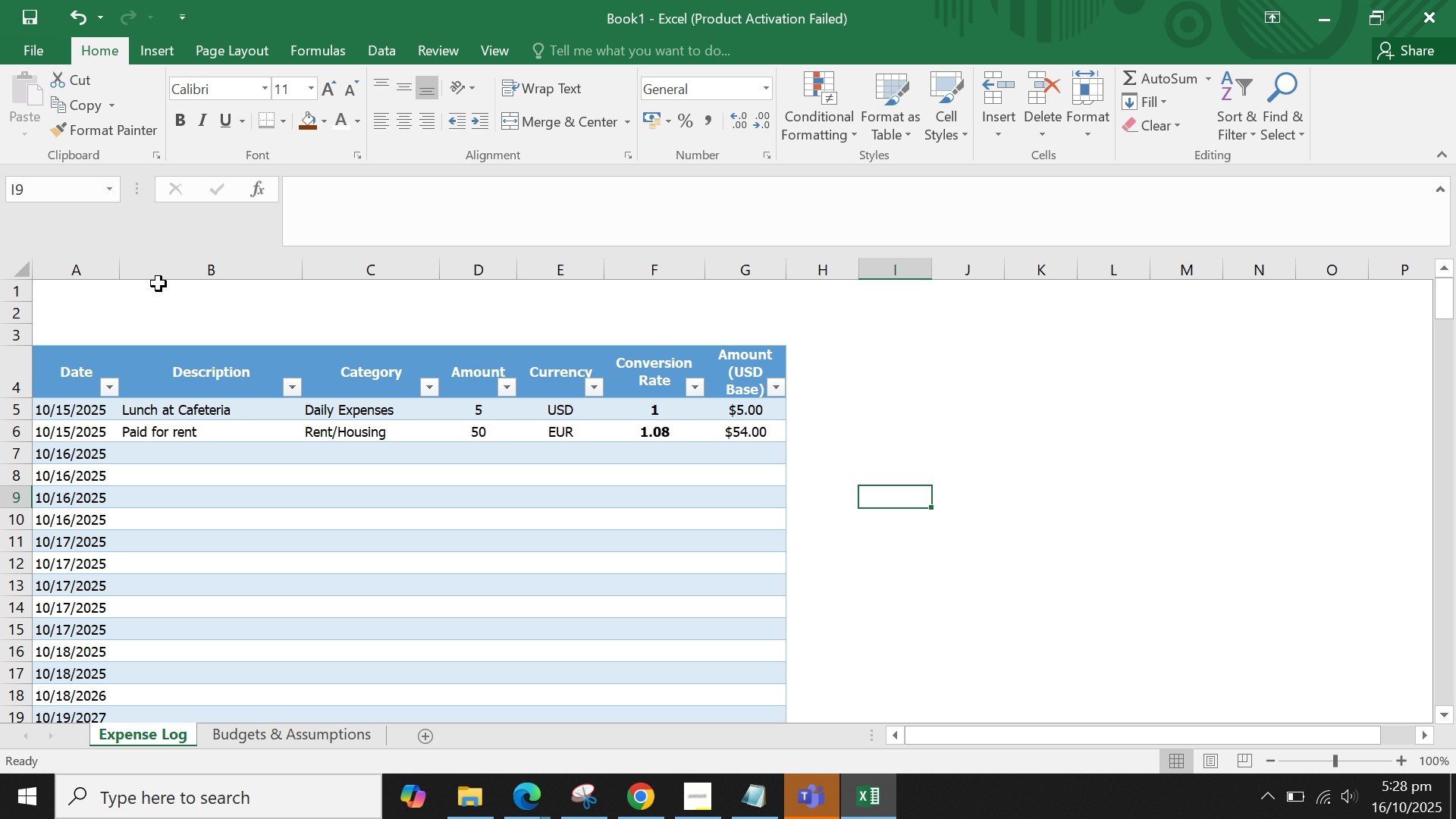 
left_click([69, 272])
 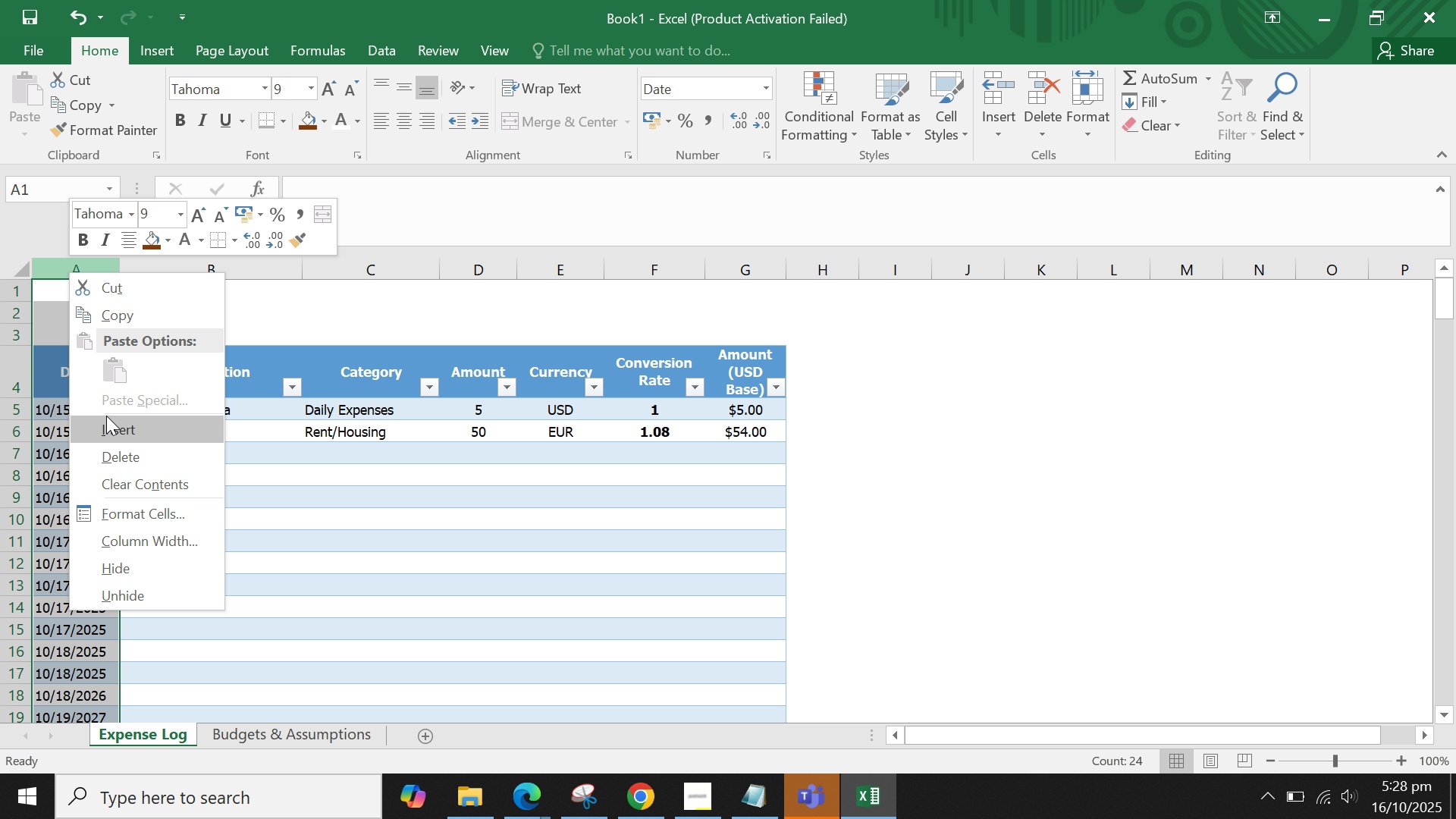 
left_click([106, 416])
 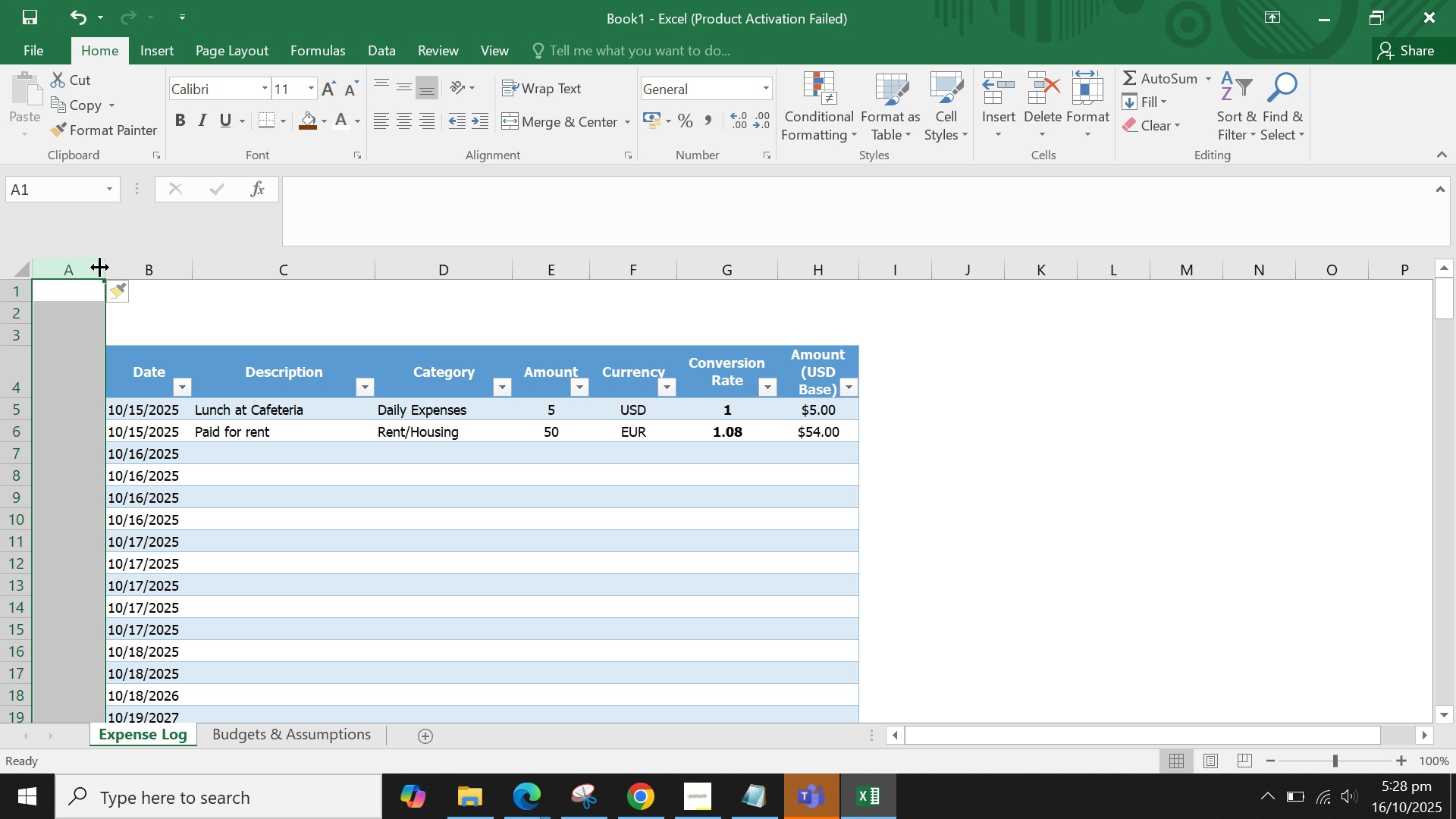 
left_click_drag(start_coordinate=[101, 267], to_coordinate=[72, 271])
 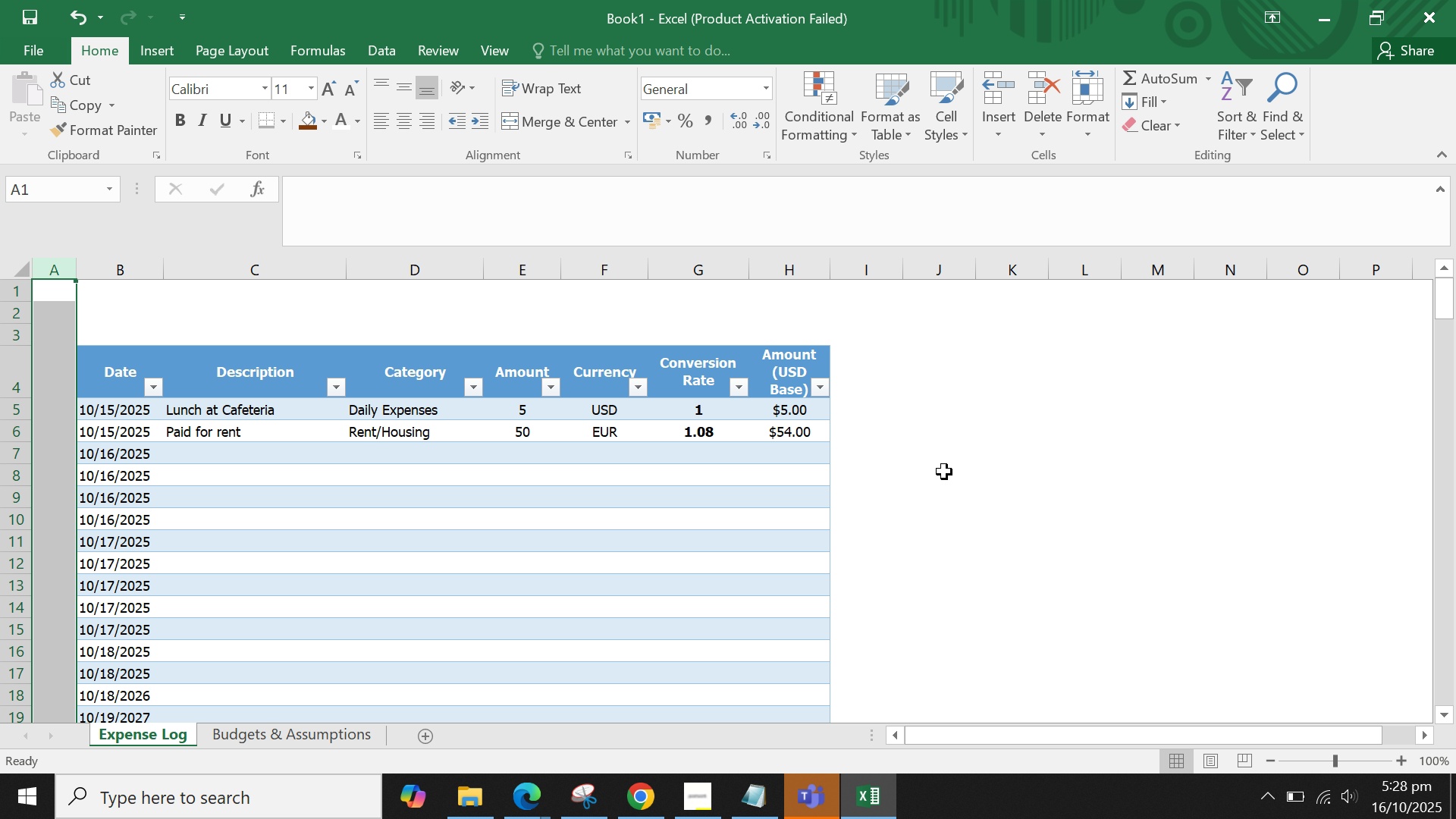 
left_click([944, 472])
 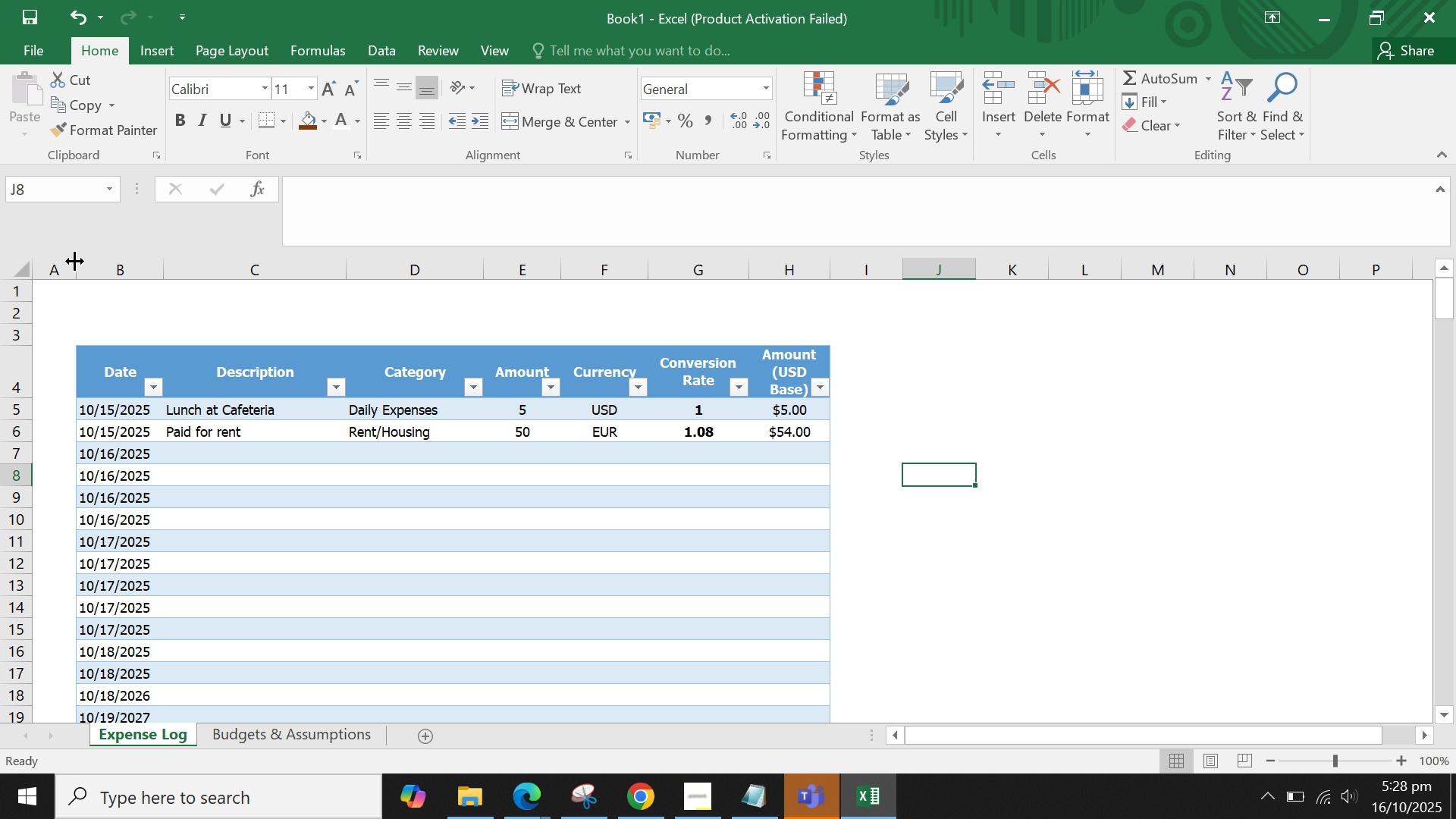 
left_click_drag(start_coordinate=[74, 261], to_coordinate=[53, 261])
 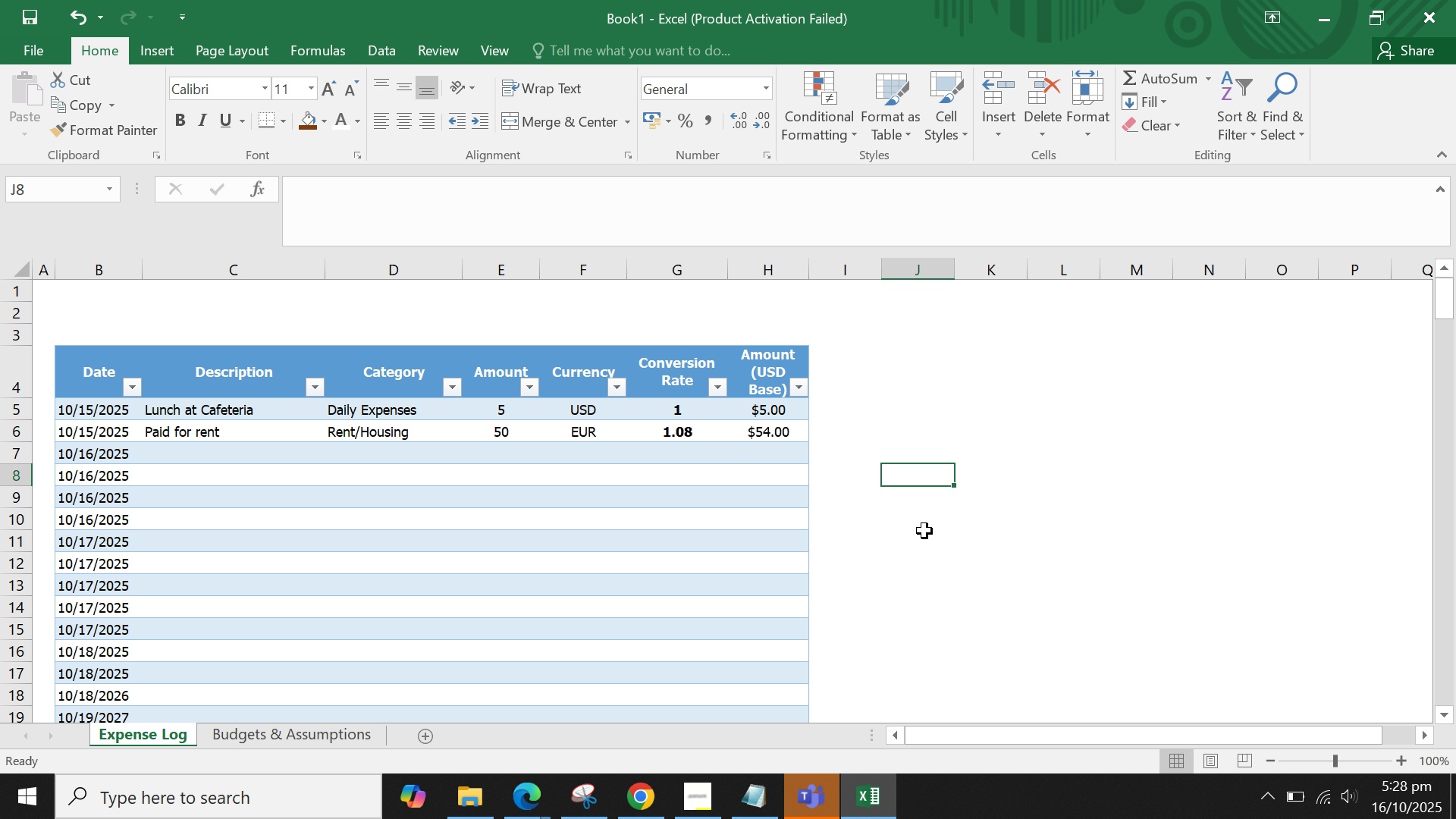 
left_click([988, 541])
 